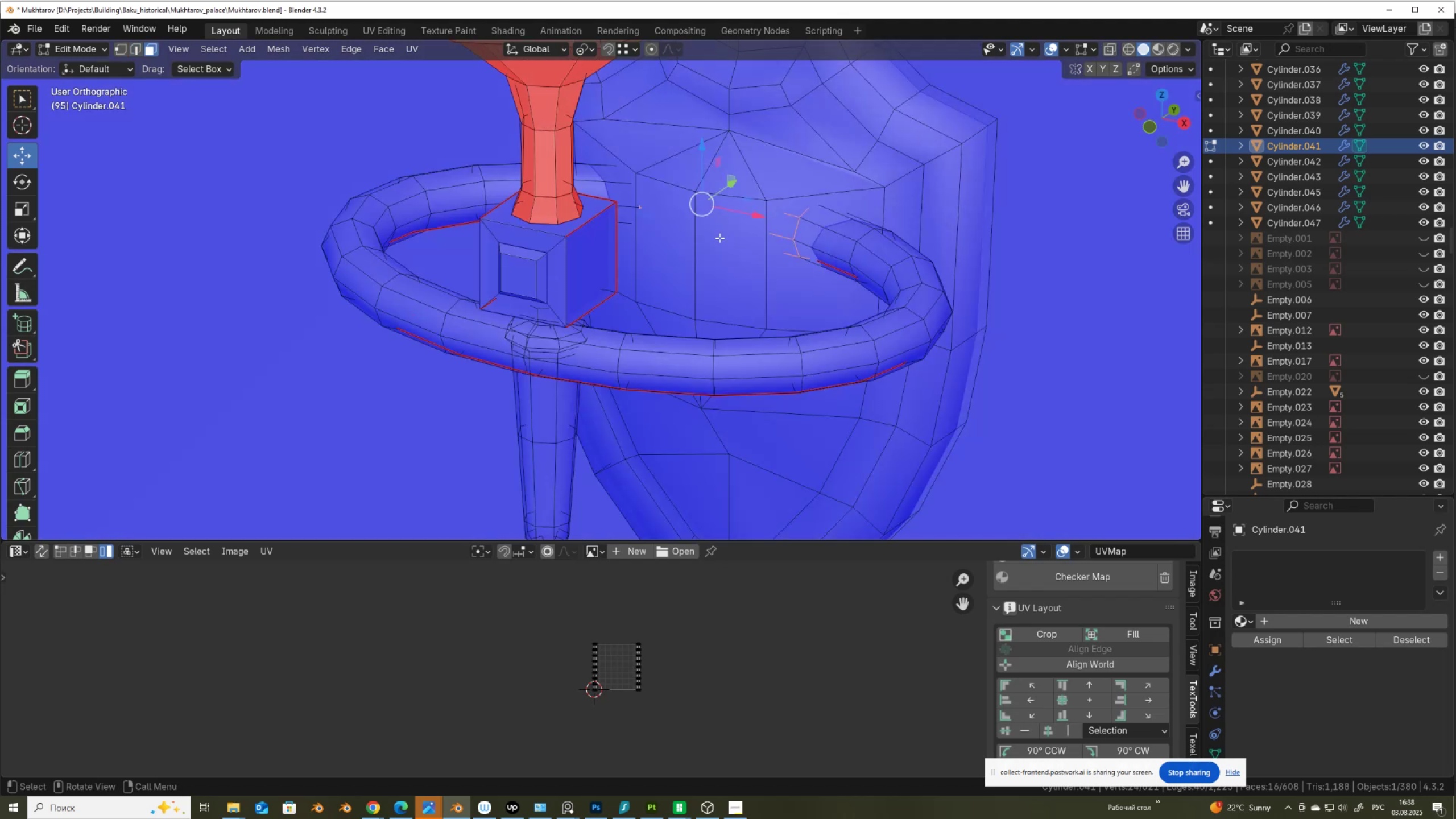 
key(X)
 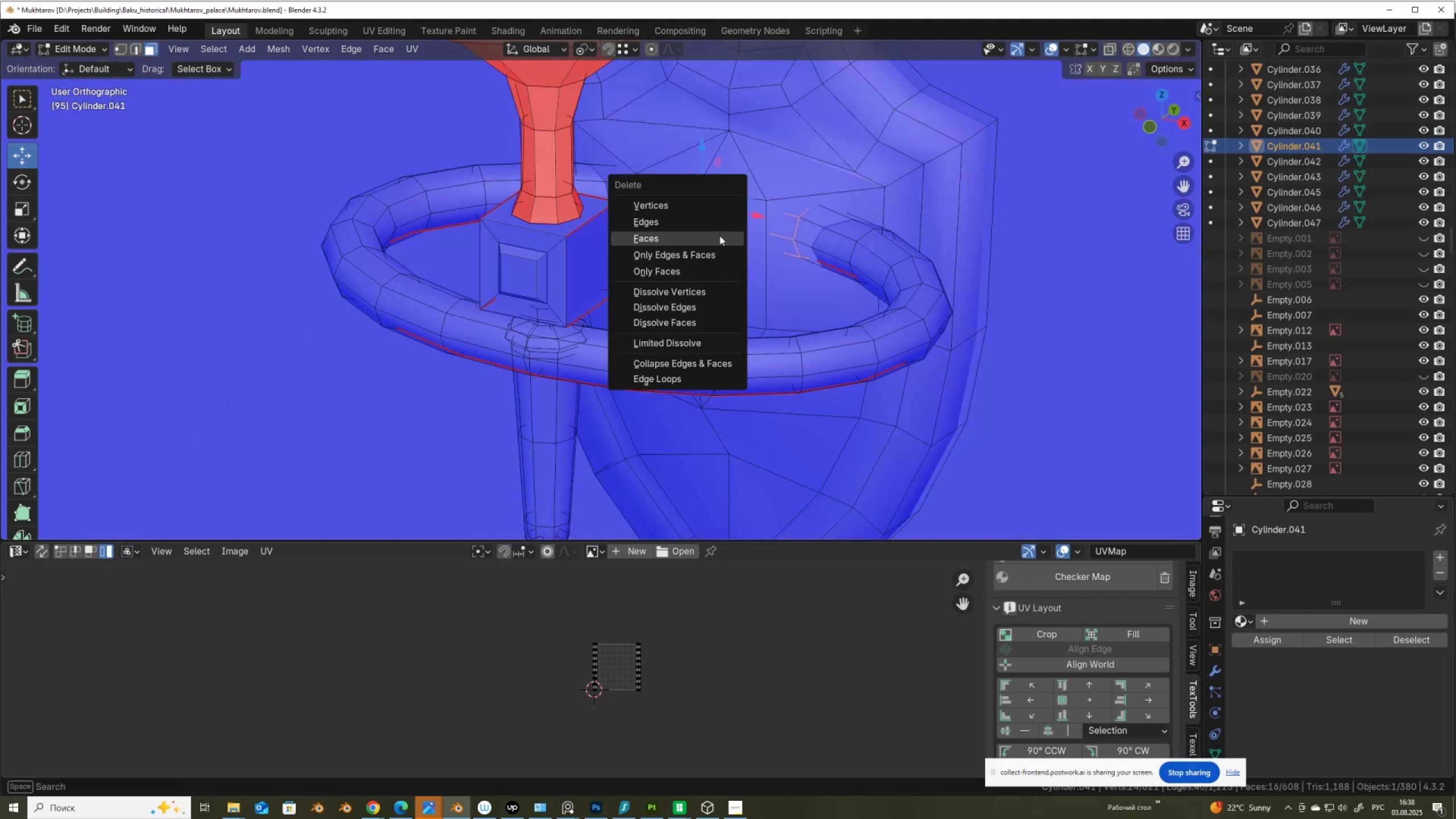 
left_click([719, 235])
 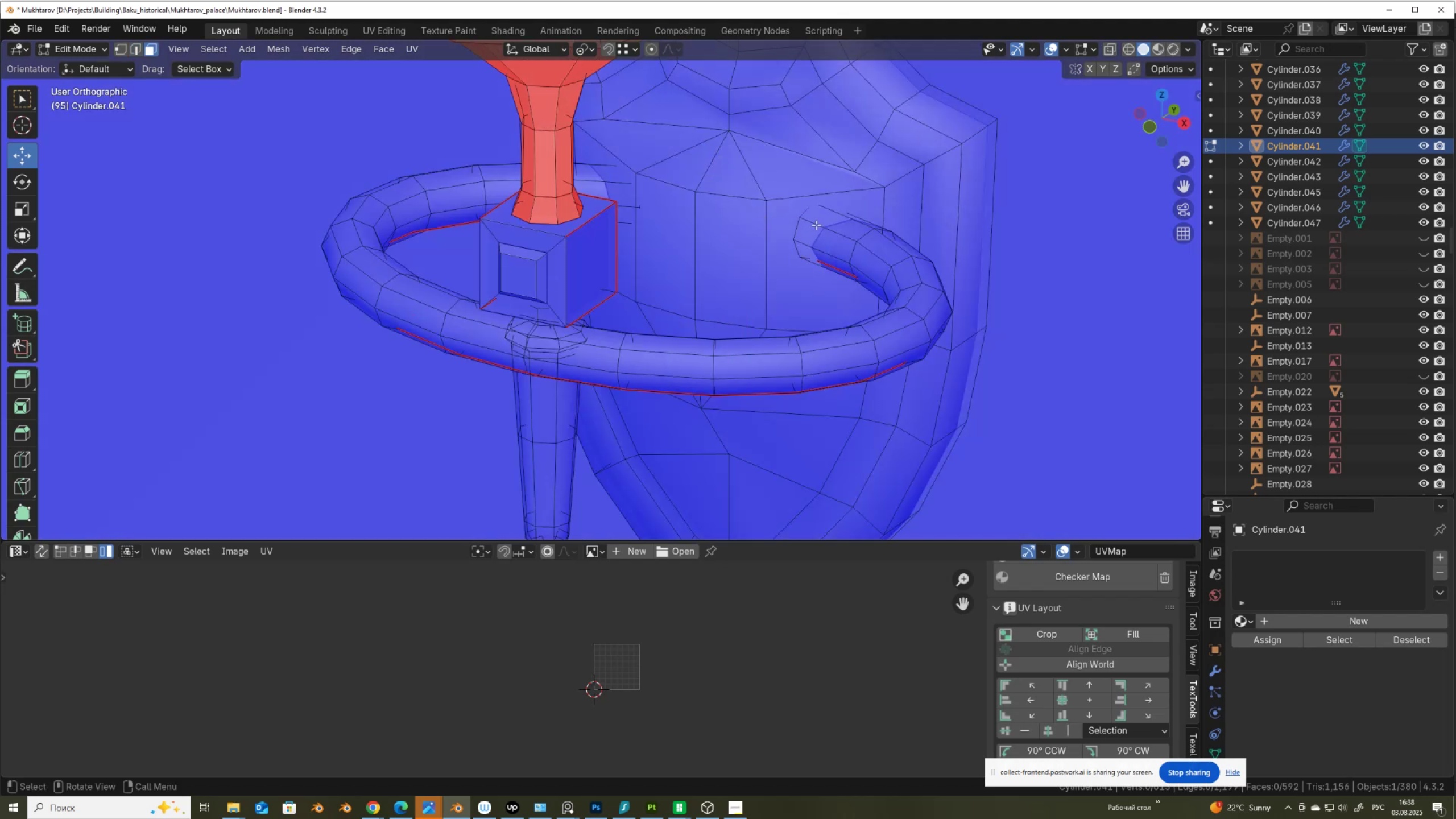 
scroll: coordinate [817, 239], scroll_direction: down, amount: 2.0
 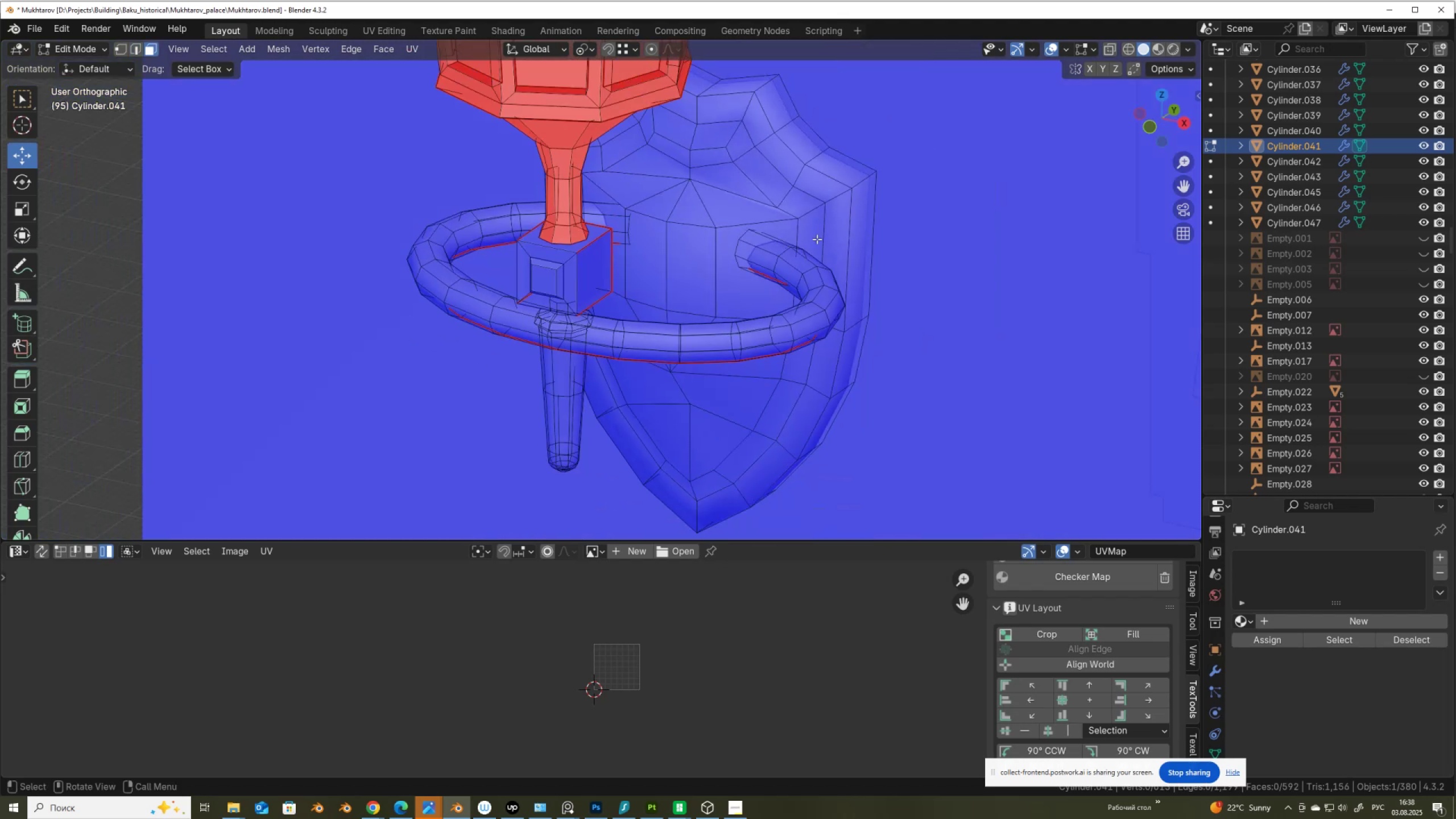 
key(2)
 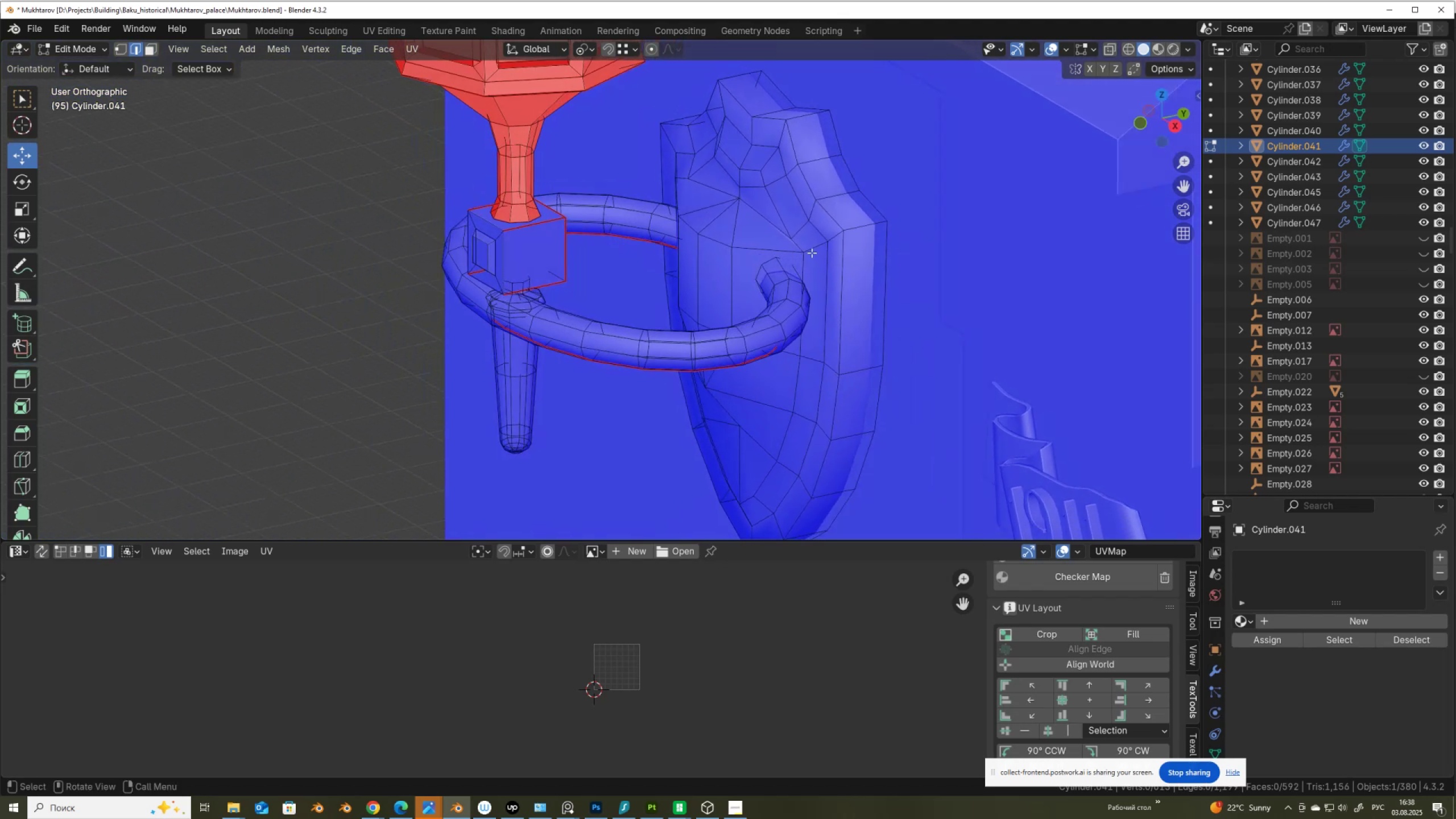 
key(Alt+AltLeft)
 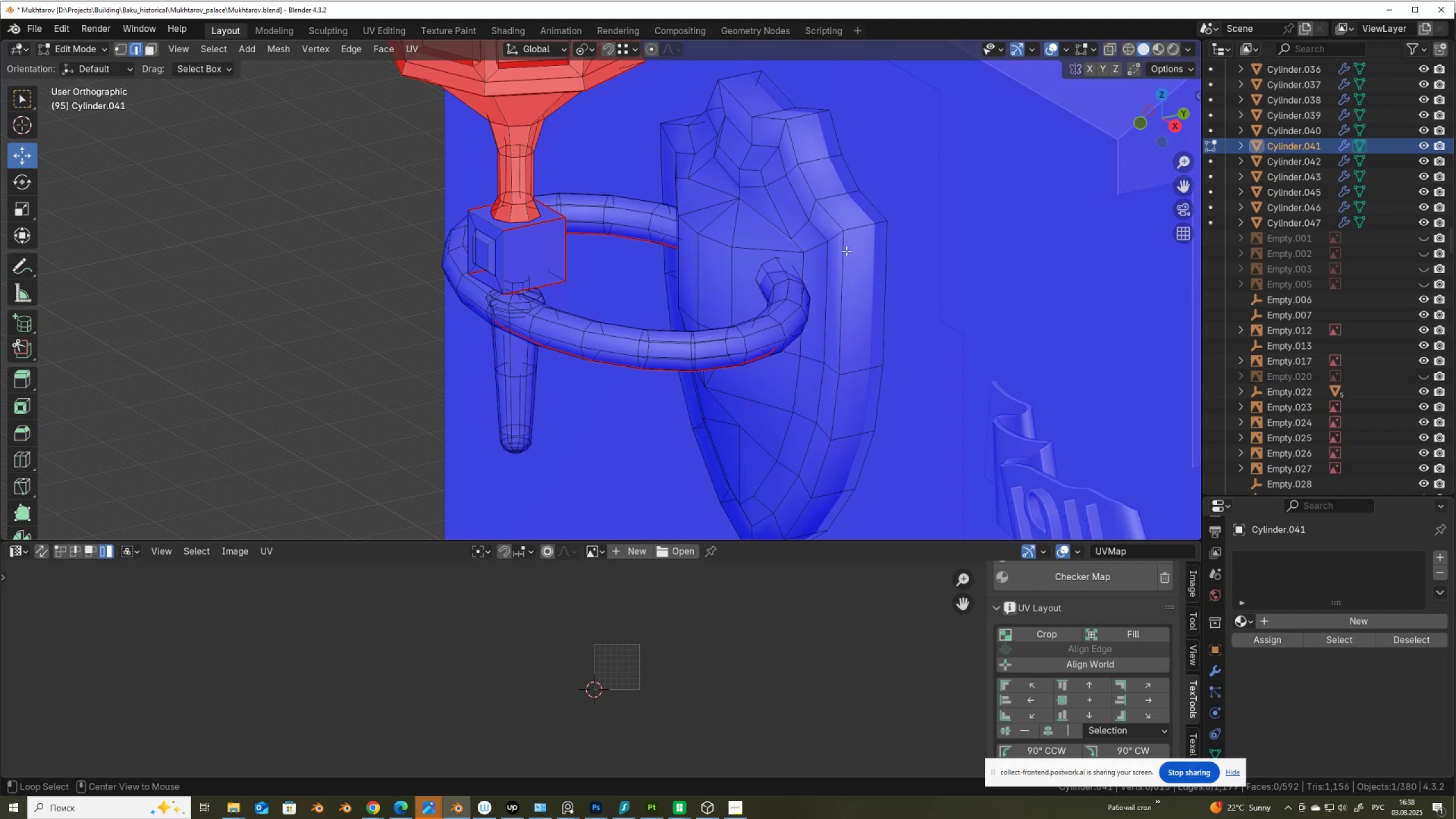 
left_click([846, 251])
 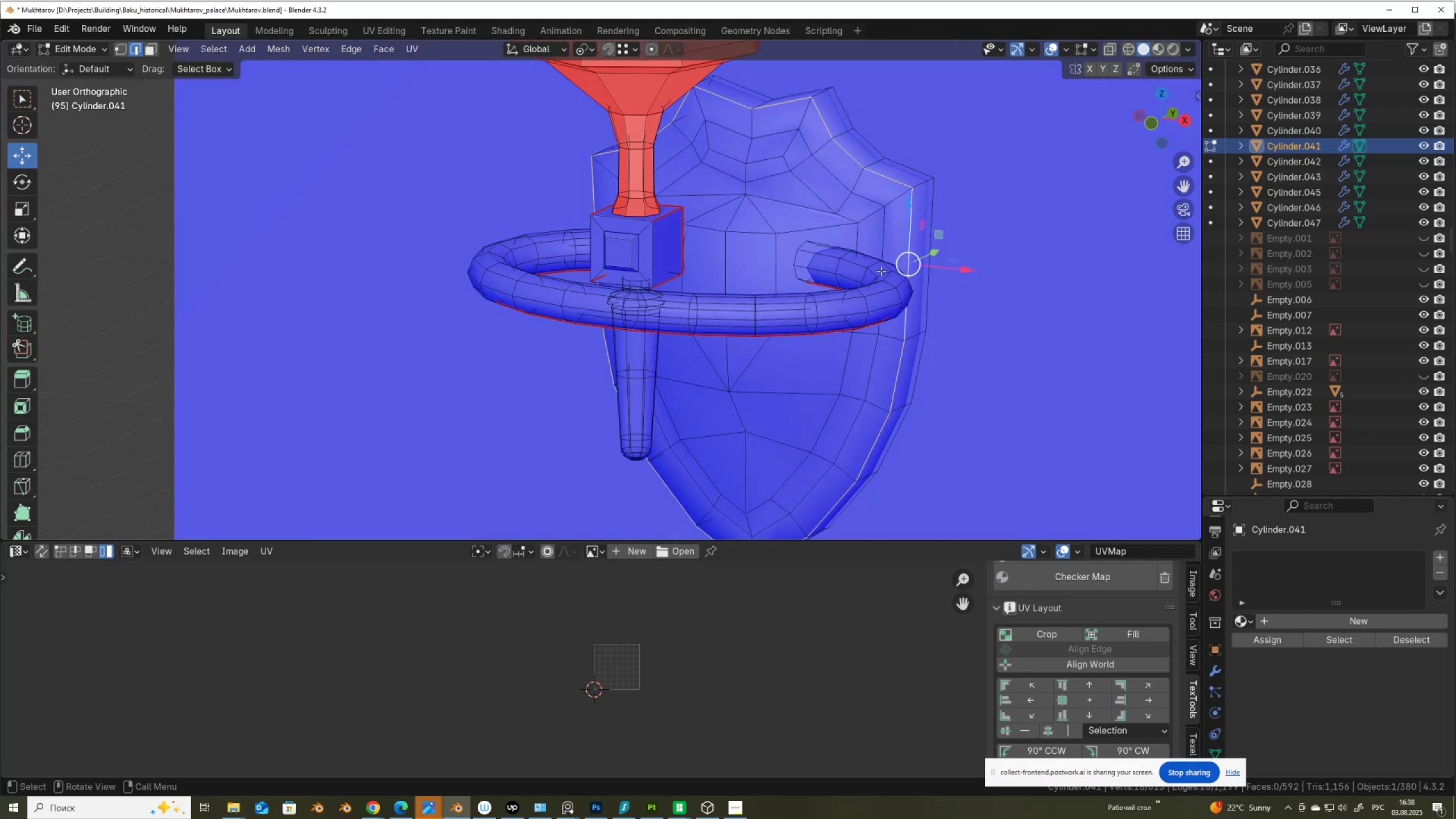 
right_click([731, 267])
 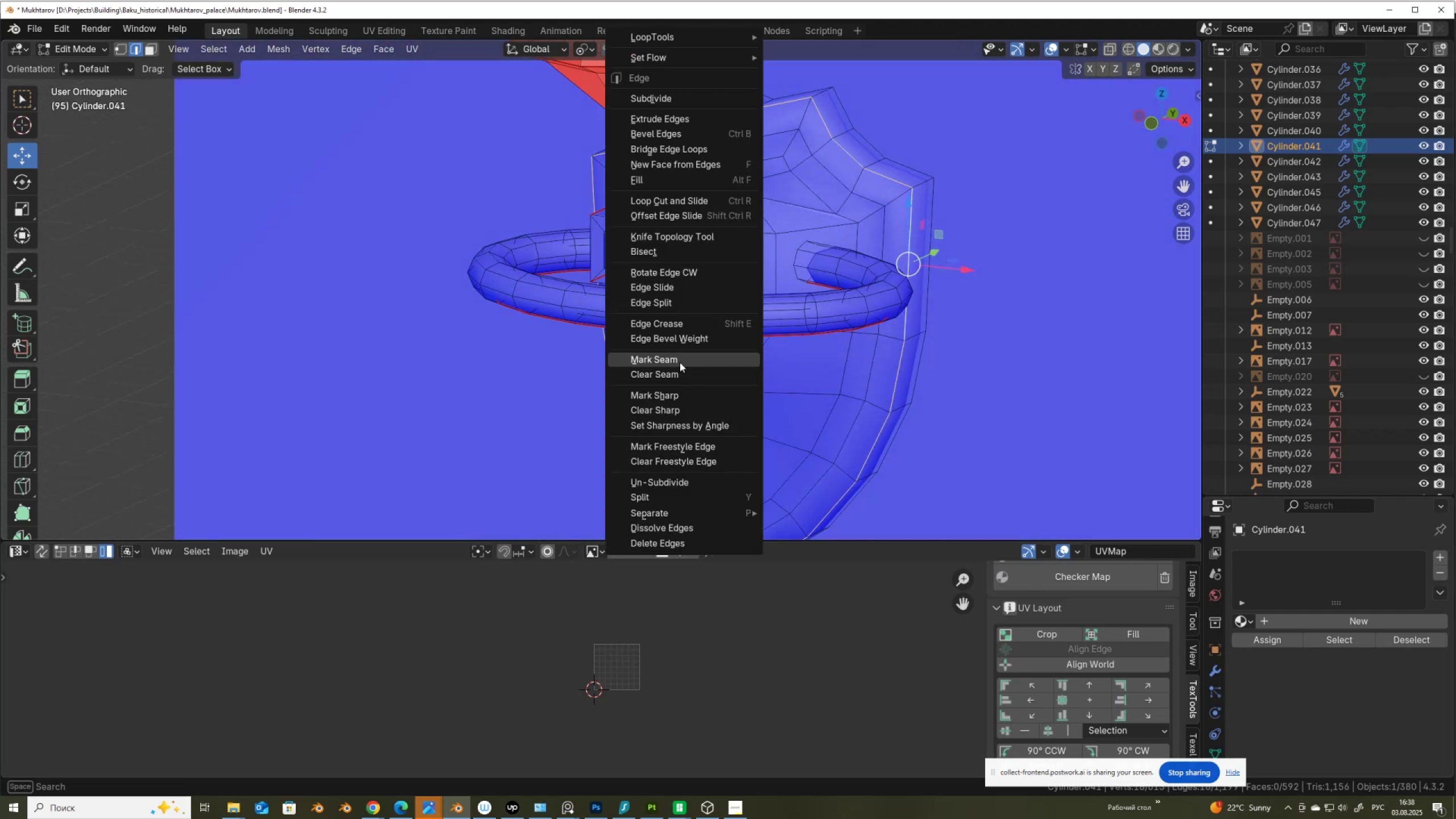 
left_click([681, 361])
 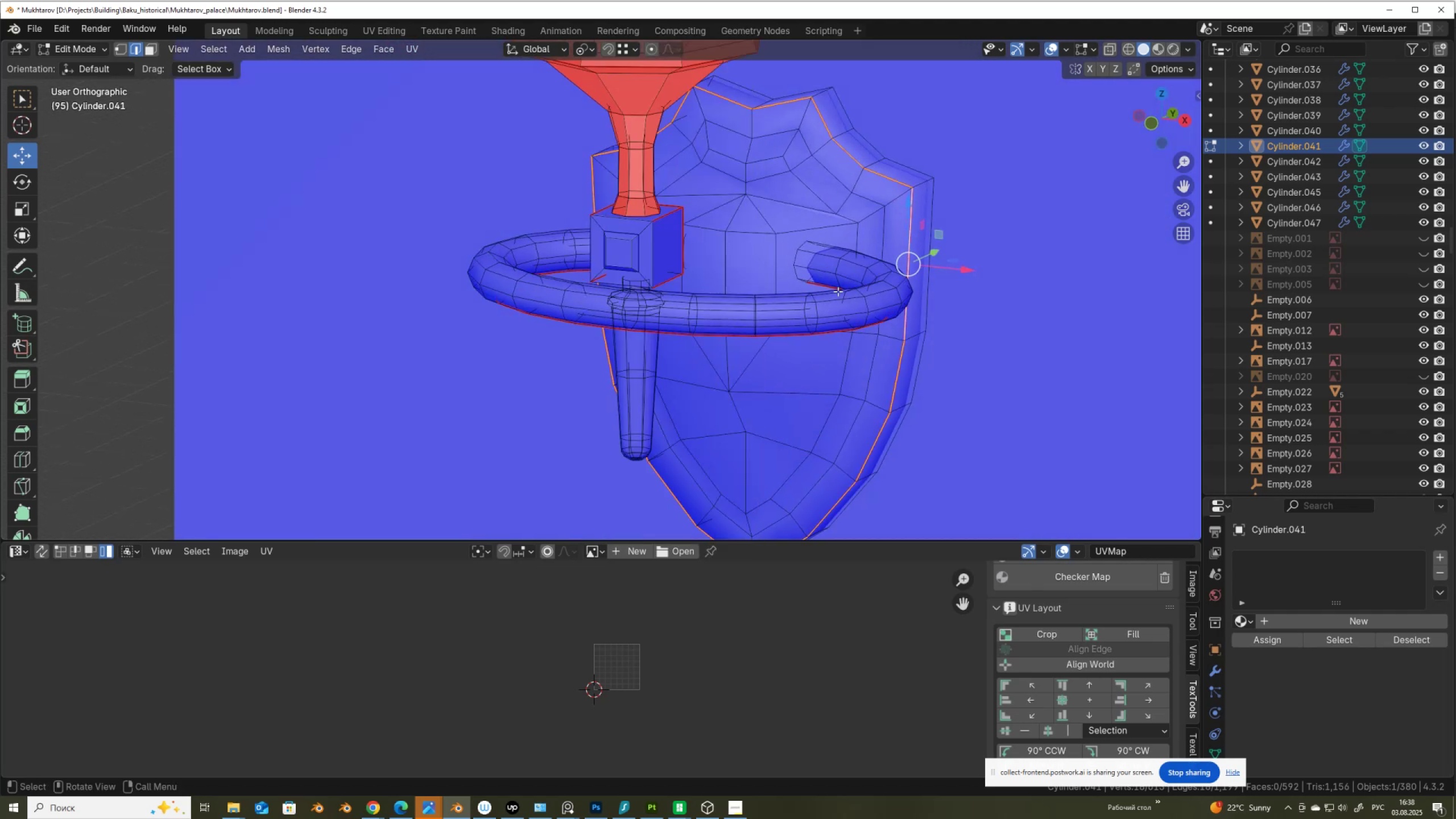 
hold_key(key=ShiftLeft, duration=0.39)
 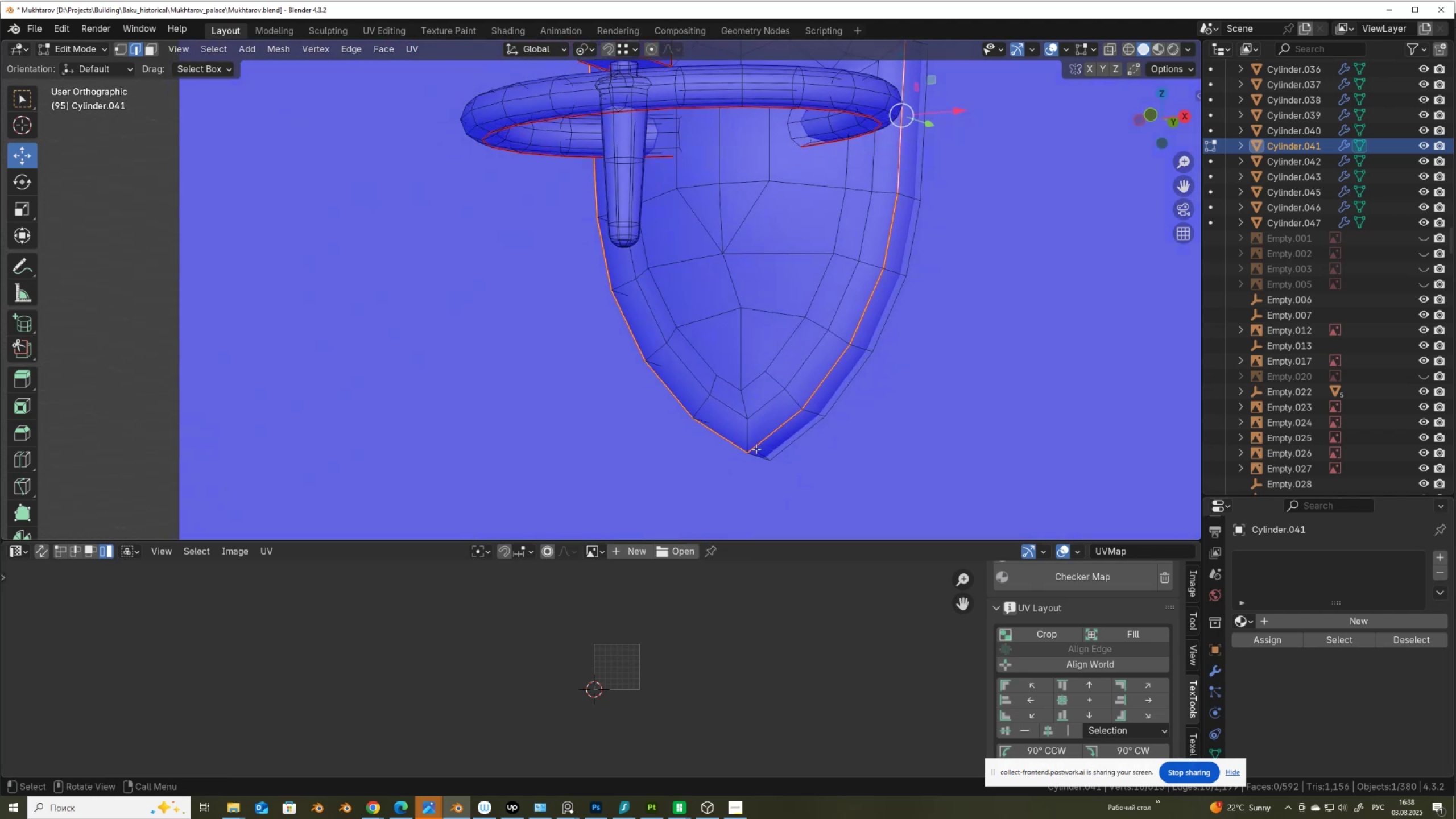 
left_click([756, 456])
 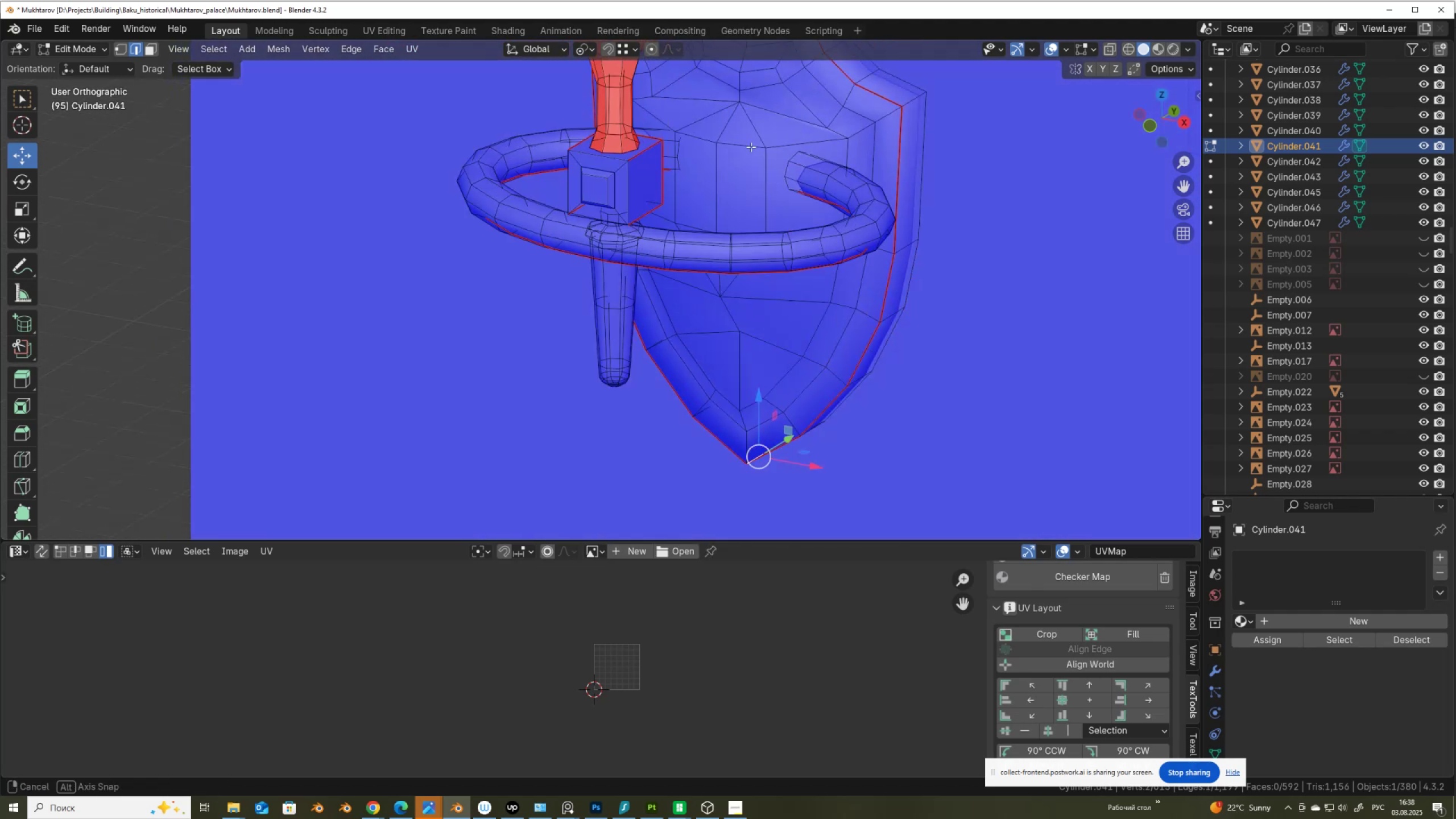 
hold_key(key=ShiftLeft, duration=0.53)
 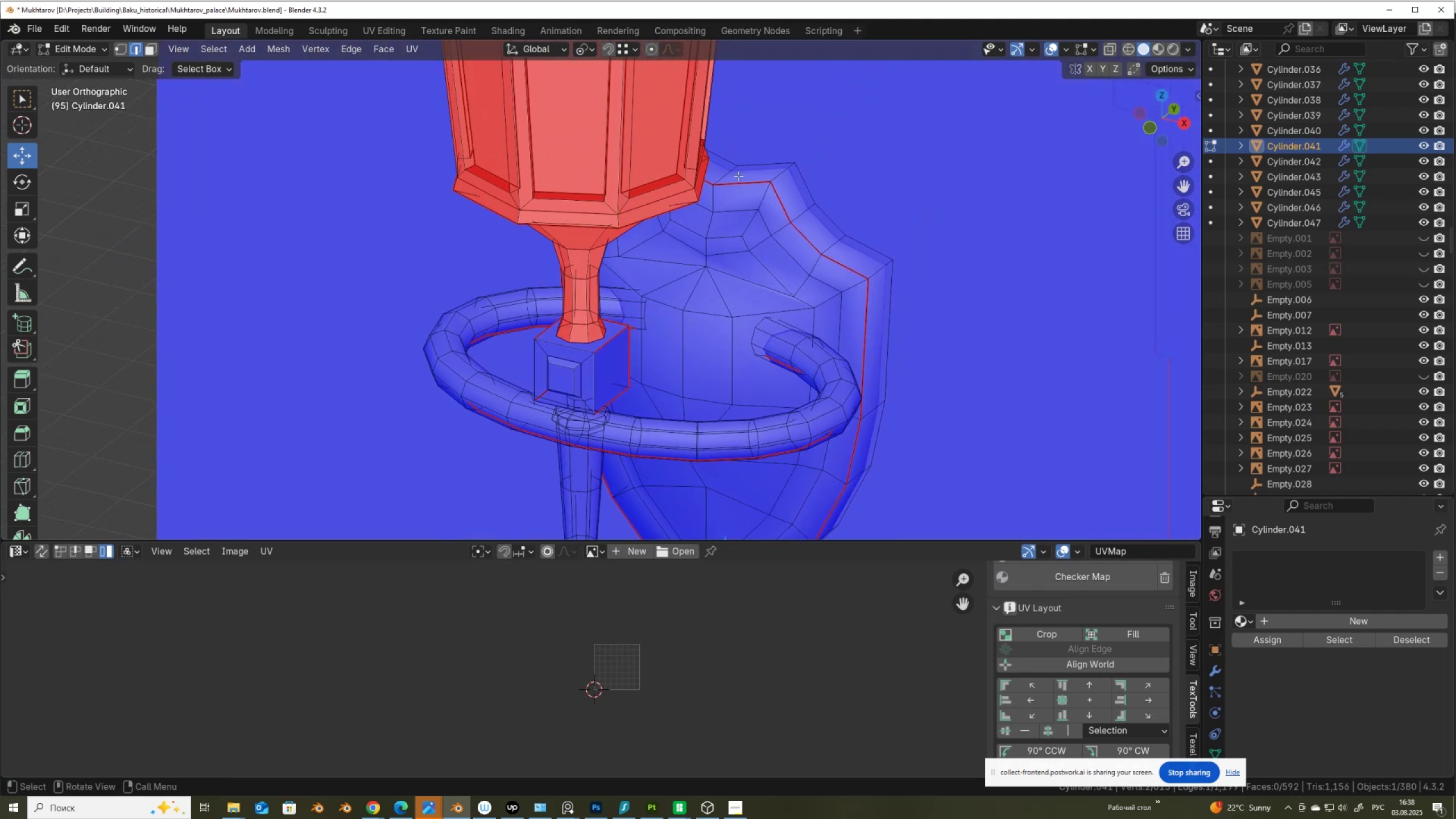 
hold_key(key=ShiftLeft, duration=0.6)
left_click([733, 172])
 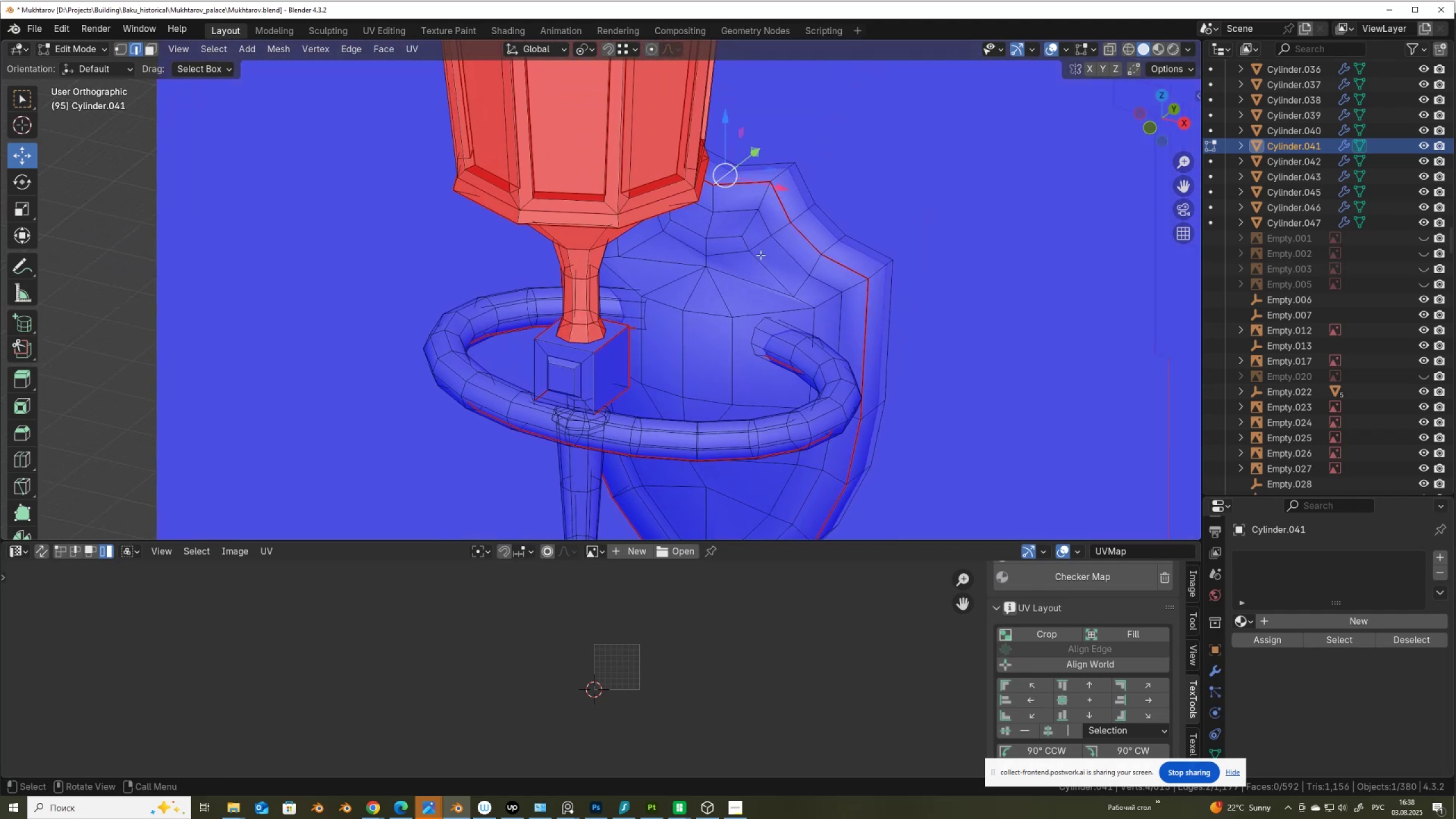 
scroll: coordinate [764, 261], scroll_direction: up, amount: 1.0
 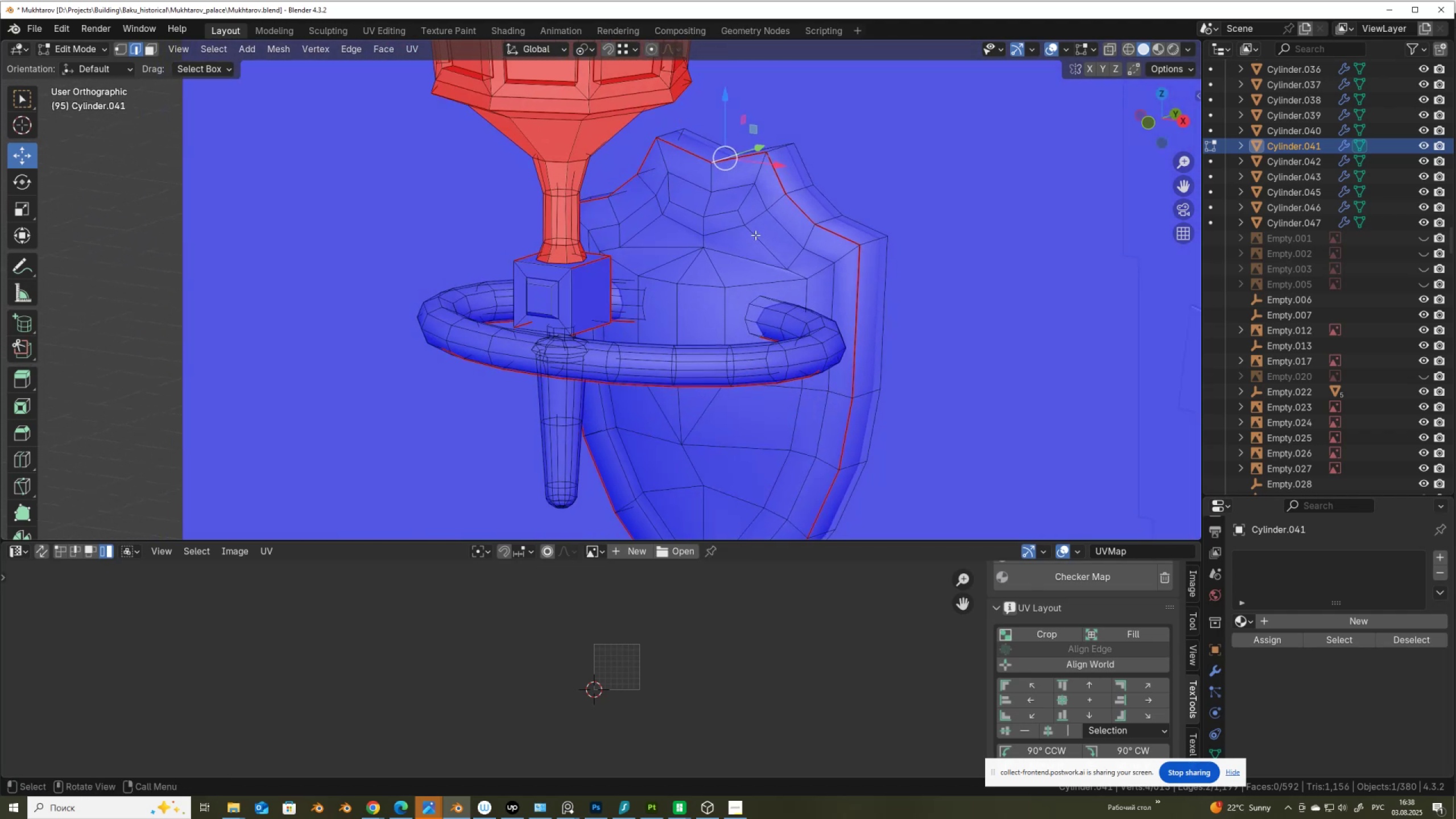 
right_click([755, 235])
 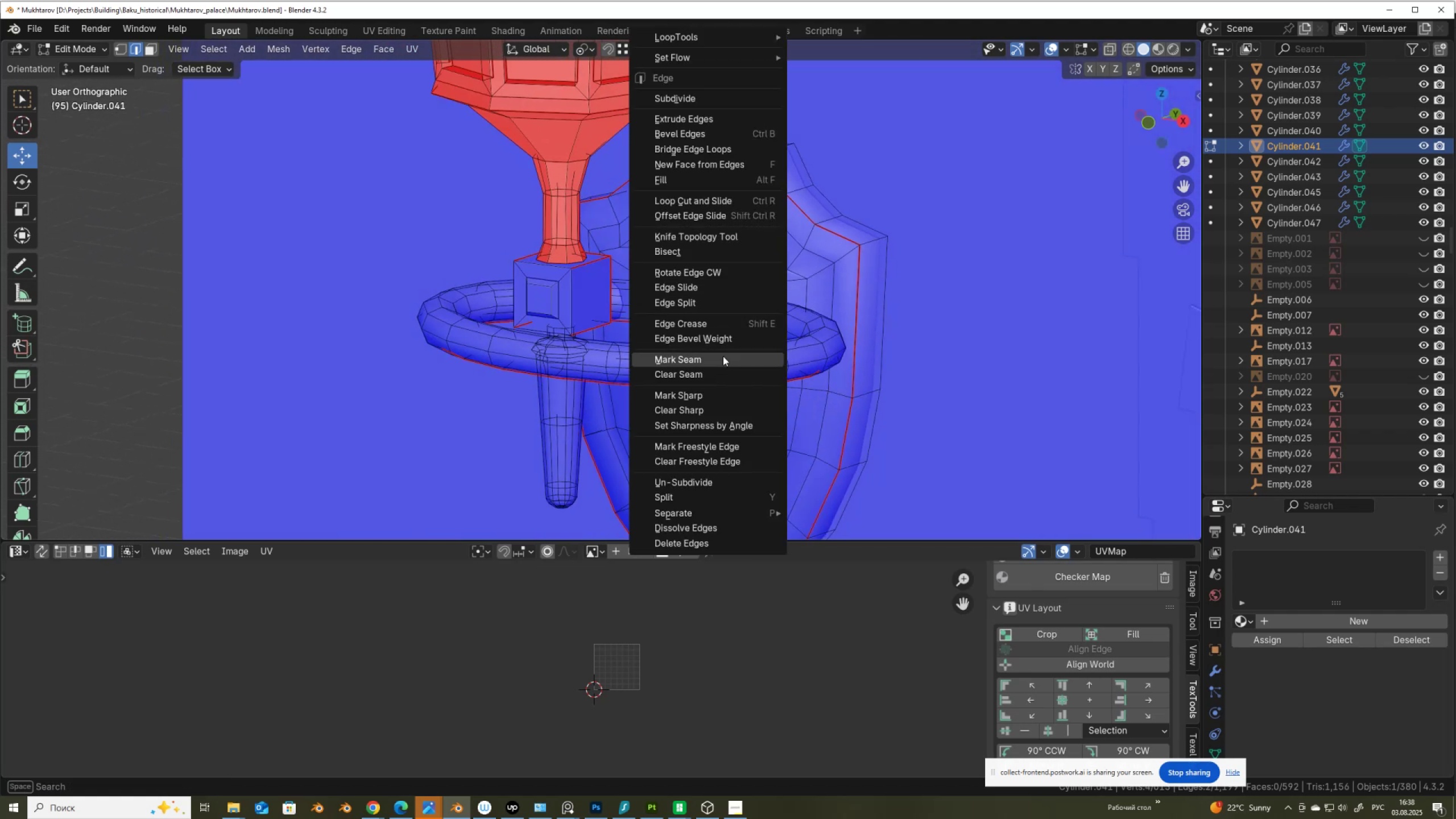 
left_click([723, 357])
 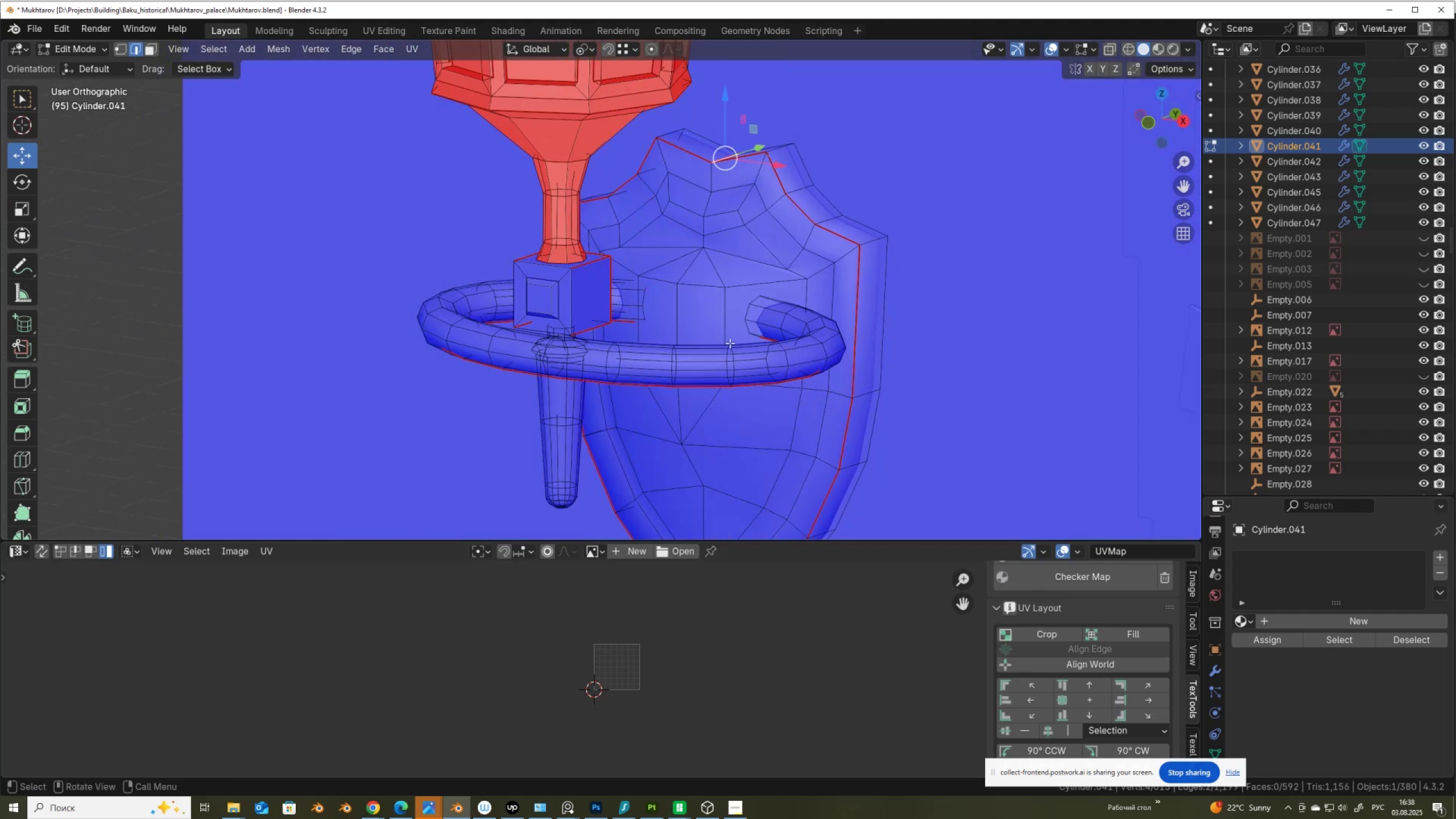 
scroll: coordinate [755, 318], scroll_direction: down, amount: 2.0
 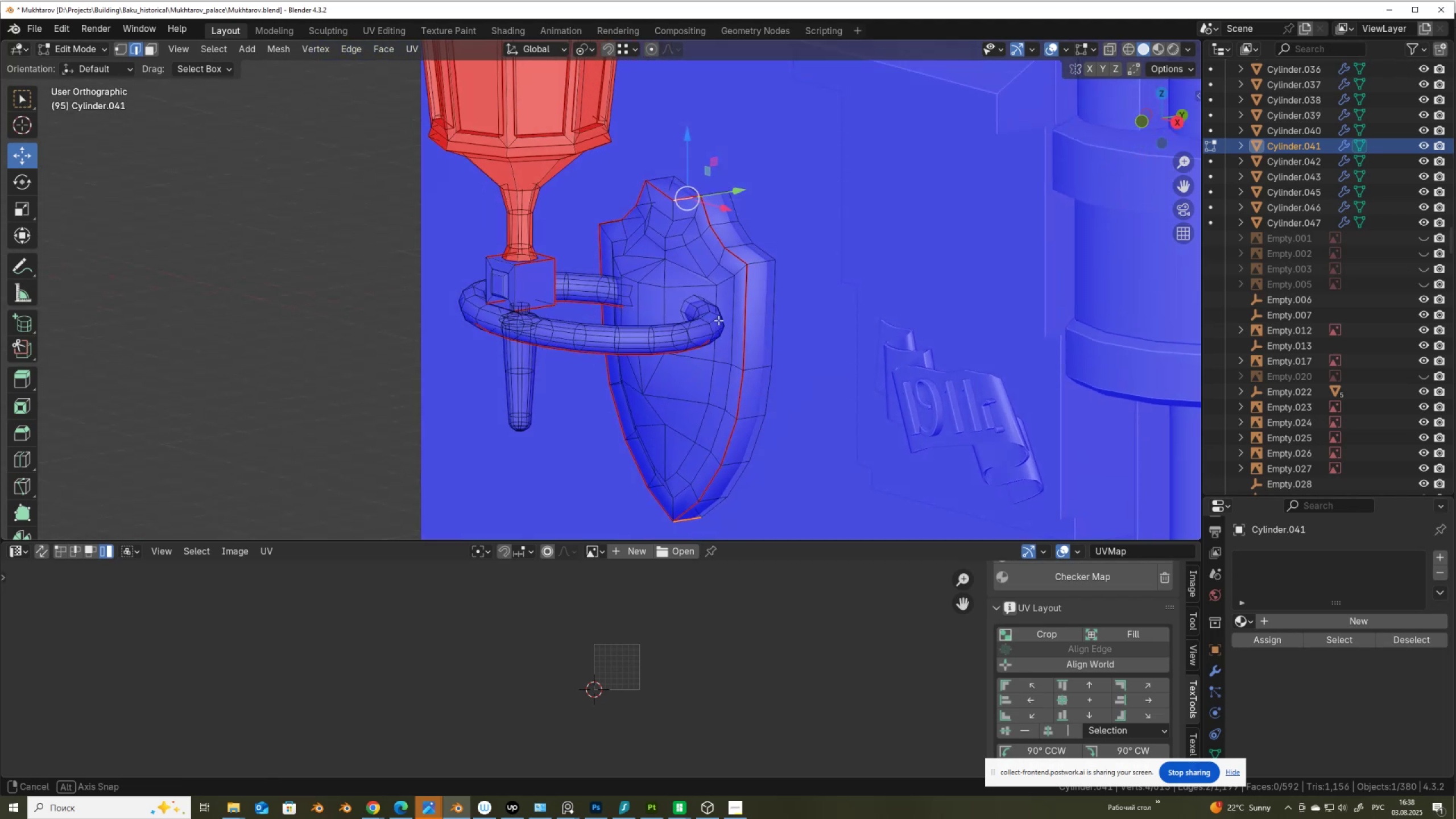 
scroll: coordinate [703, 253], scroll_direction: up, amount: 7.0
 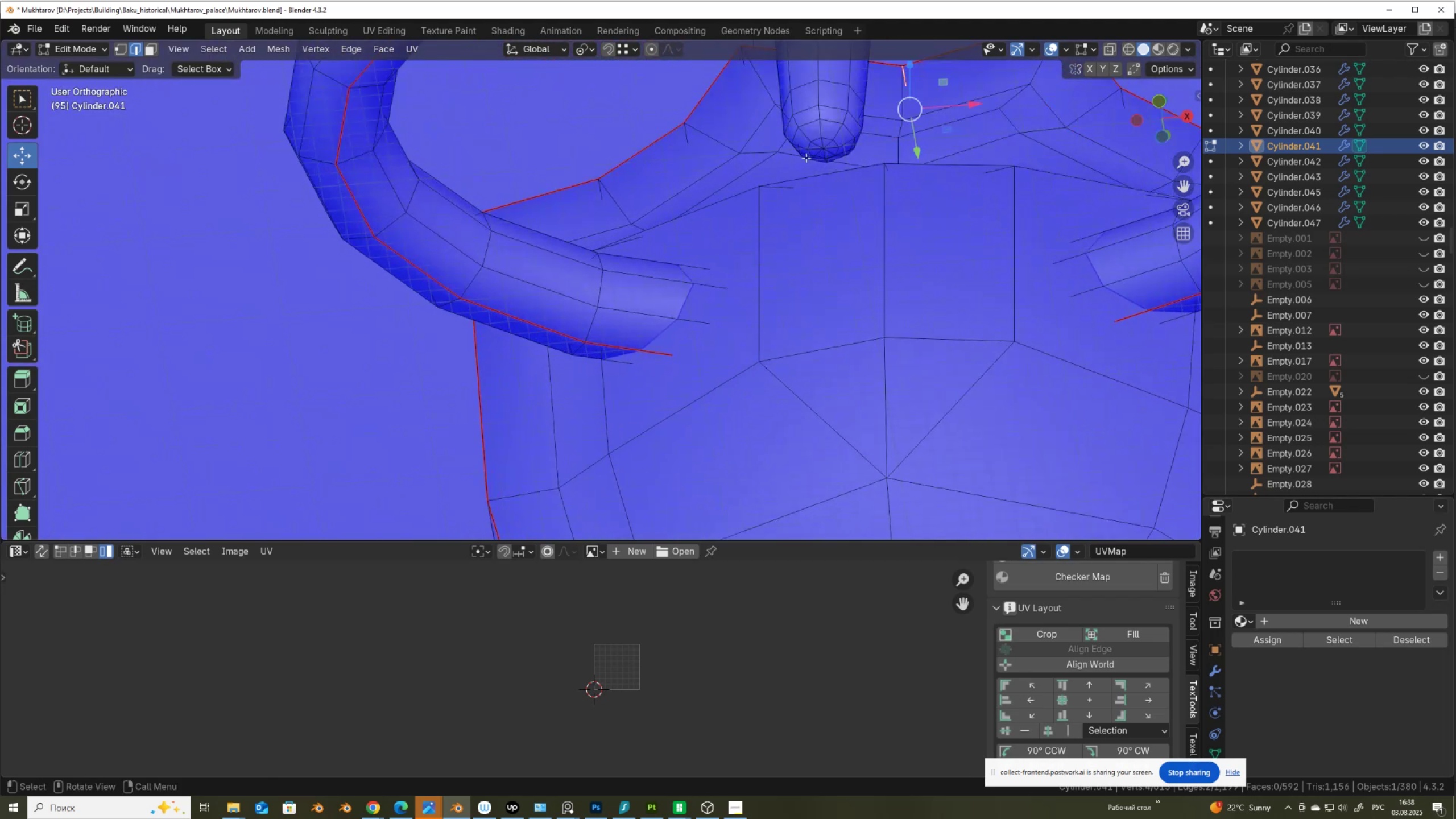 
hold_key(key=AltLeft, duration=1.08)
left_click([824, 154])
 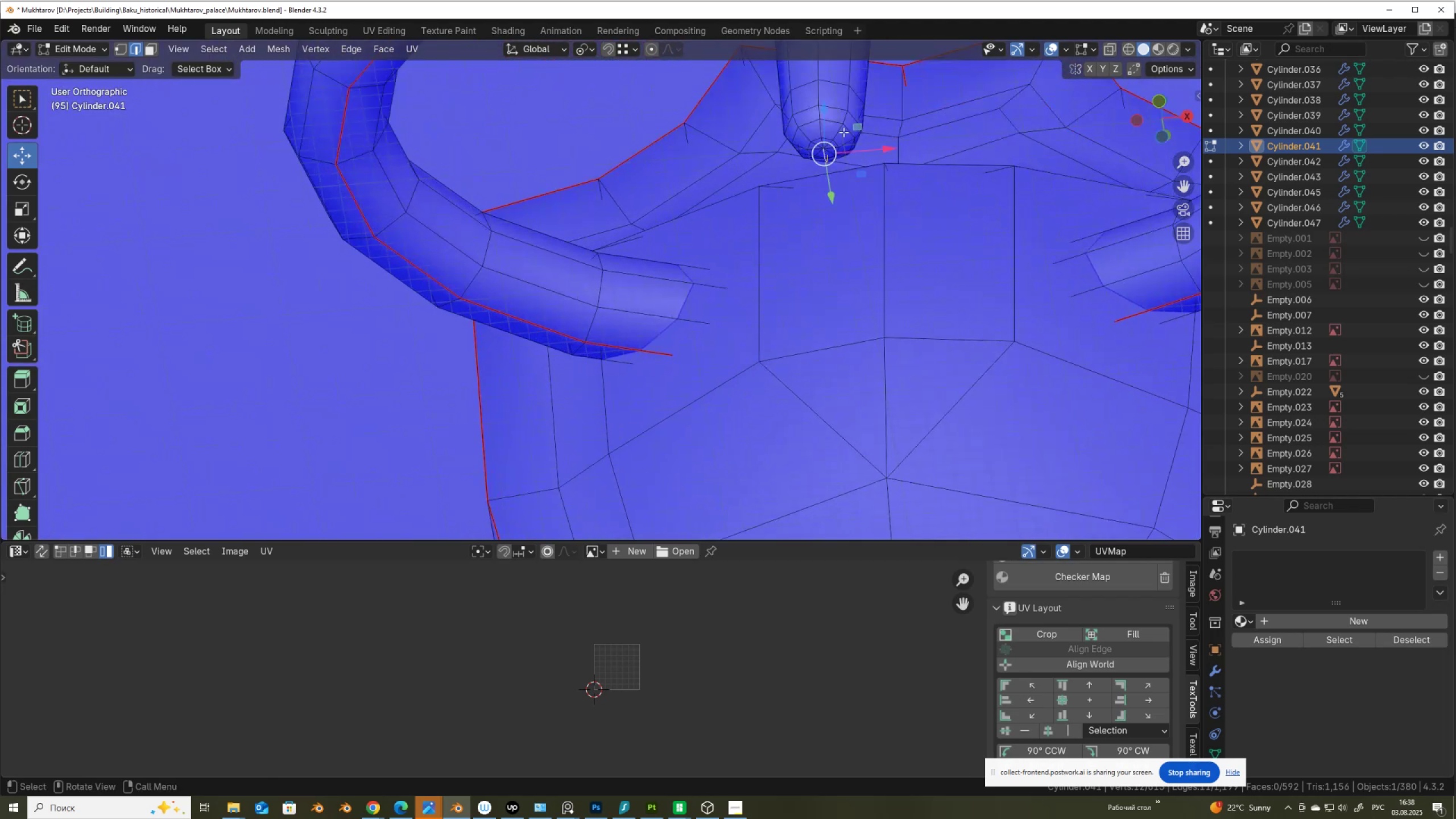 
hold_key(key=AltLeft, duration=0.49)
left_click([860, 115])
 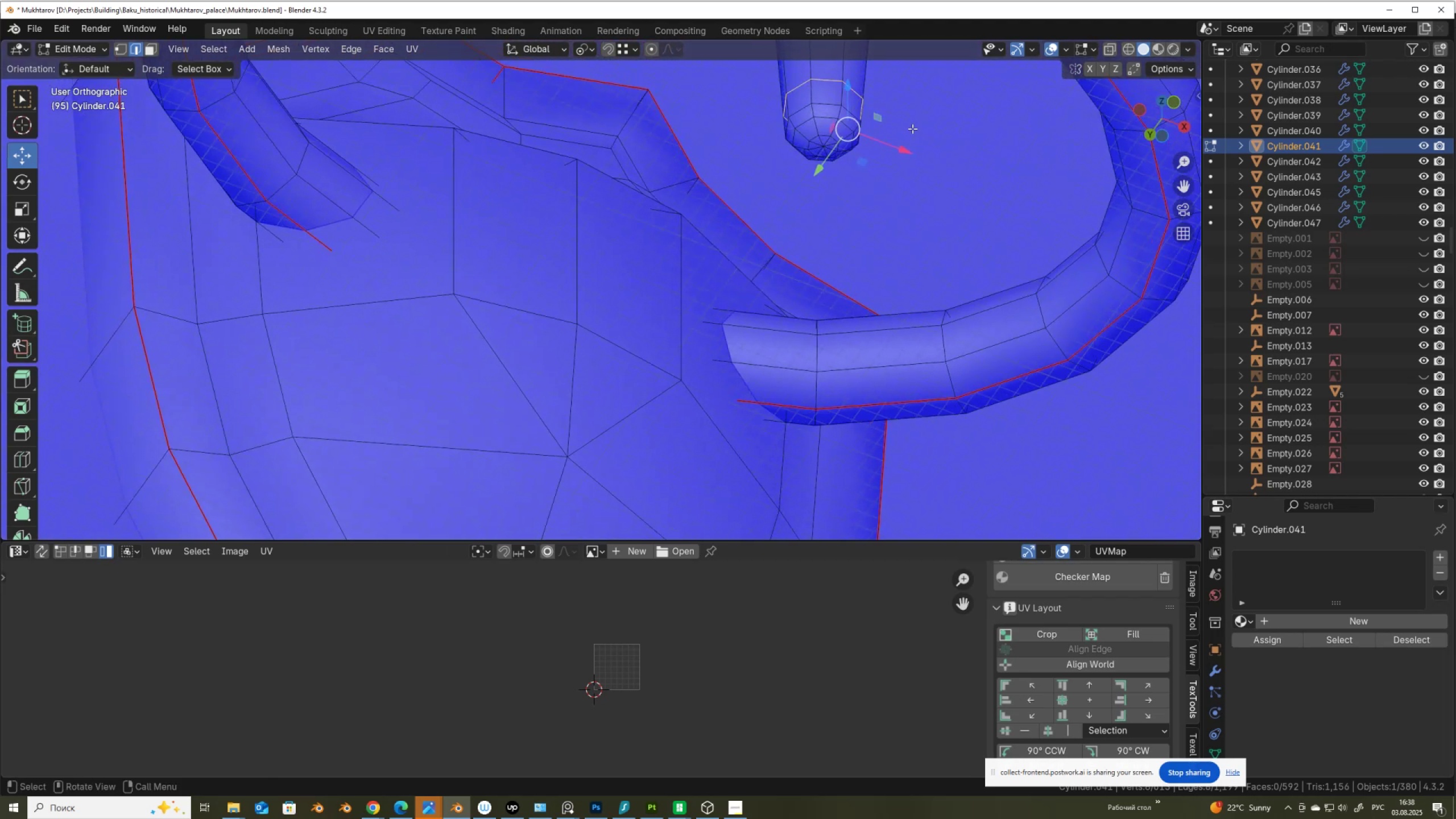 
hold_key(key=AltLeft, duration=0.69)
left_click([803, 135])
 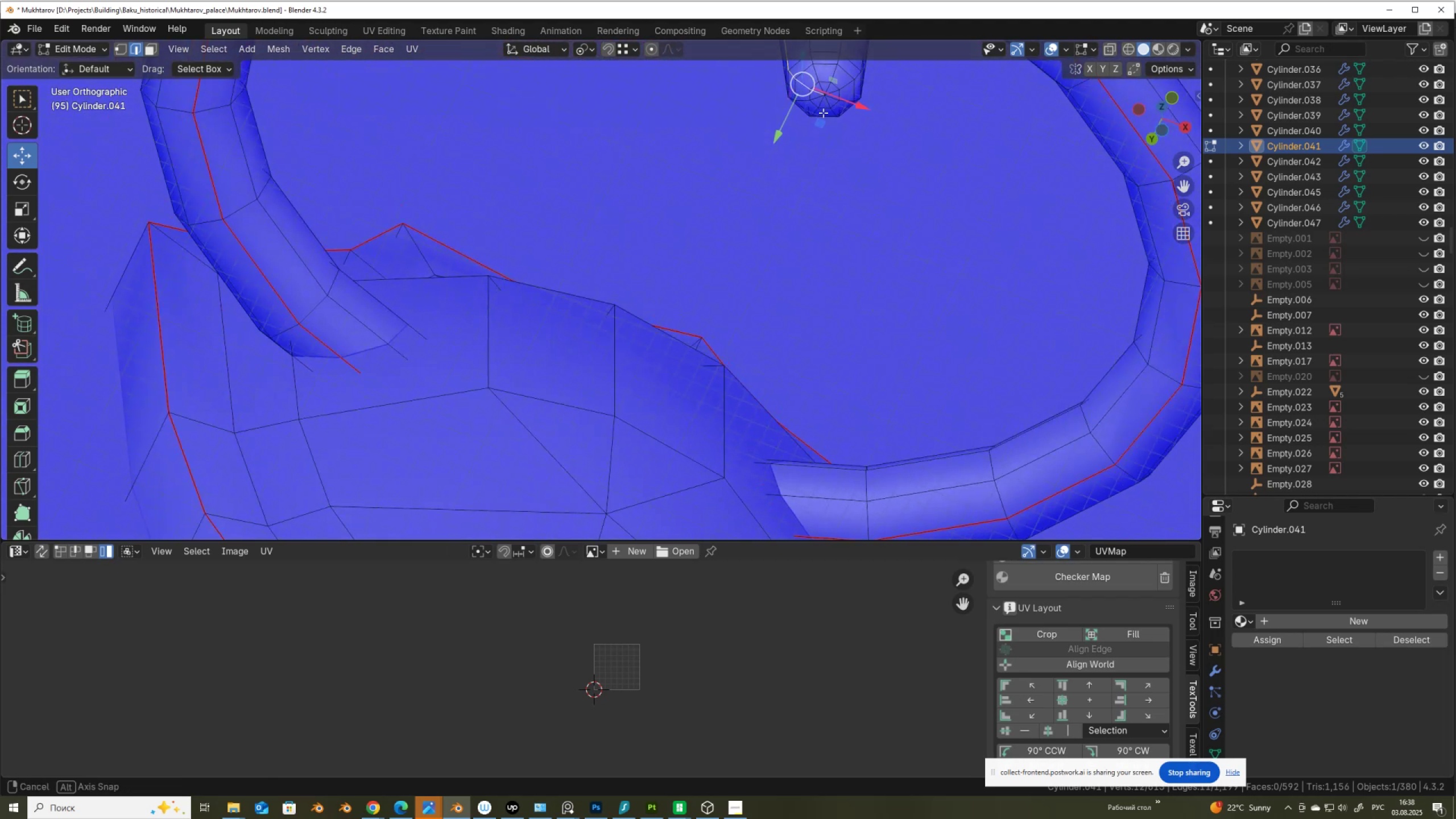 
hold_key(key=ShiftLeft, duration=0.88)
 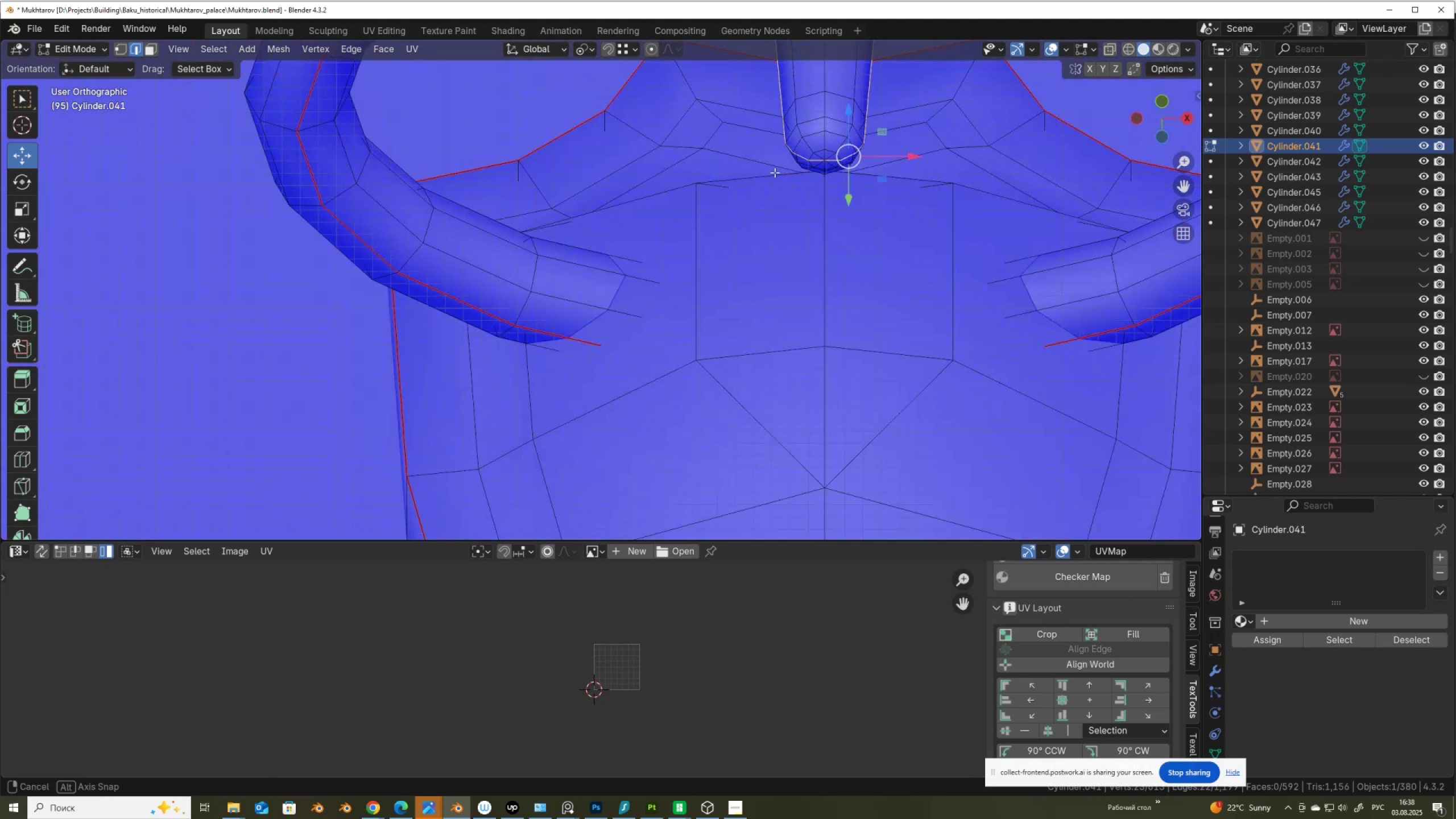 
hold_key(key=AltLeft, duration=0.88)
 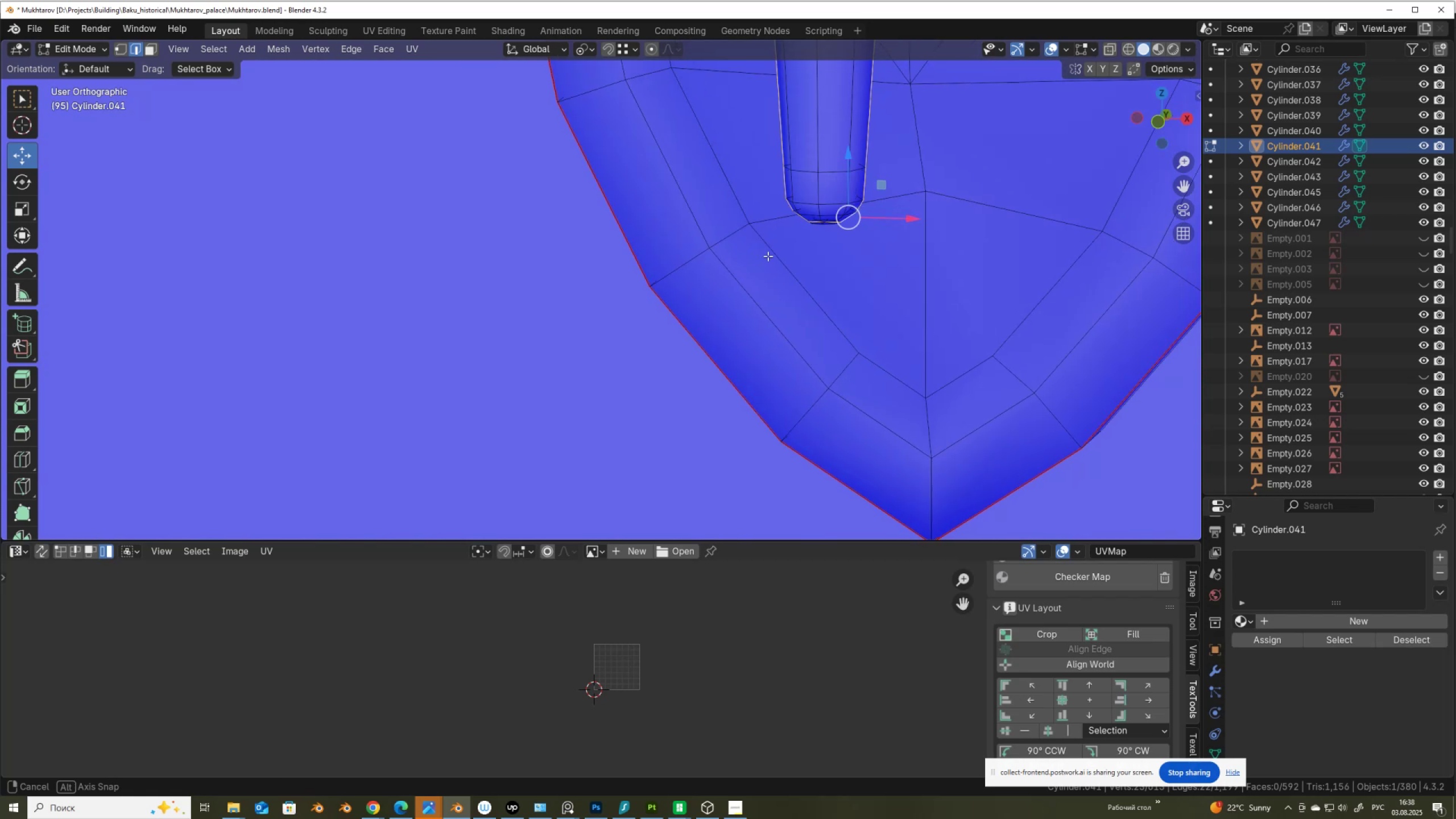 
scroll: coordinate [896, 202], scroll_direction: down, amount: 3.0
 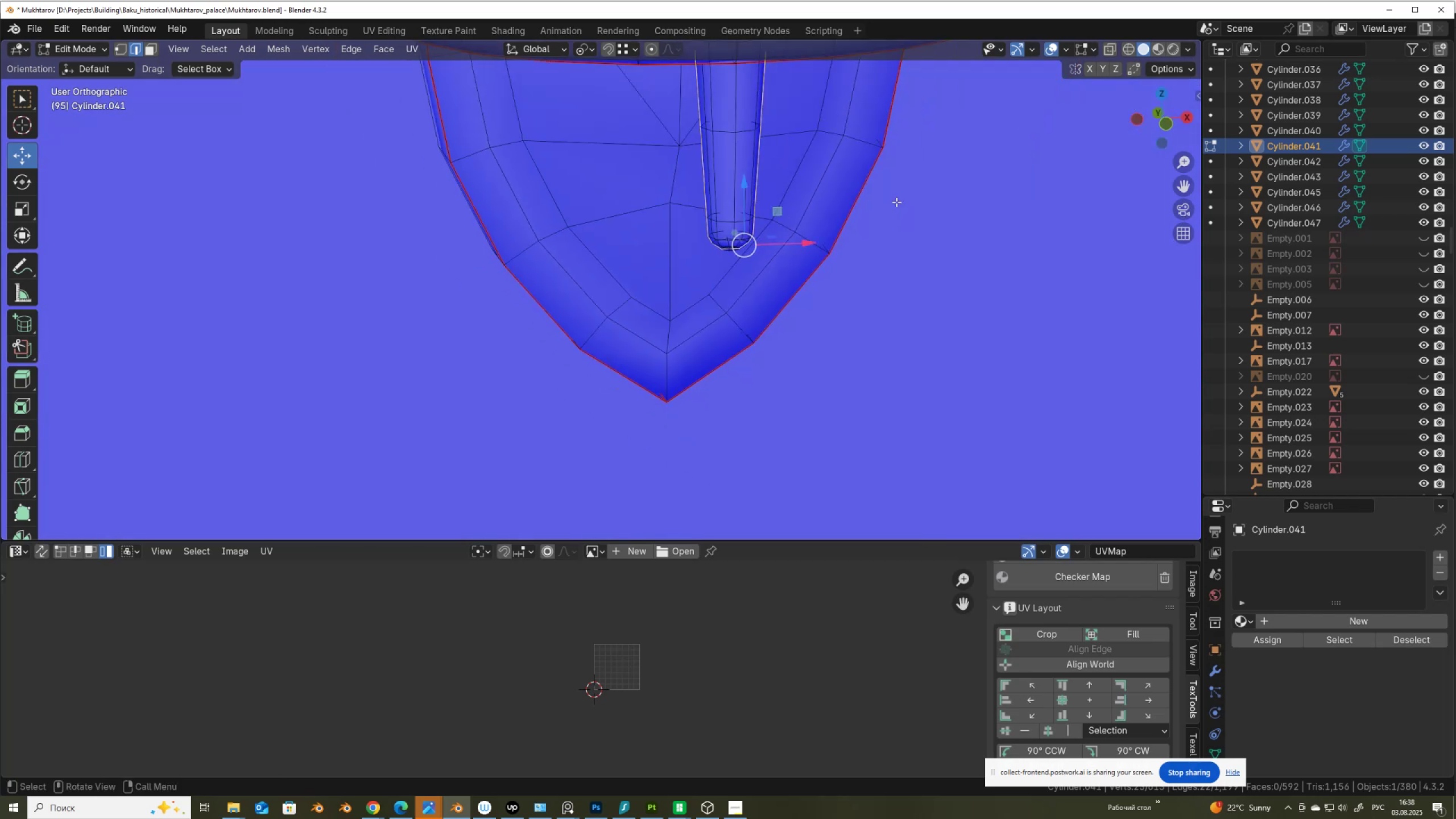 
hold_key(key=ShiftLeft, duration=0.68)
 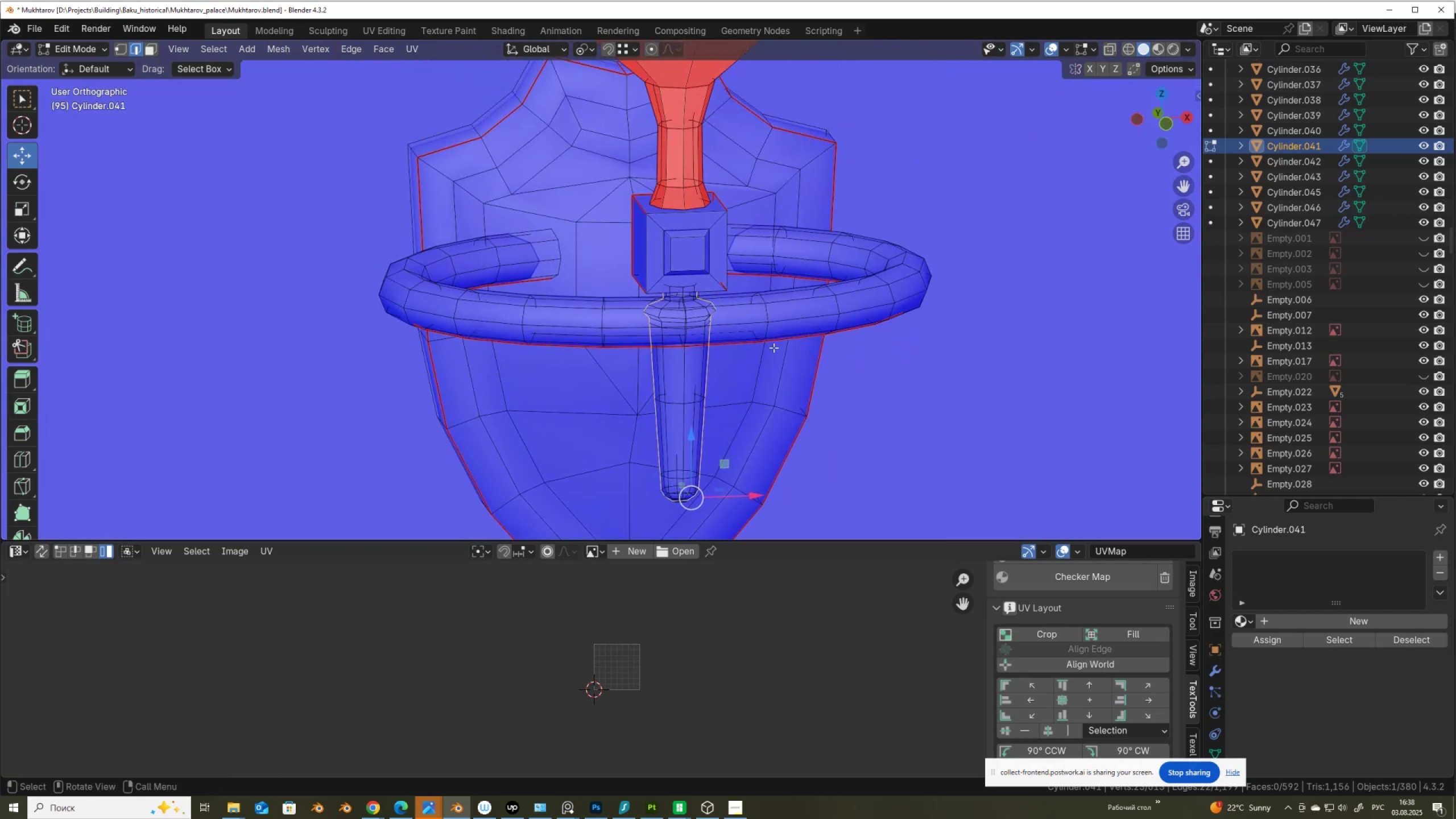 
right_click([774, 348])
 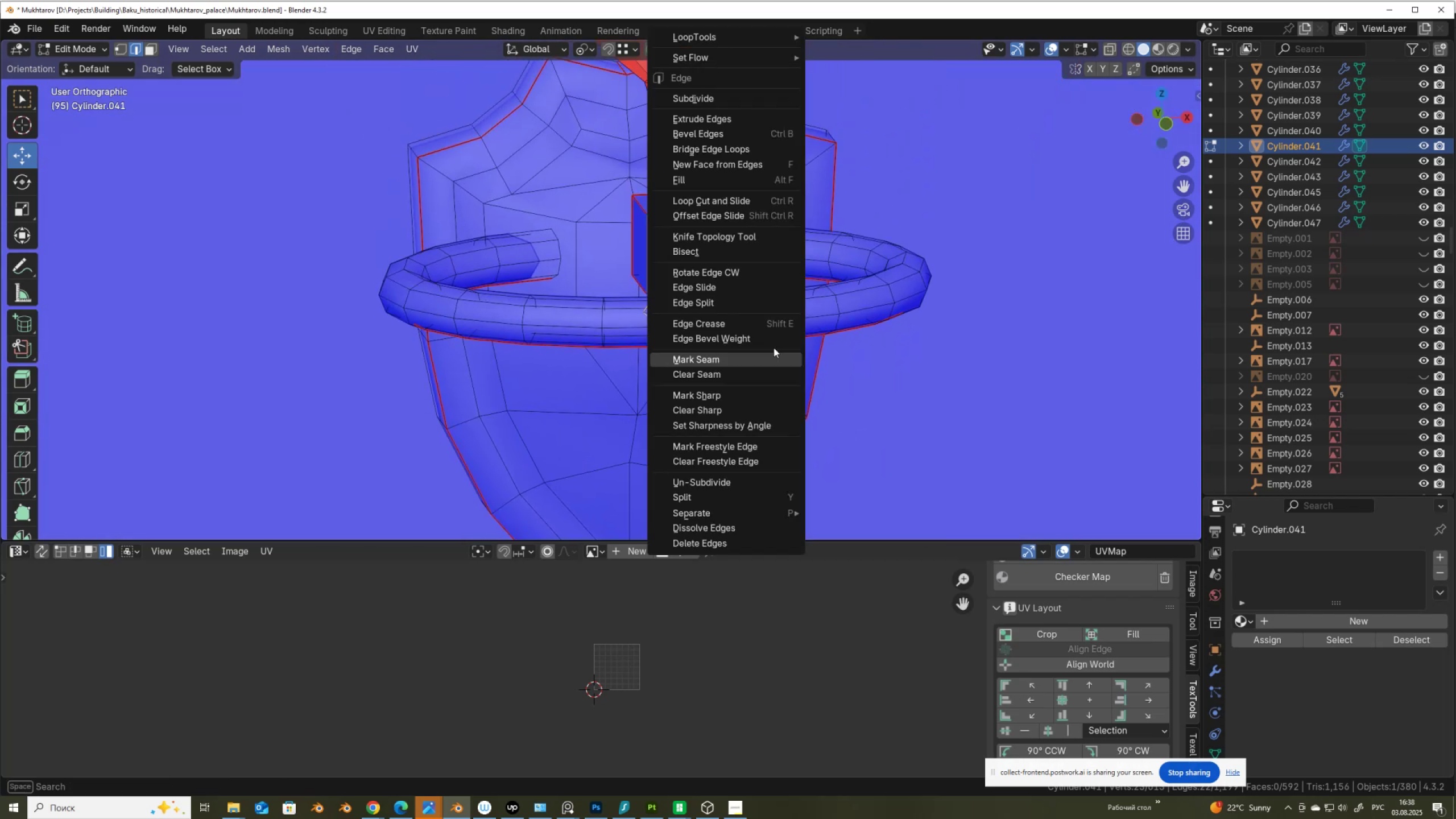 
left_click([773, 353])
 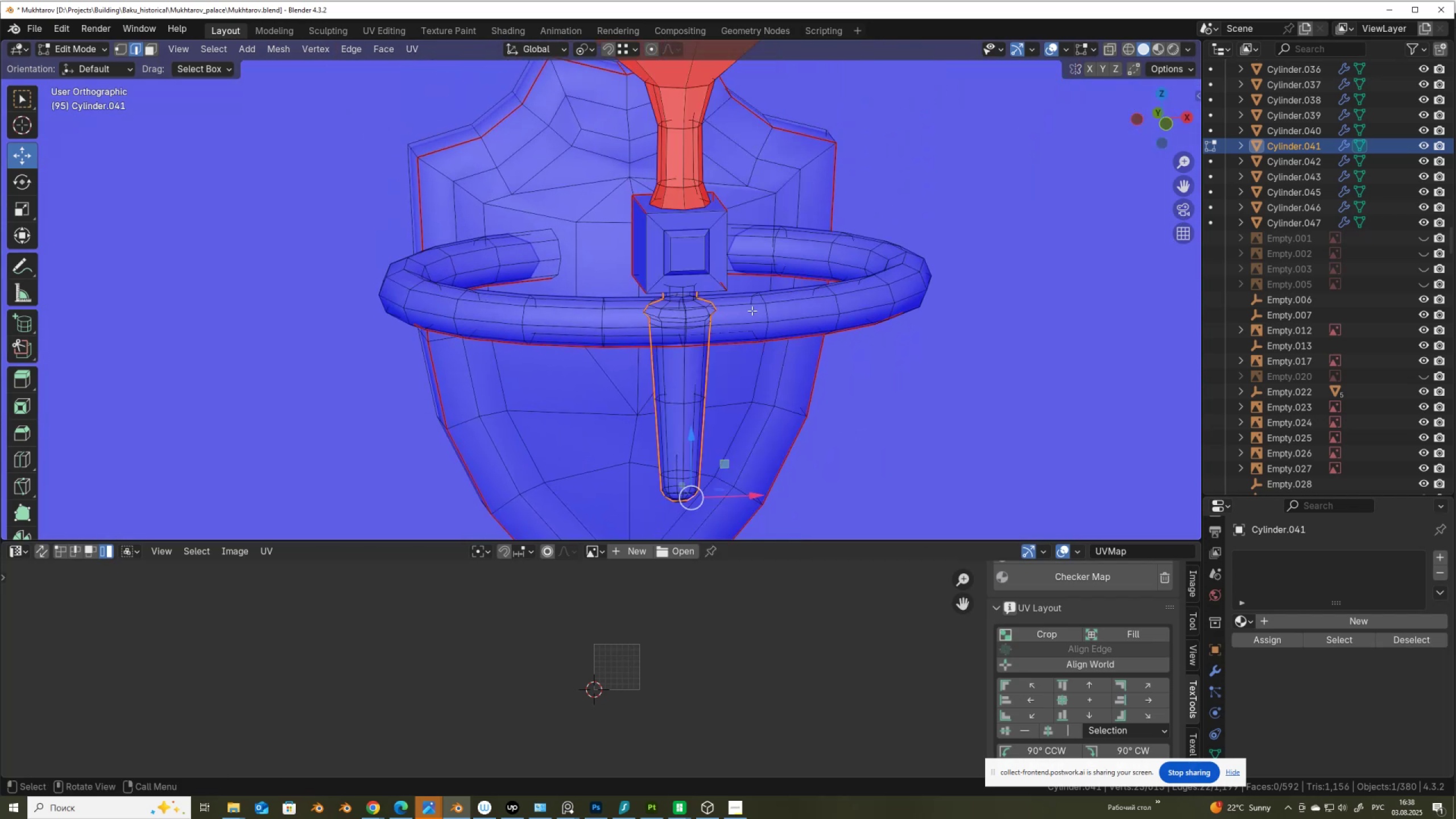 
scroll: coordinate [745, 291], scroll_direction: down, amount: 2.0
 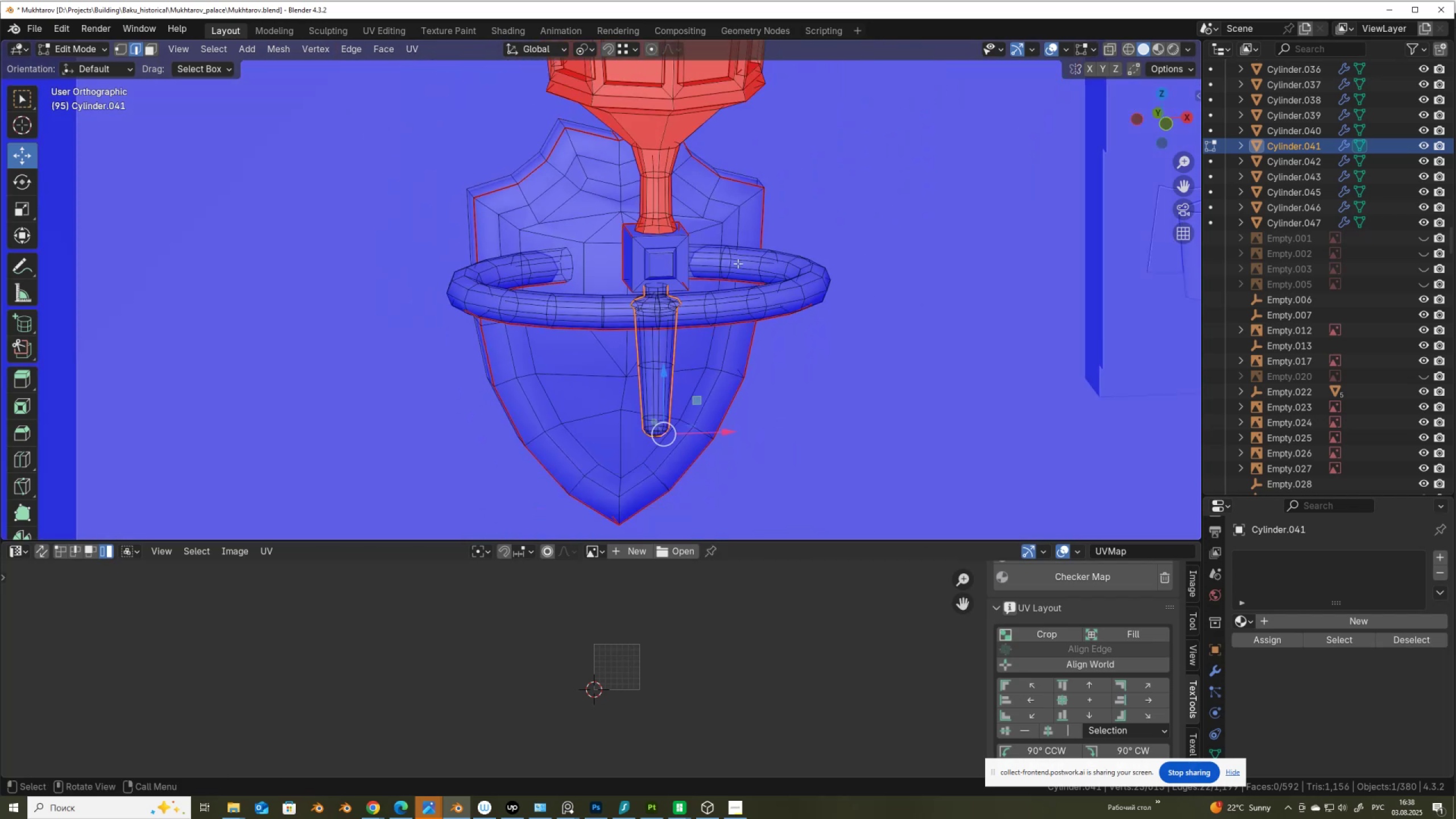 
hold_key(key=ShiftLeft, duration=0.67)
 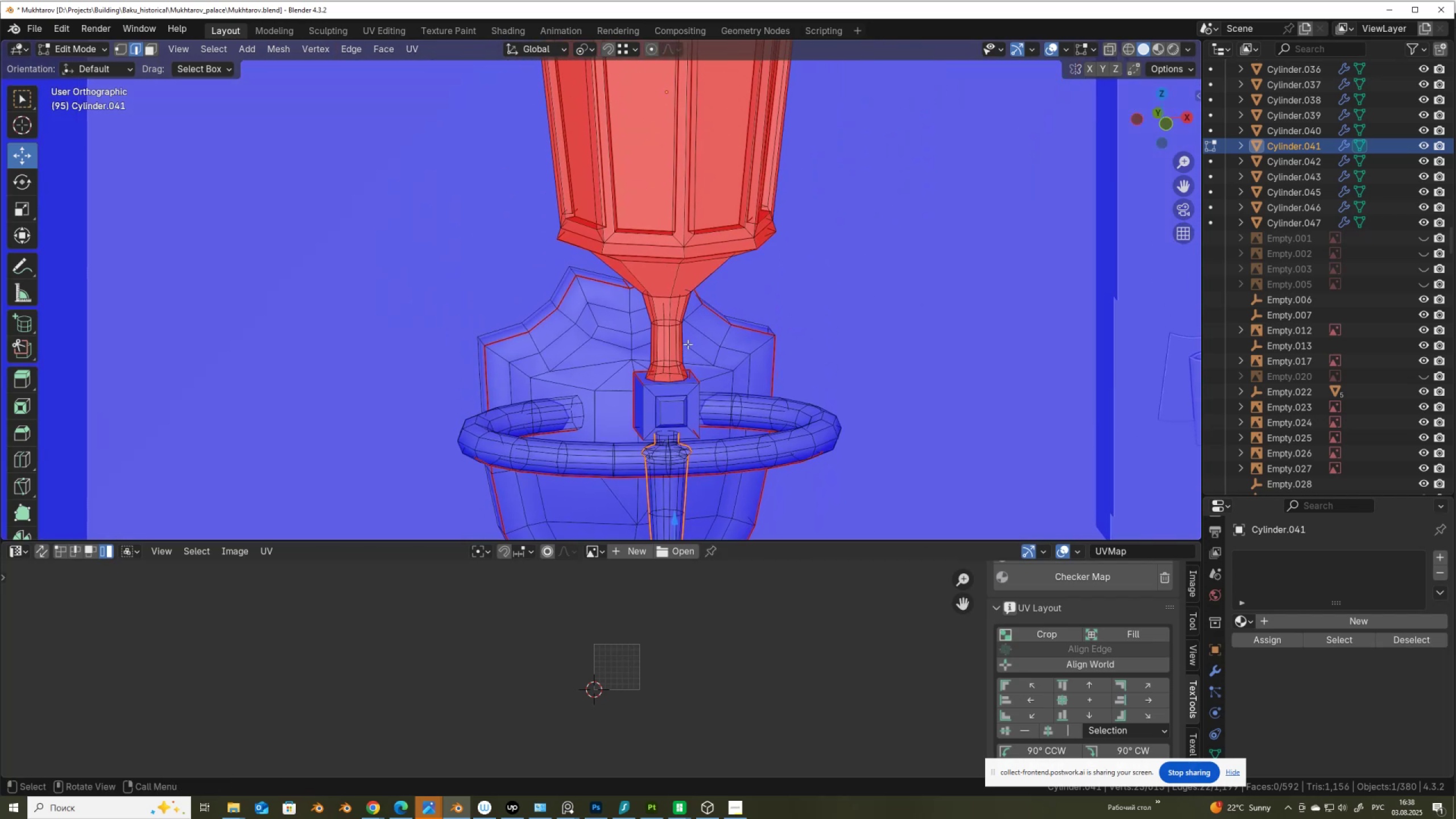 
scroll: coordinate [693, 353], scroll_direction: down, amount: 3.0
 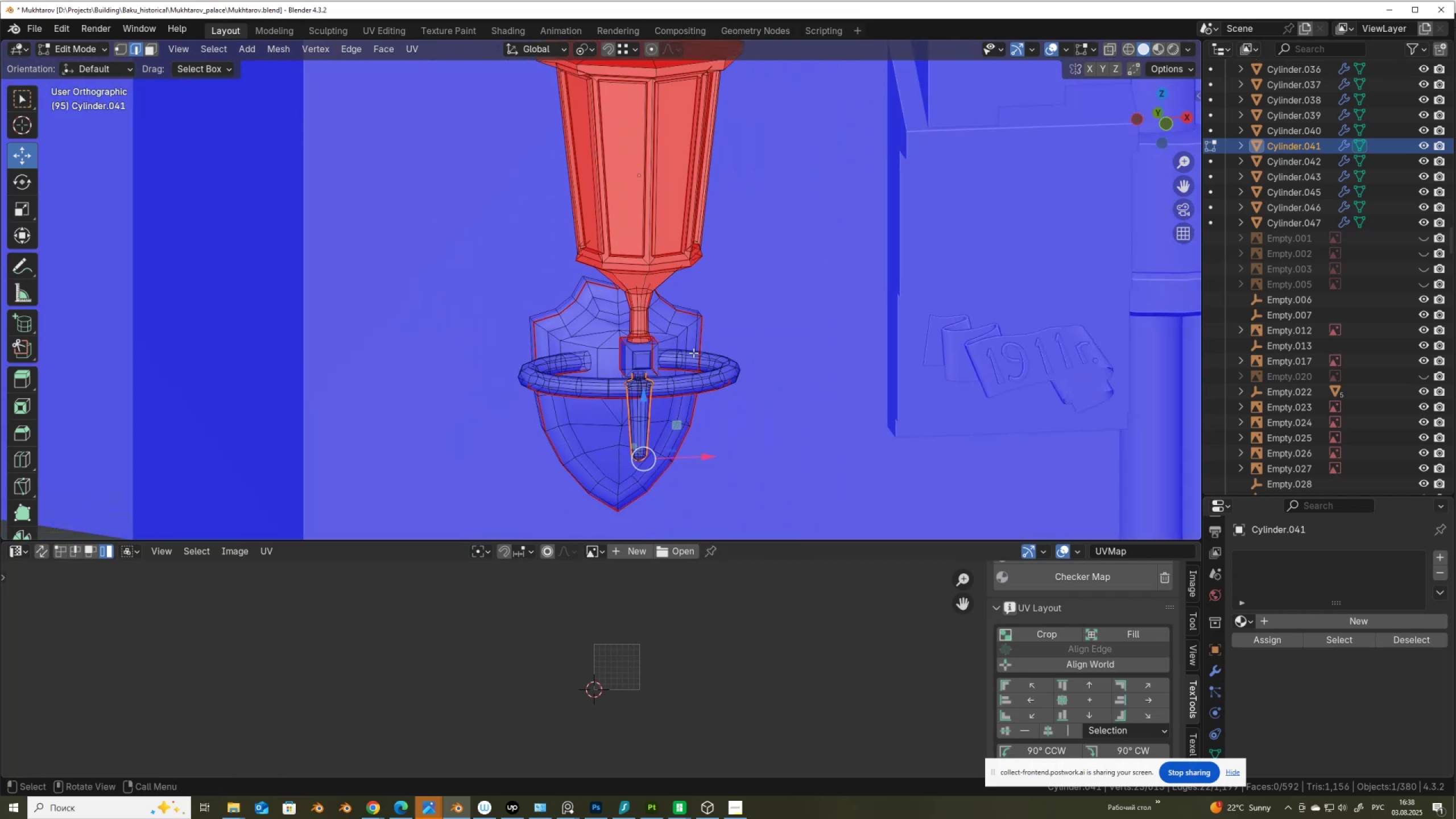 
type(aN)
 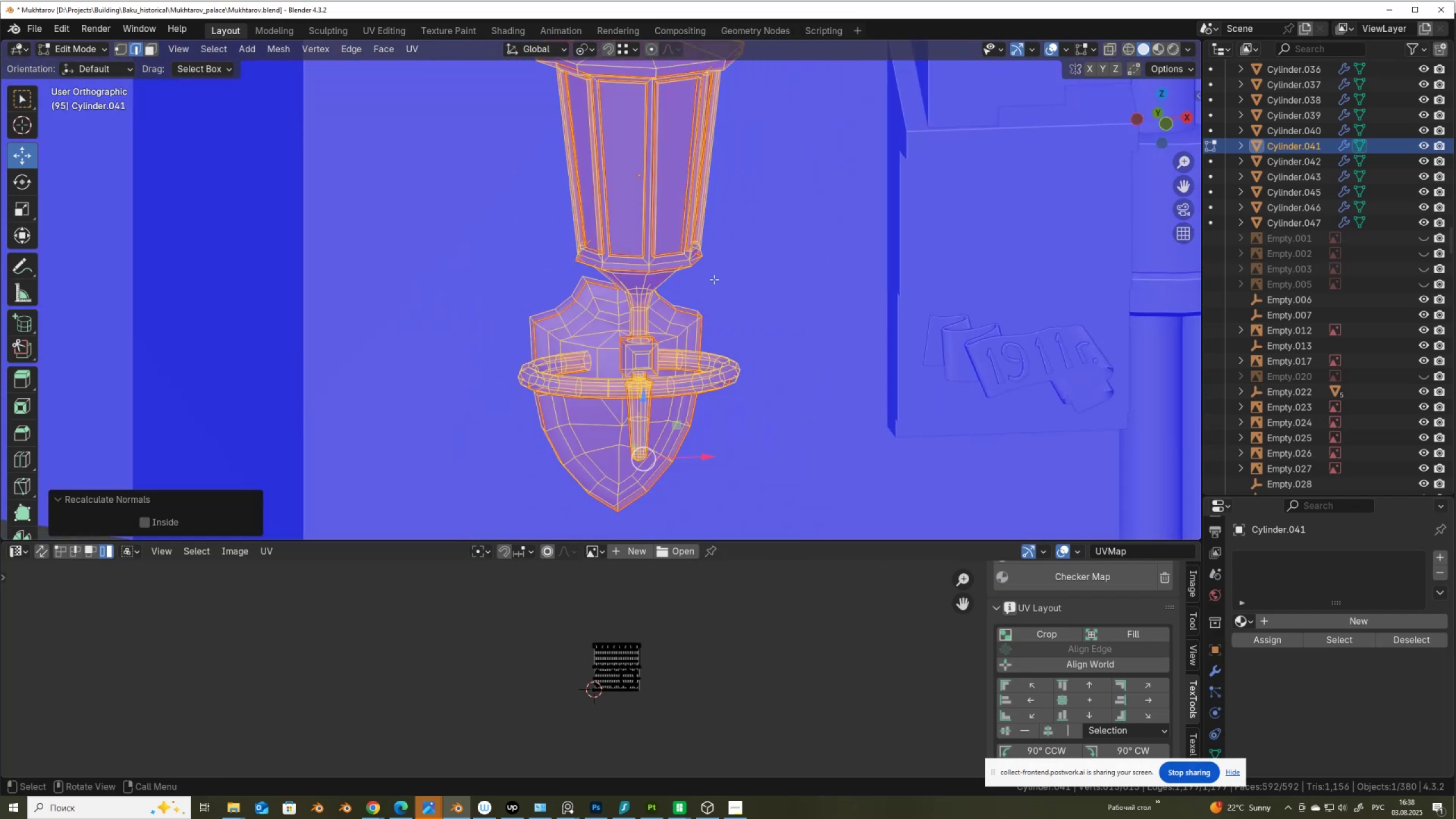 
scroll: coordinate [722, 245], scroll_direction: down, amount: 2.0
 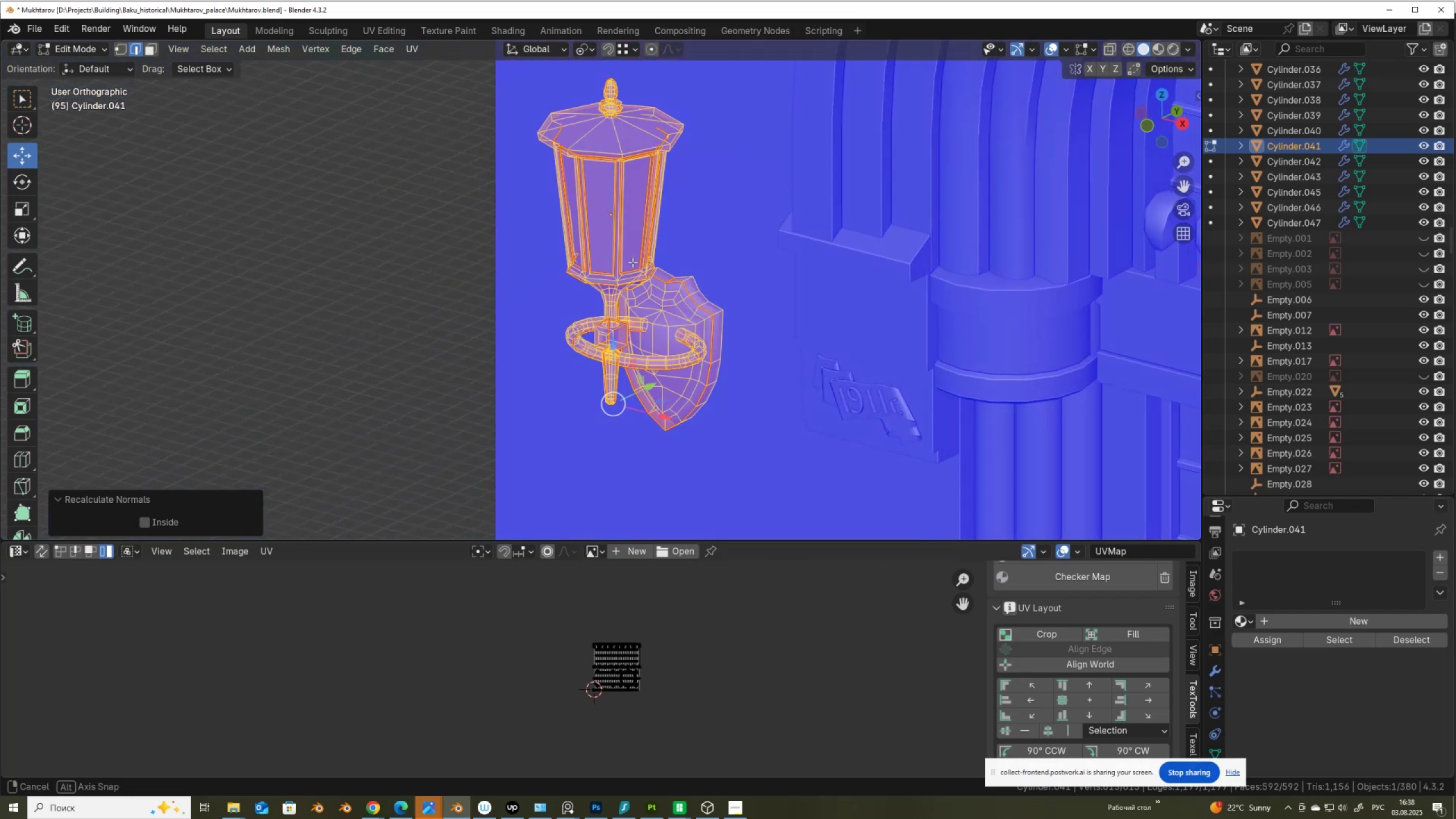 
scroll: coordinate [632, 262], scroll_direction: up, amount: 2.0
 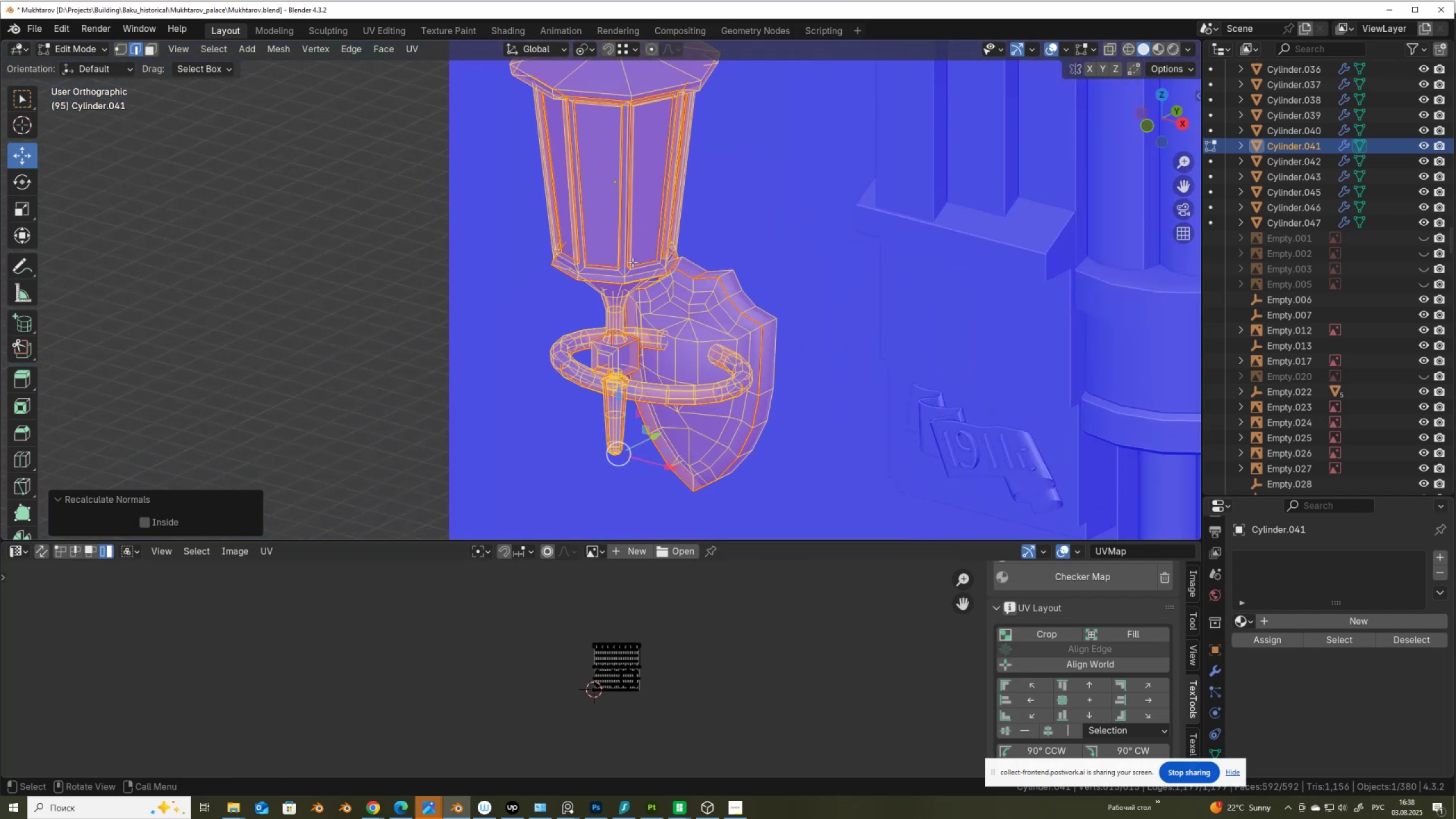 
hold_key(key=ShiftLeft, duration=0.5)
scroll: coordinate [608, 231], scroll_direction: up, amount: 7.0
 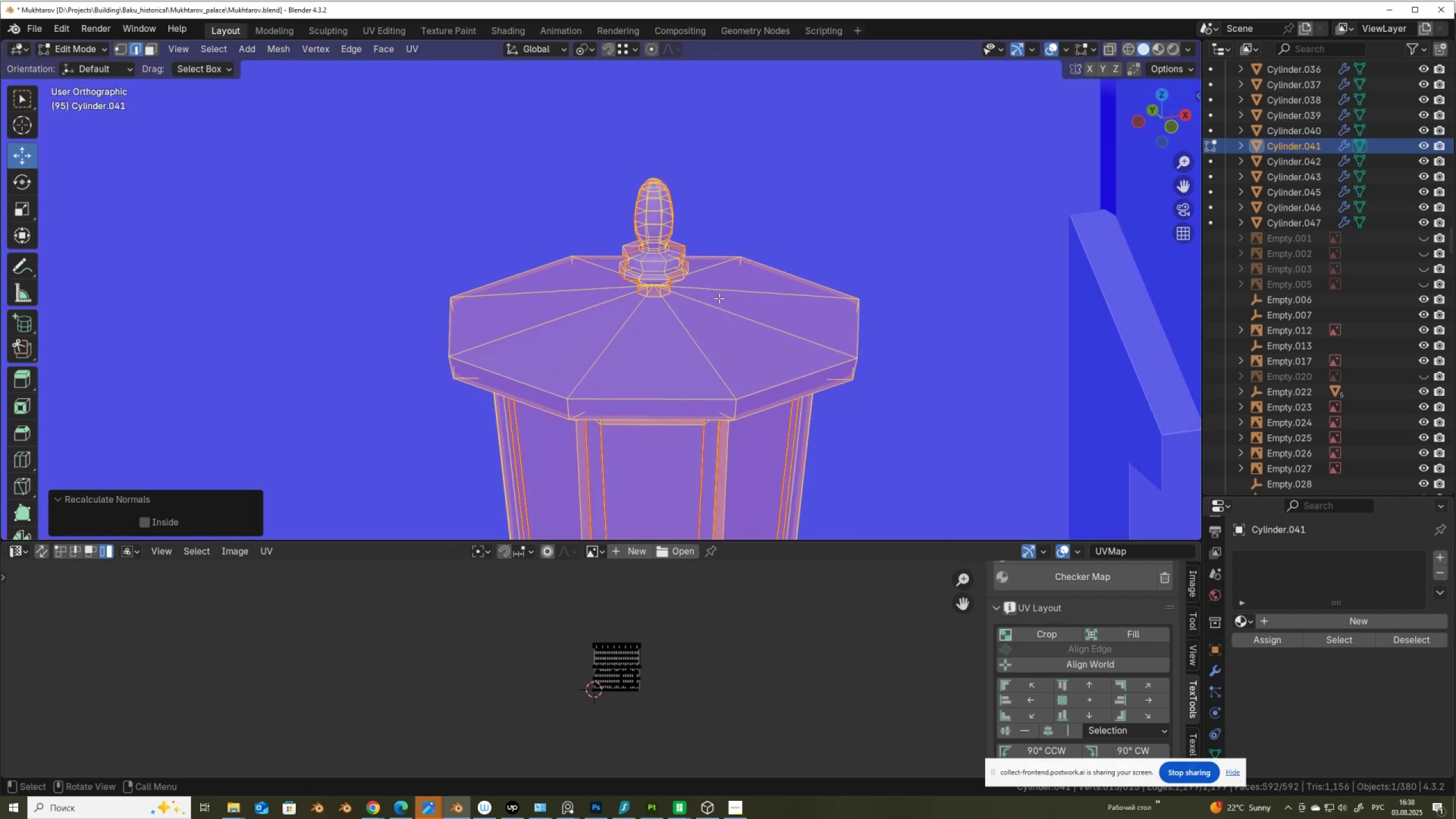 
type(au)
 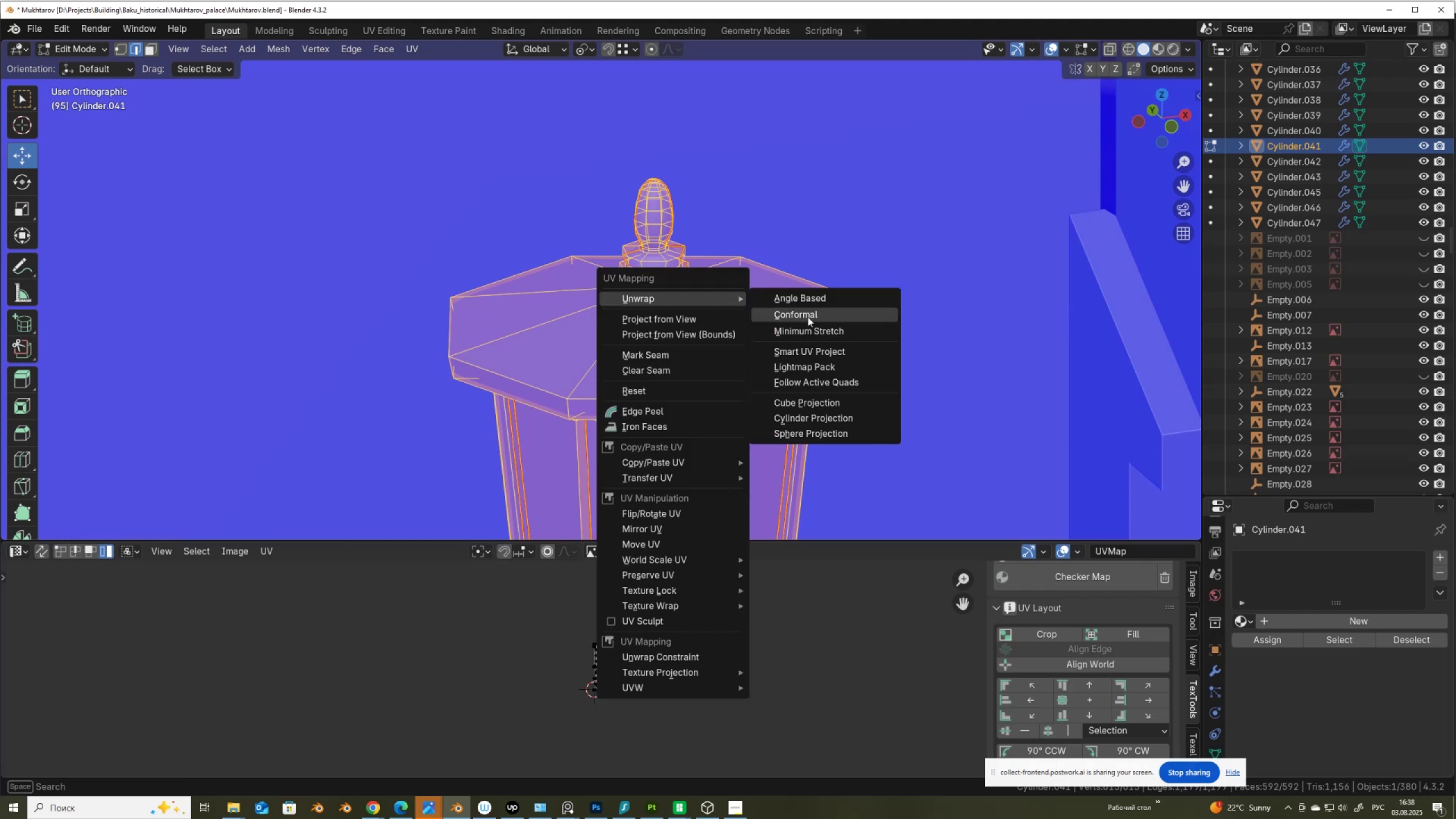 
left_click([809, 315])
 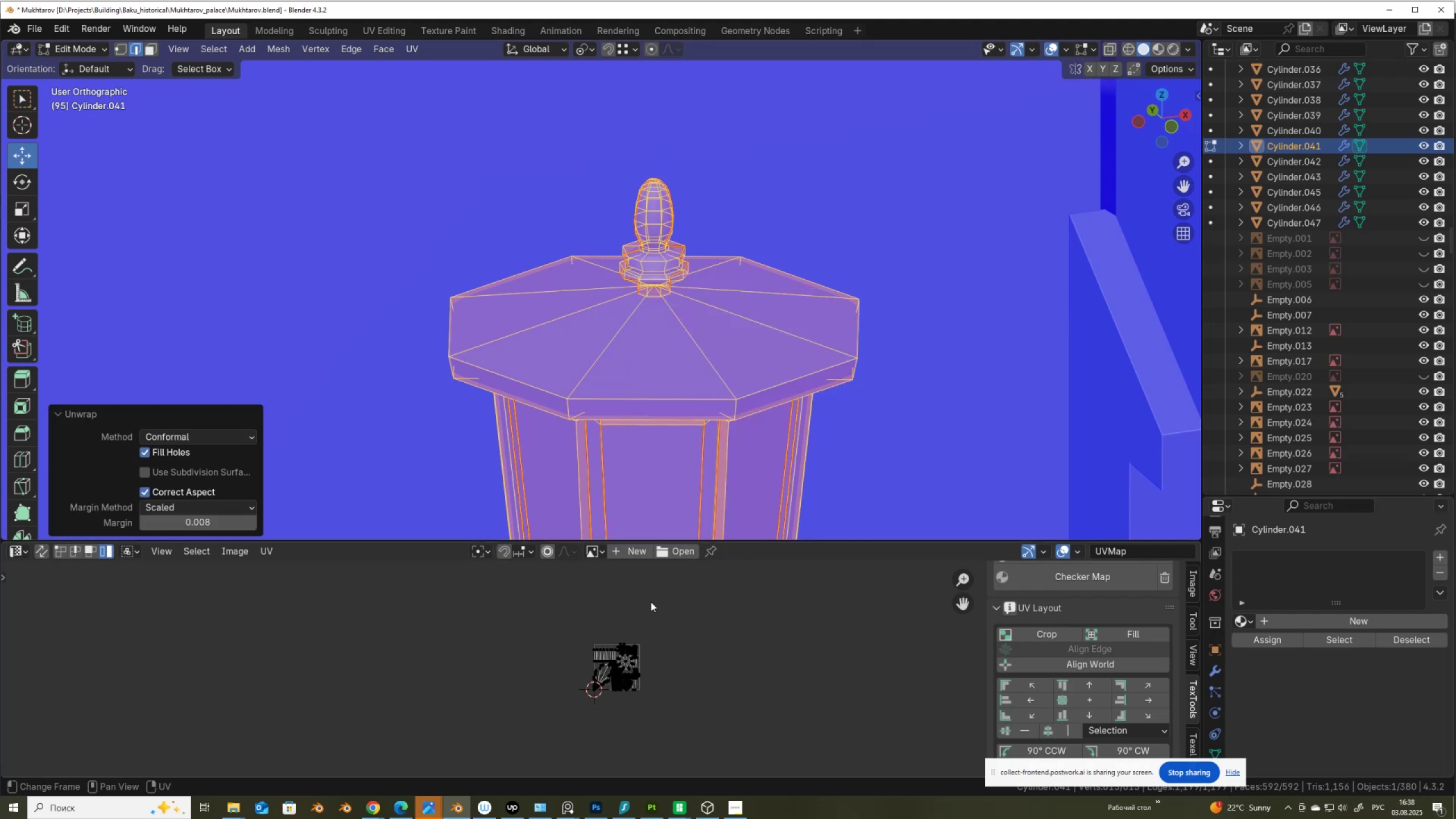 
scroll: coordinate [618, 681], scroll_direction: up, amount: 8.0
 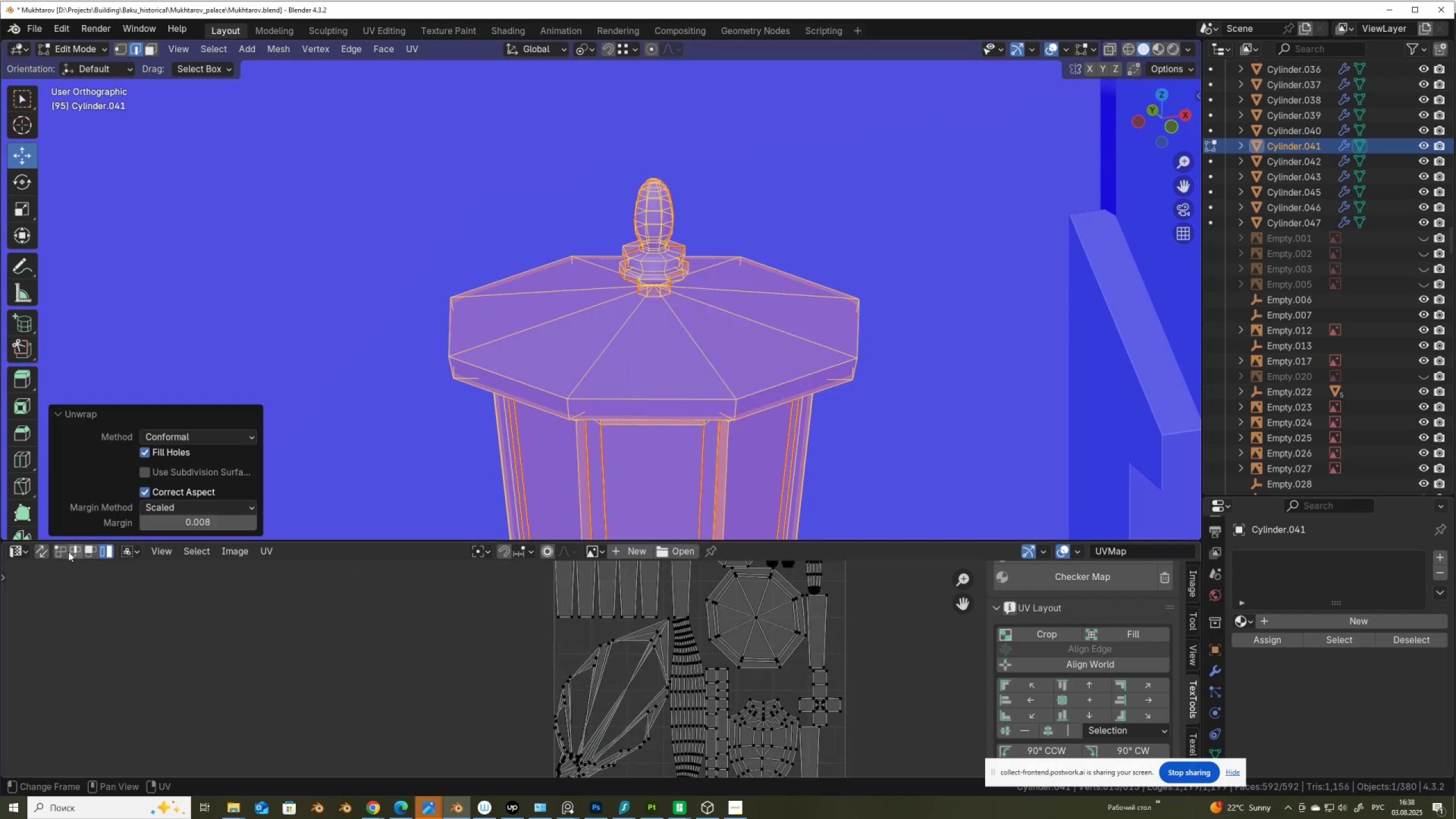 
left_click([40, 549])
 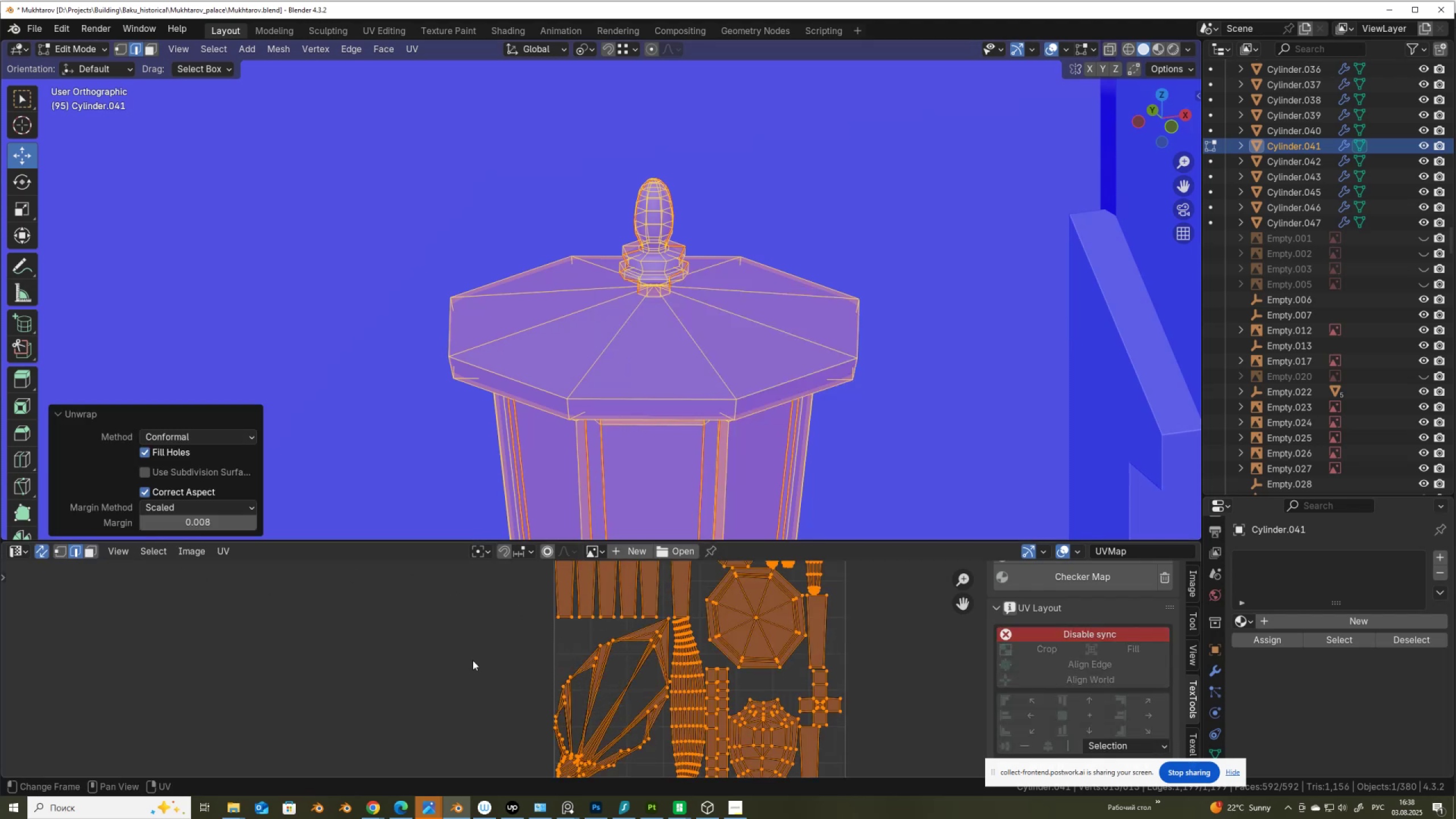 
scroll: coordinate [580, 617], scroll_direction: down, amount: 3.0
 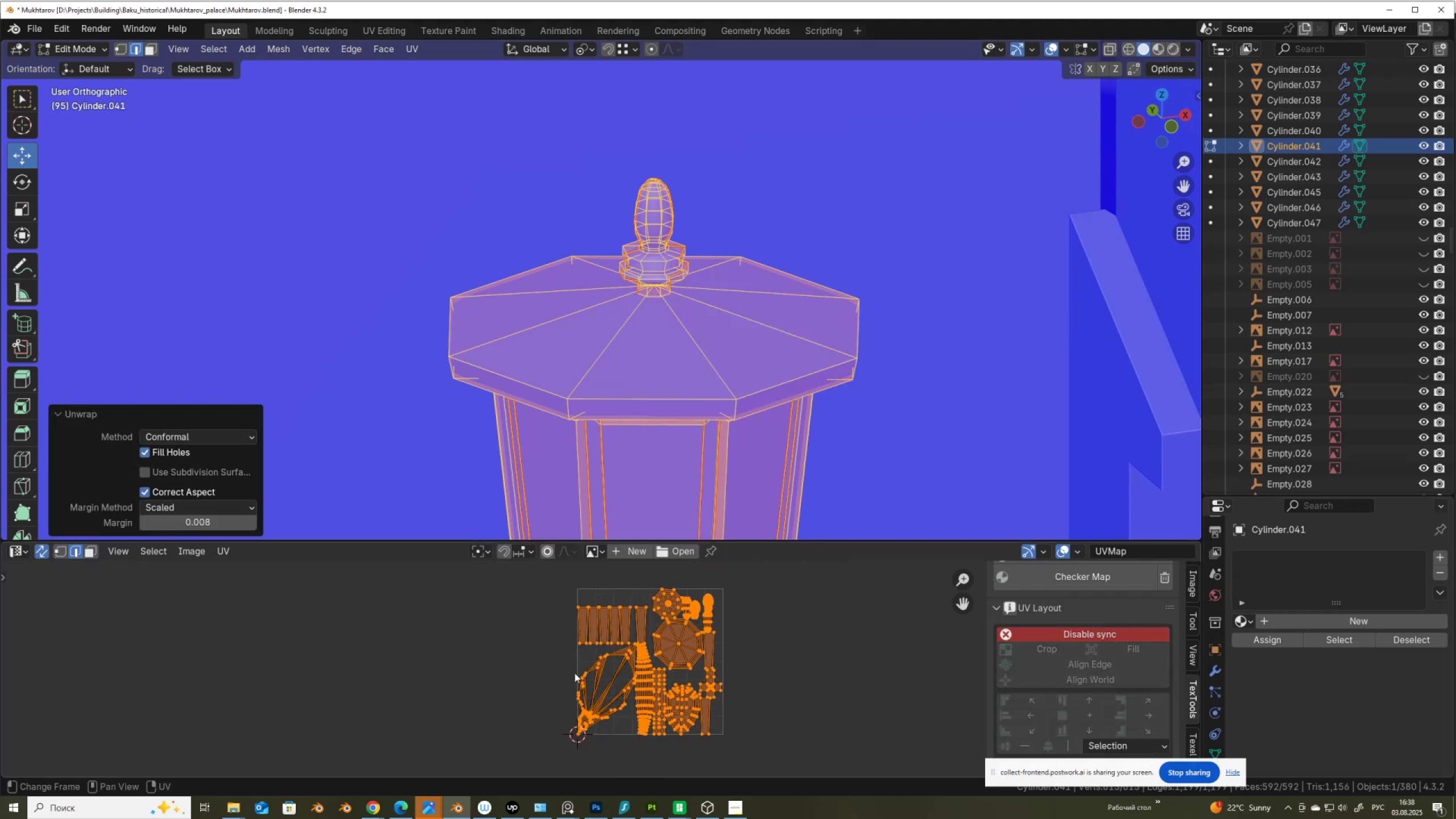 
left_click_drag(start_coordinate=[570, 680], to_coordinate=[621, 741])
 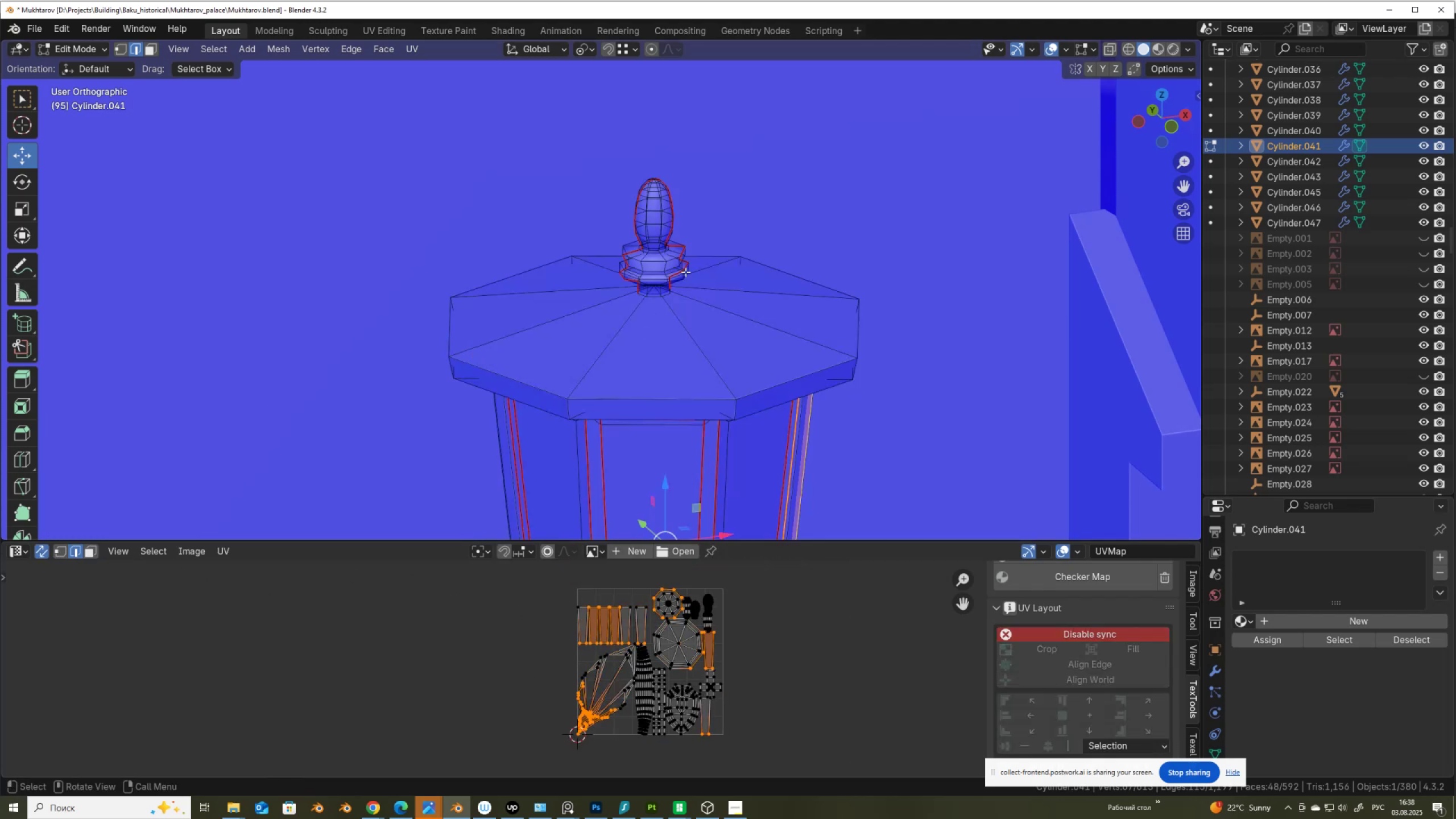 
key(NumpadDecimal)
 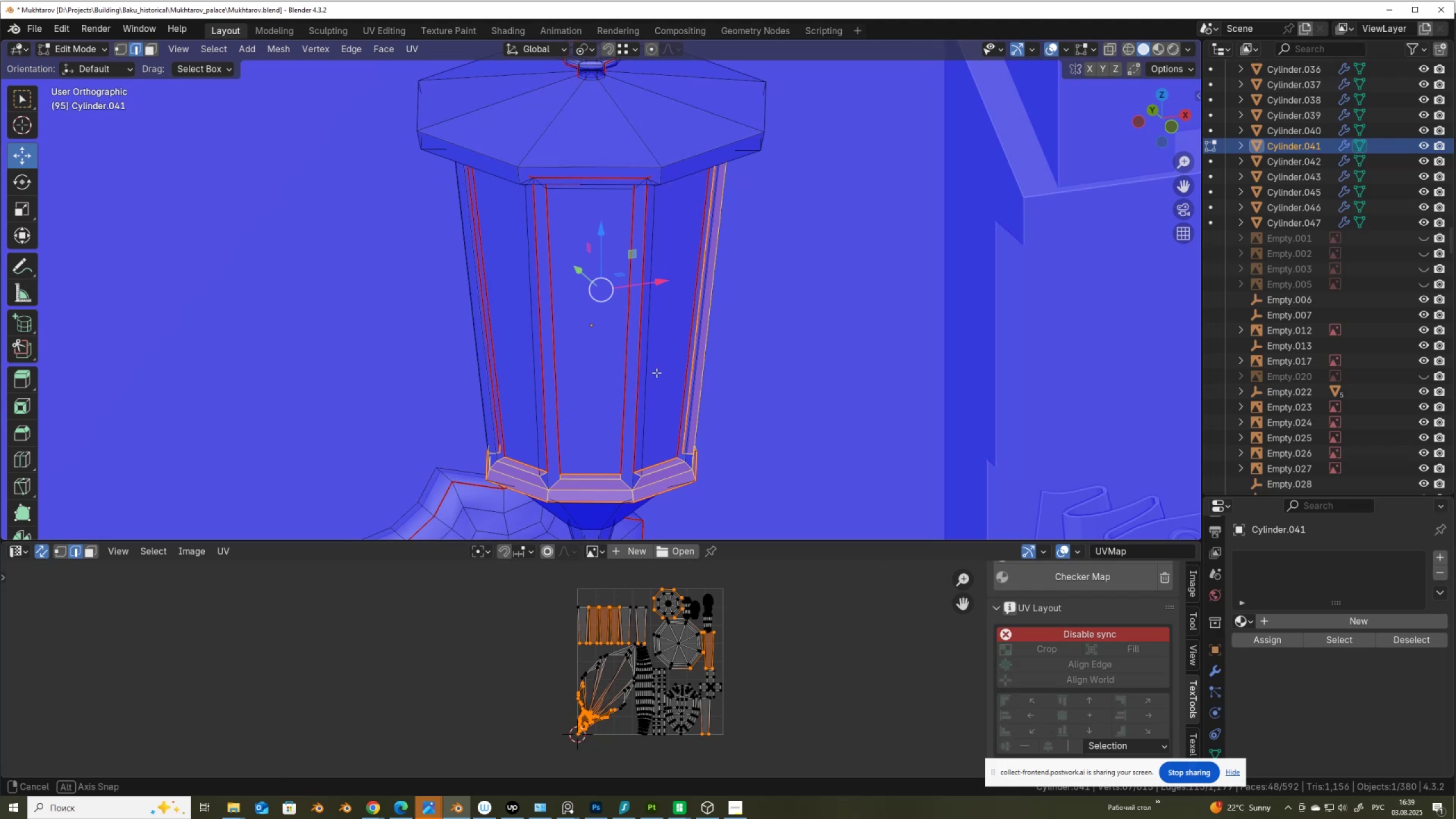 
scroll: coordinate [695, 366], scroll_direction: up, amount: 2.0
 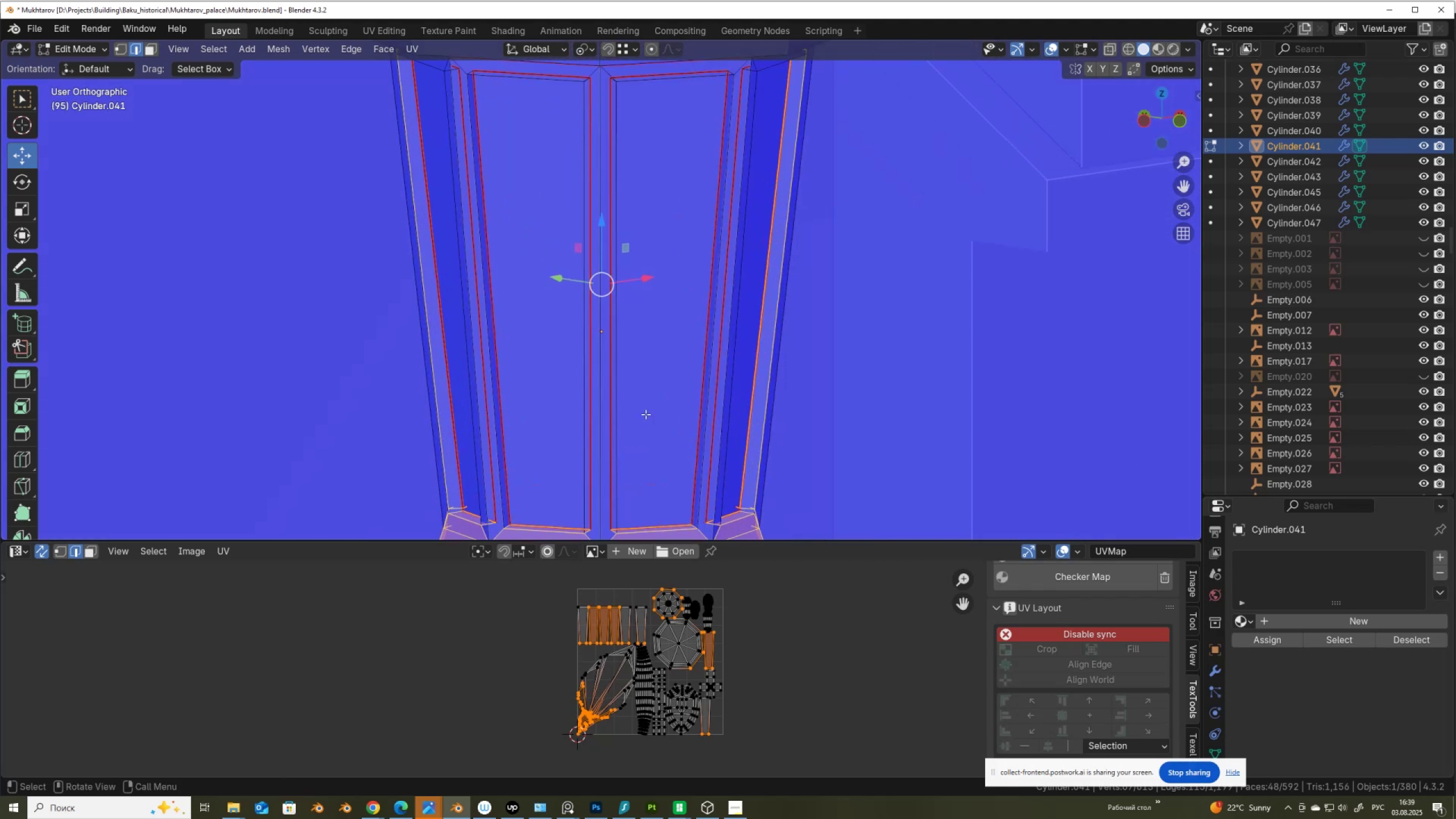 
hold_key(key=ShiftLeft, duration=0.52)
 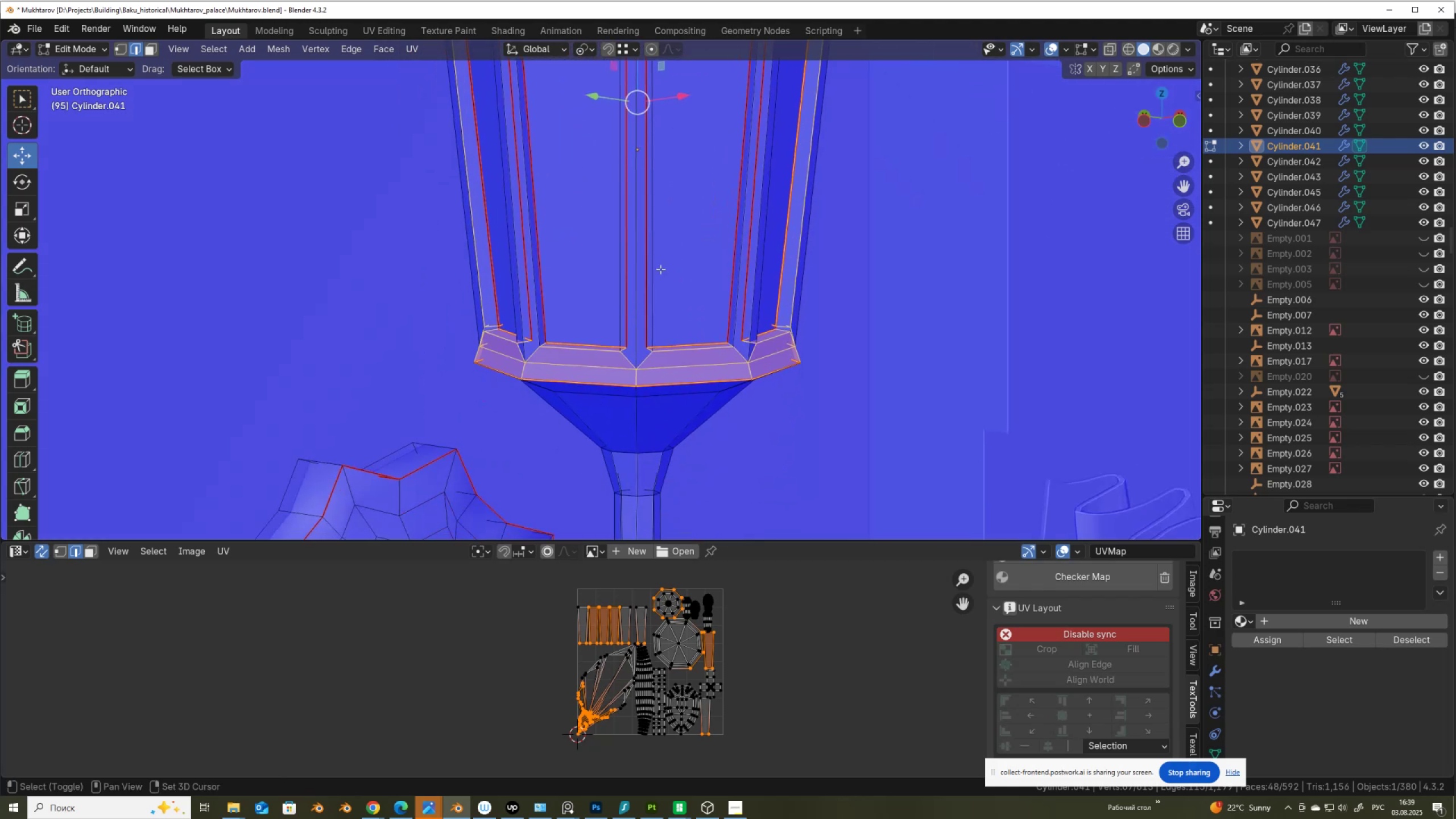 
scroll: coordinate [634, 345], scroll_direction: up, amount: 3.0
 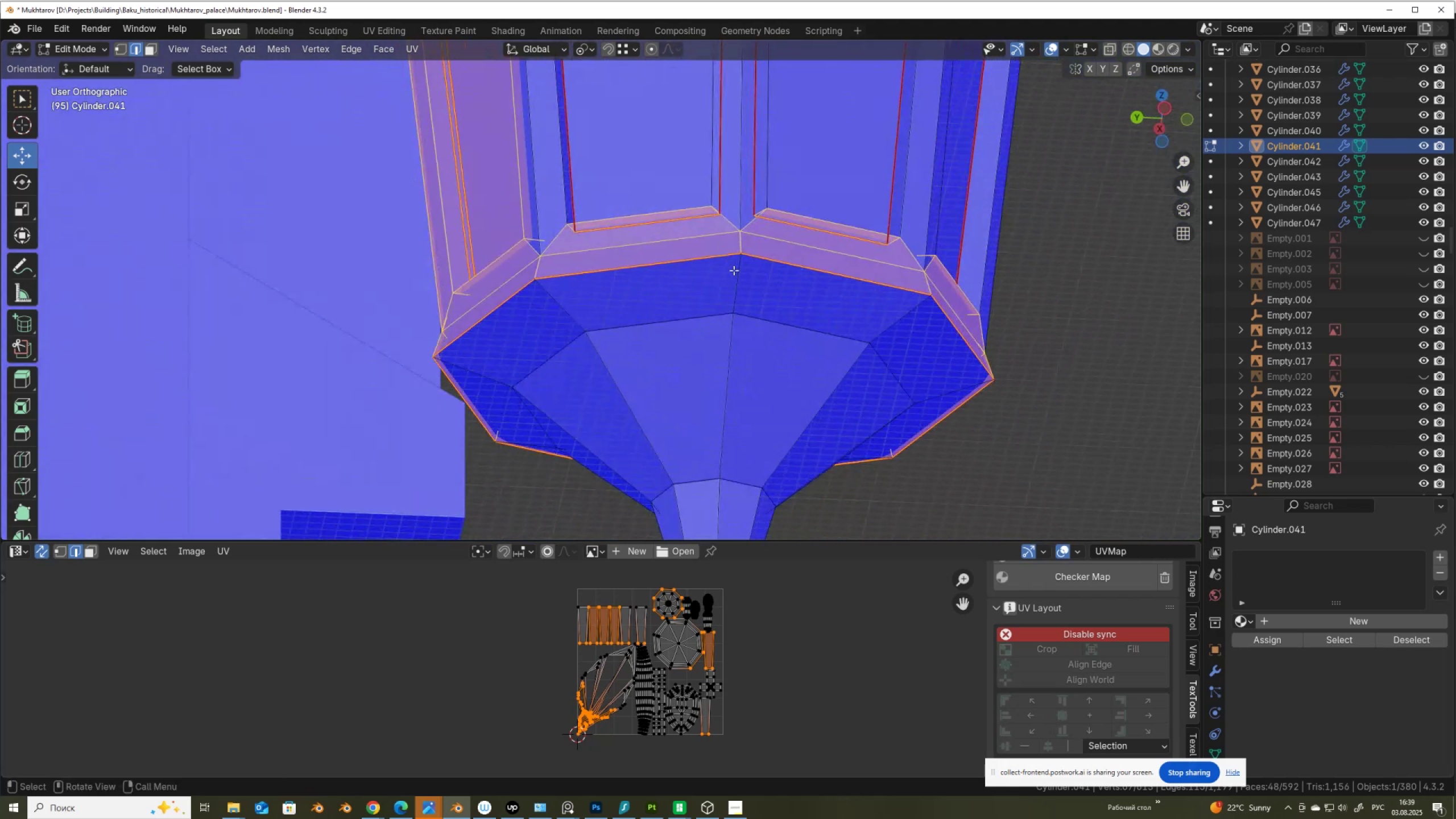 
scroll: coordinate [663, 394], scroll_direction: down, amount: 2.0
 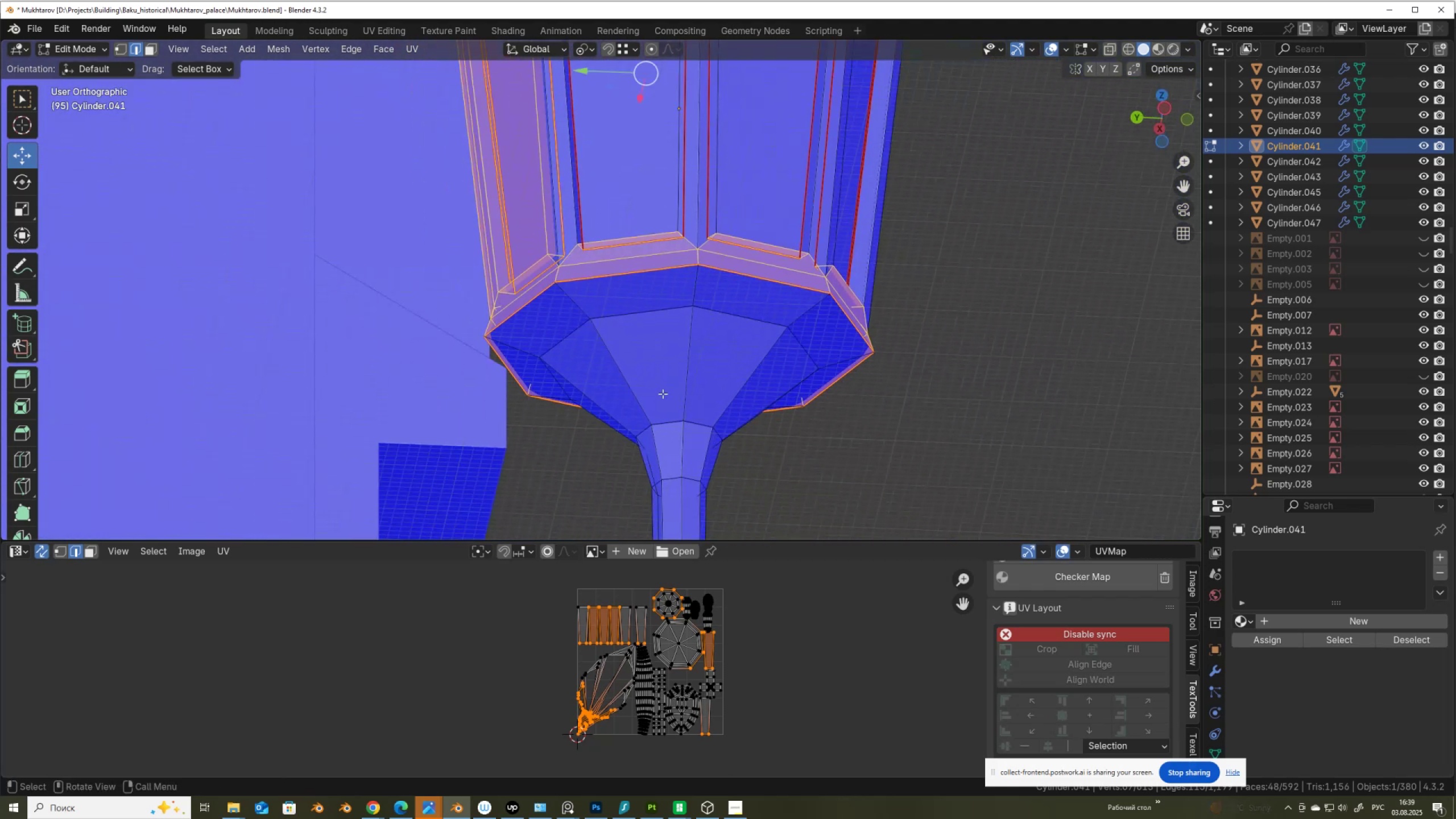 
hold_key(key=ShiftLeft, duration=0.44)
 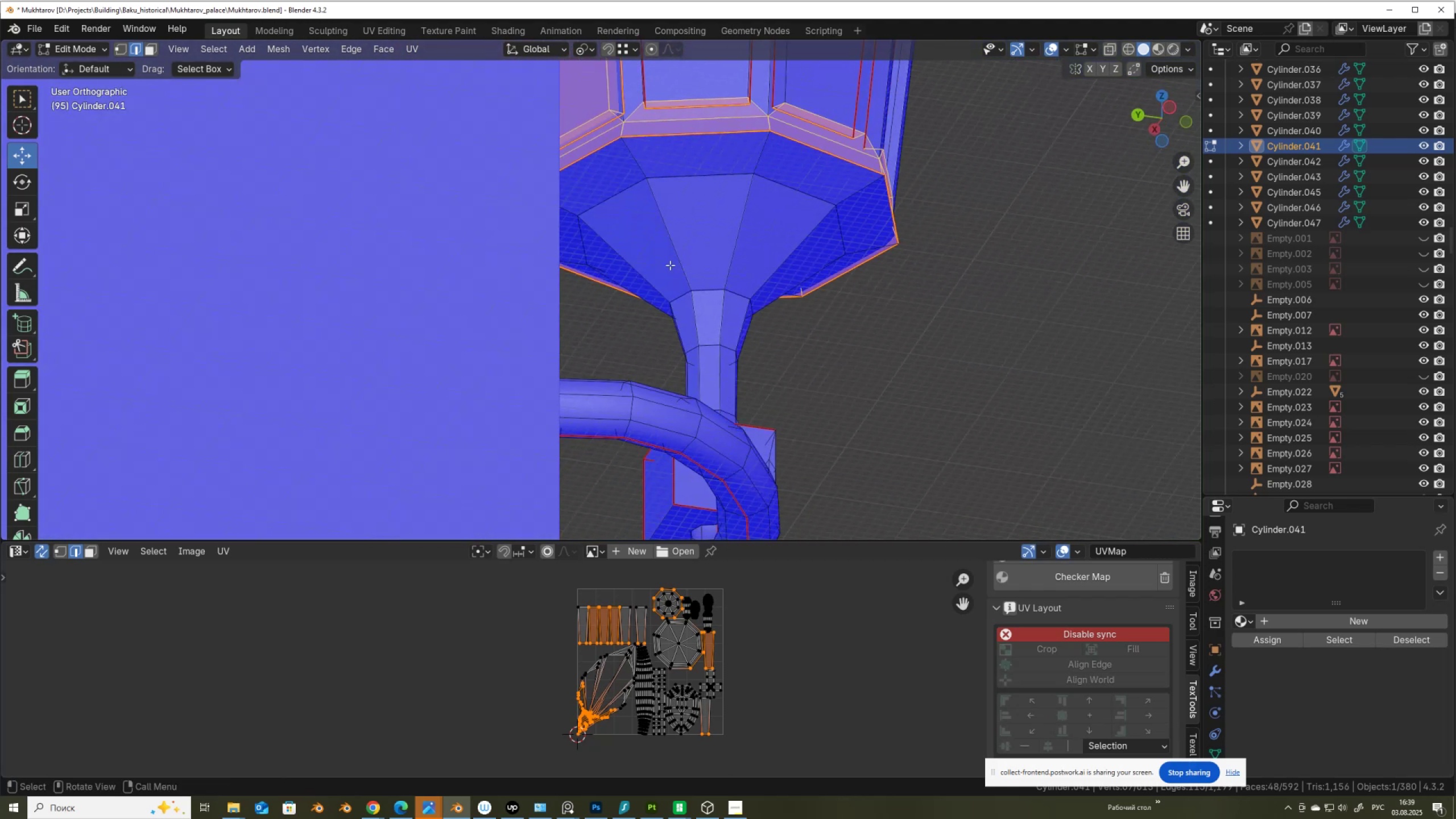 
key(Alt+AltLeft)
 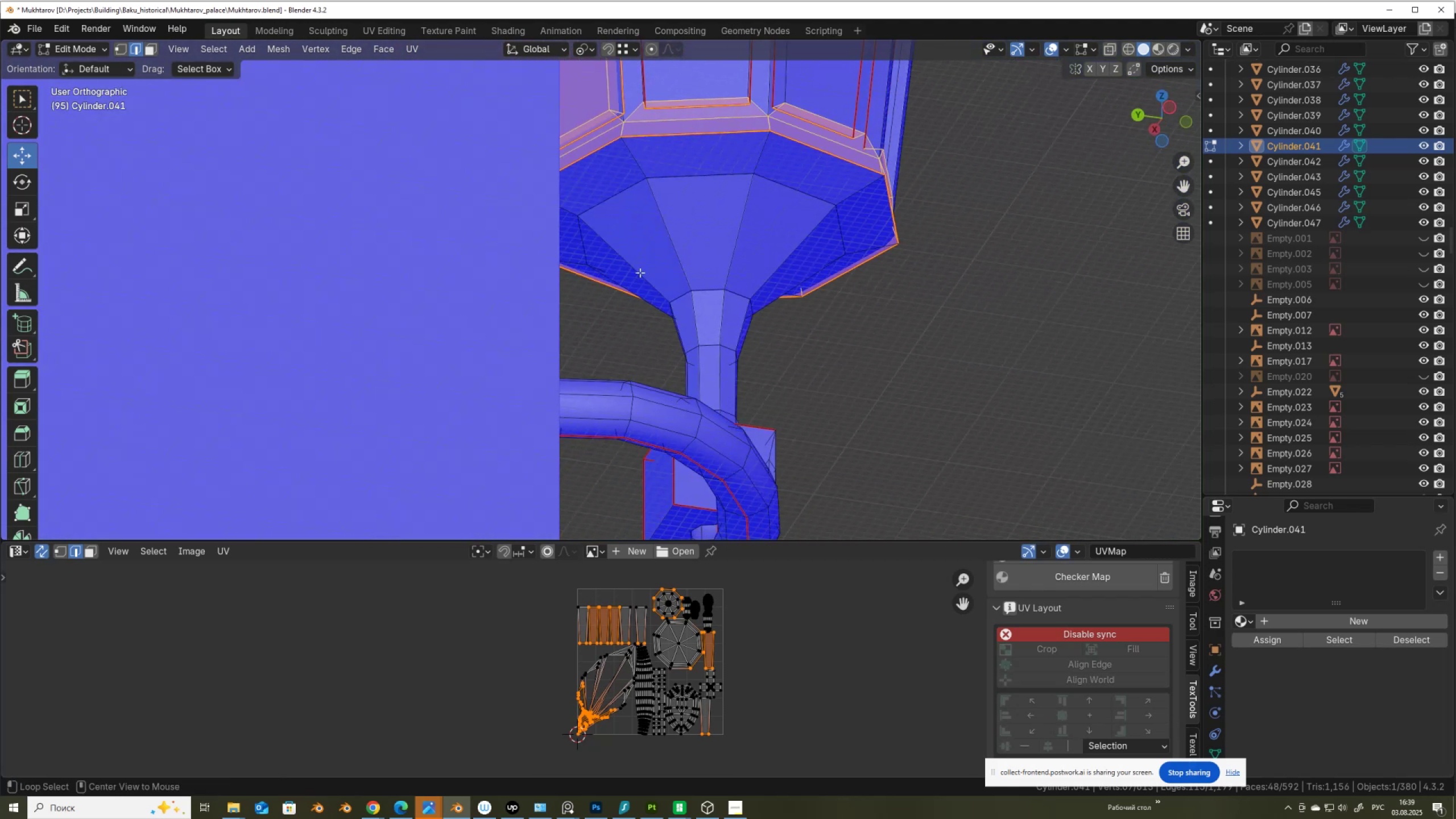 
left_click([640, 272])
 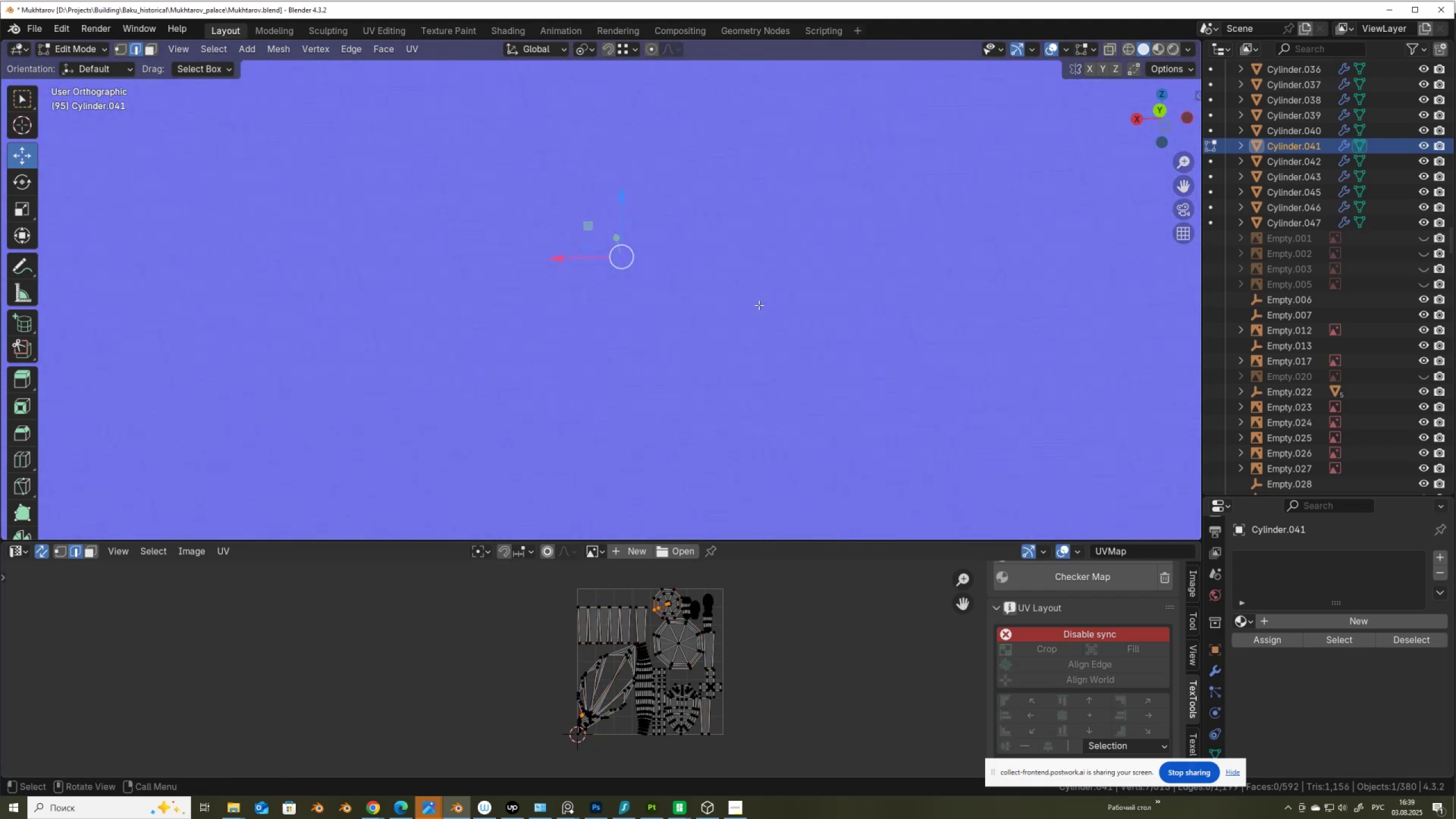 
key(Alt+AltLeft)
 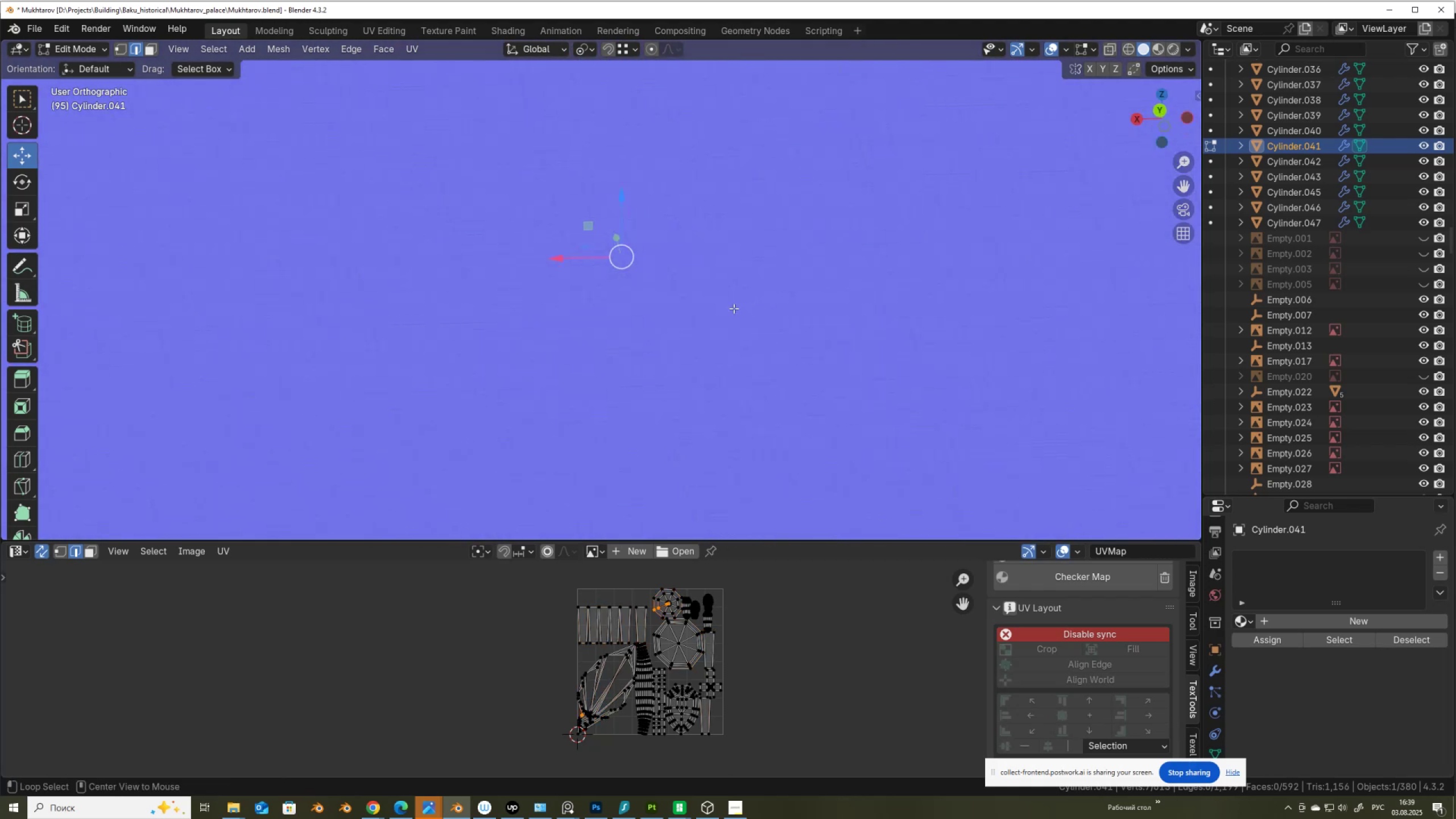 
key(Alt+Z)
 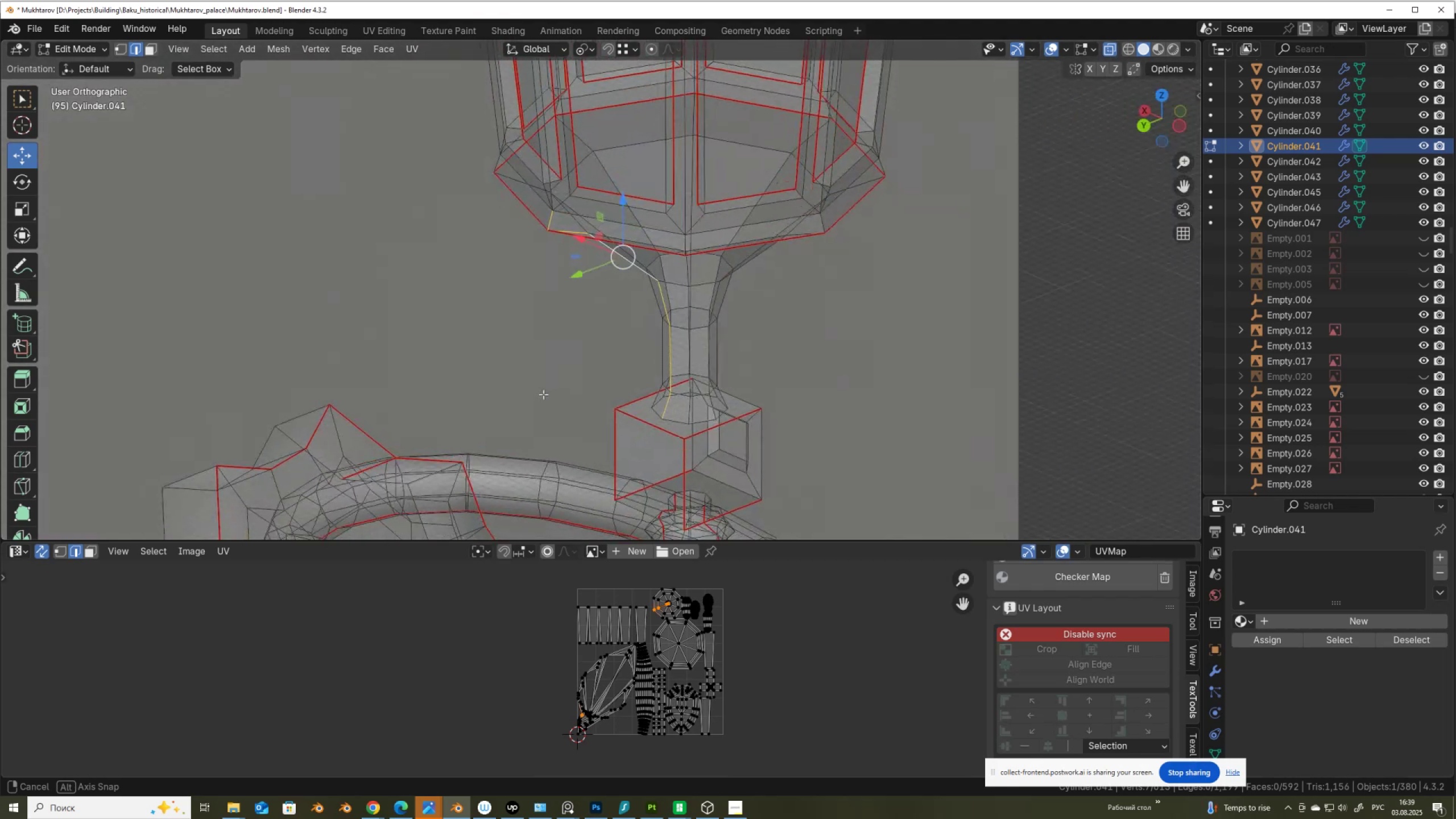 
hold_key(key=AltLeft, duration=0.7)
hold_key(key=ShiftLeft, duration=0.7)
left_click([592, 209])
 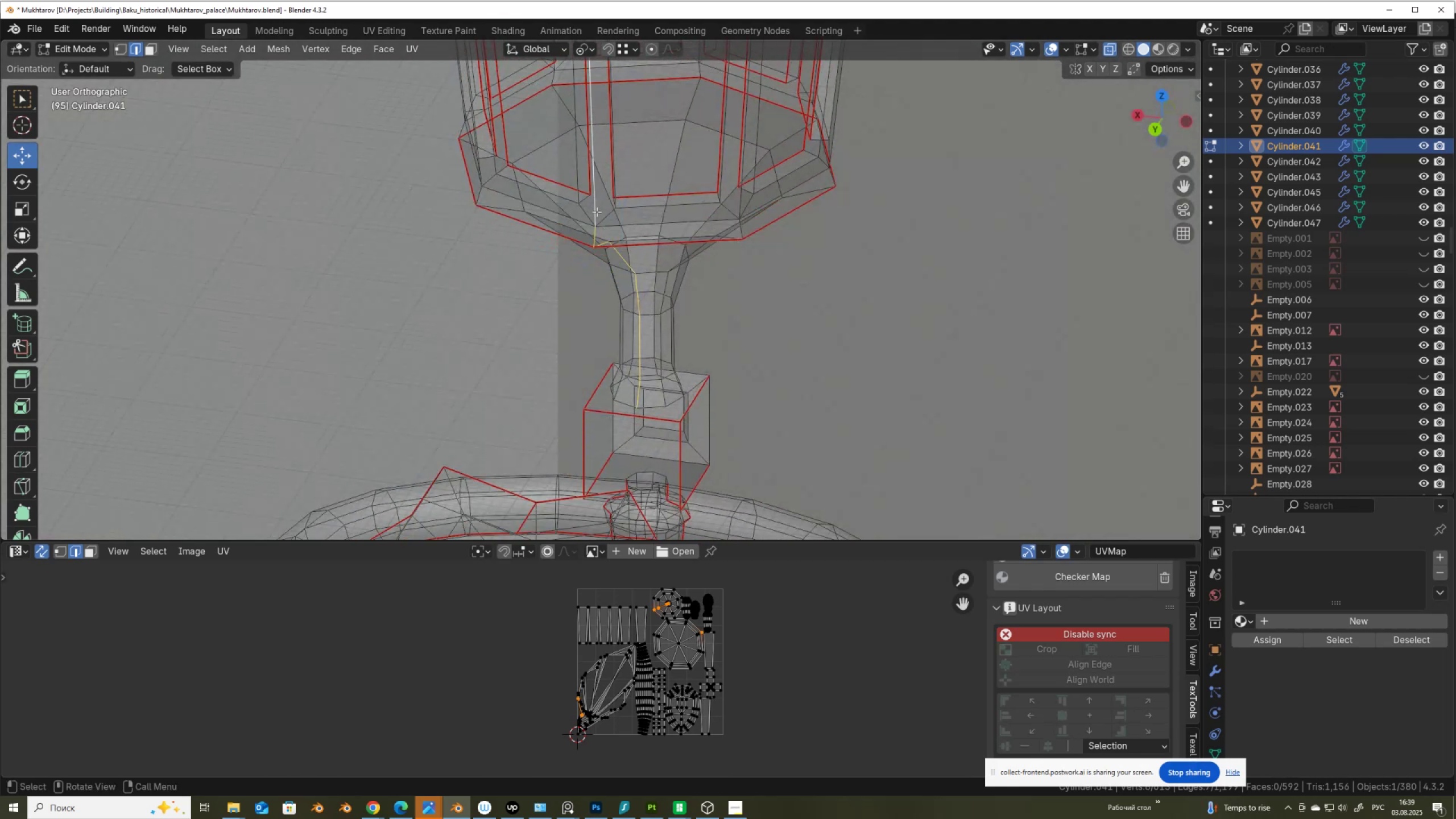 
scroll: coordinate [597, 212], scroll_direction: down, amount: 4.0
 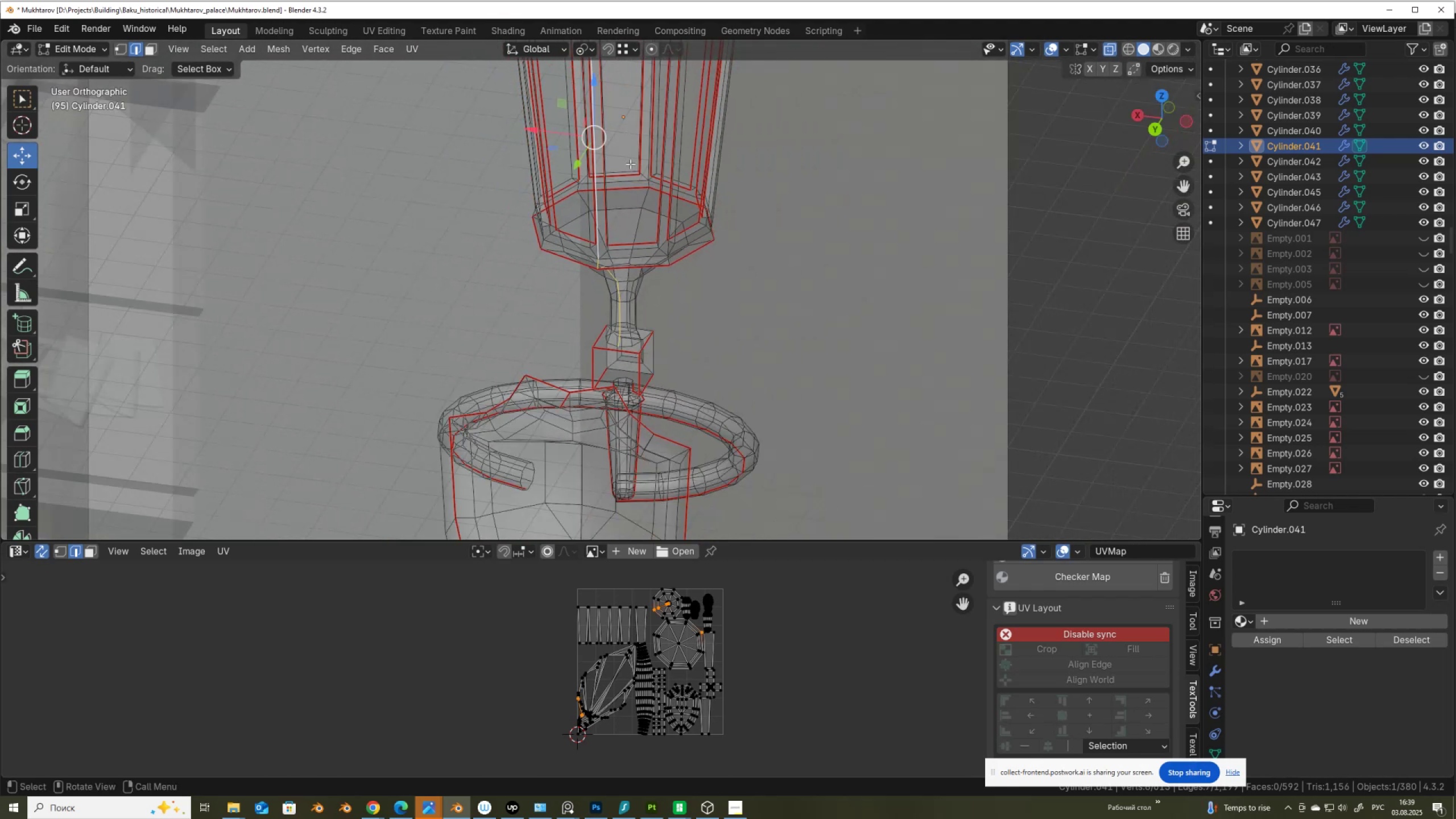 
hold_key(key=ShiftLeft, duration=0.58)
scroll: coordinate [576, 393], scroll_direction: up, amount: 5.0
 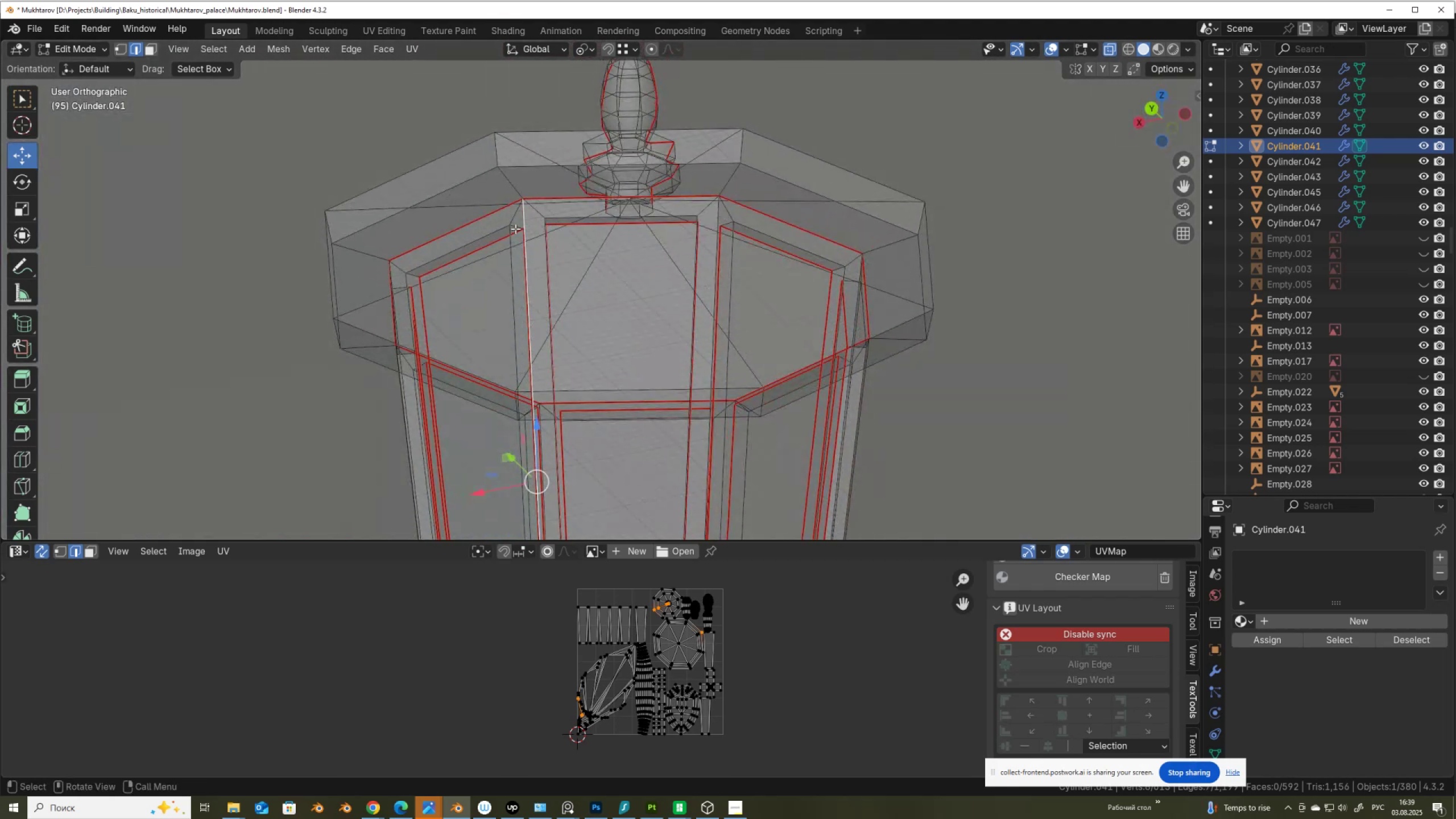 
hold_key(key=AltLeft, duration=0.48)
 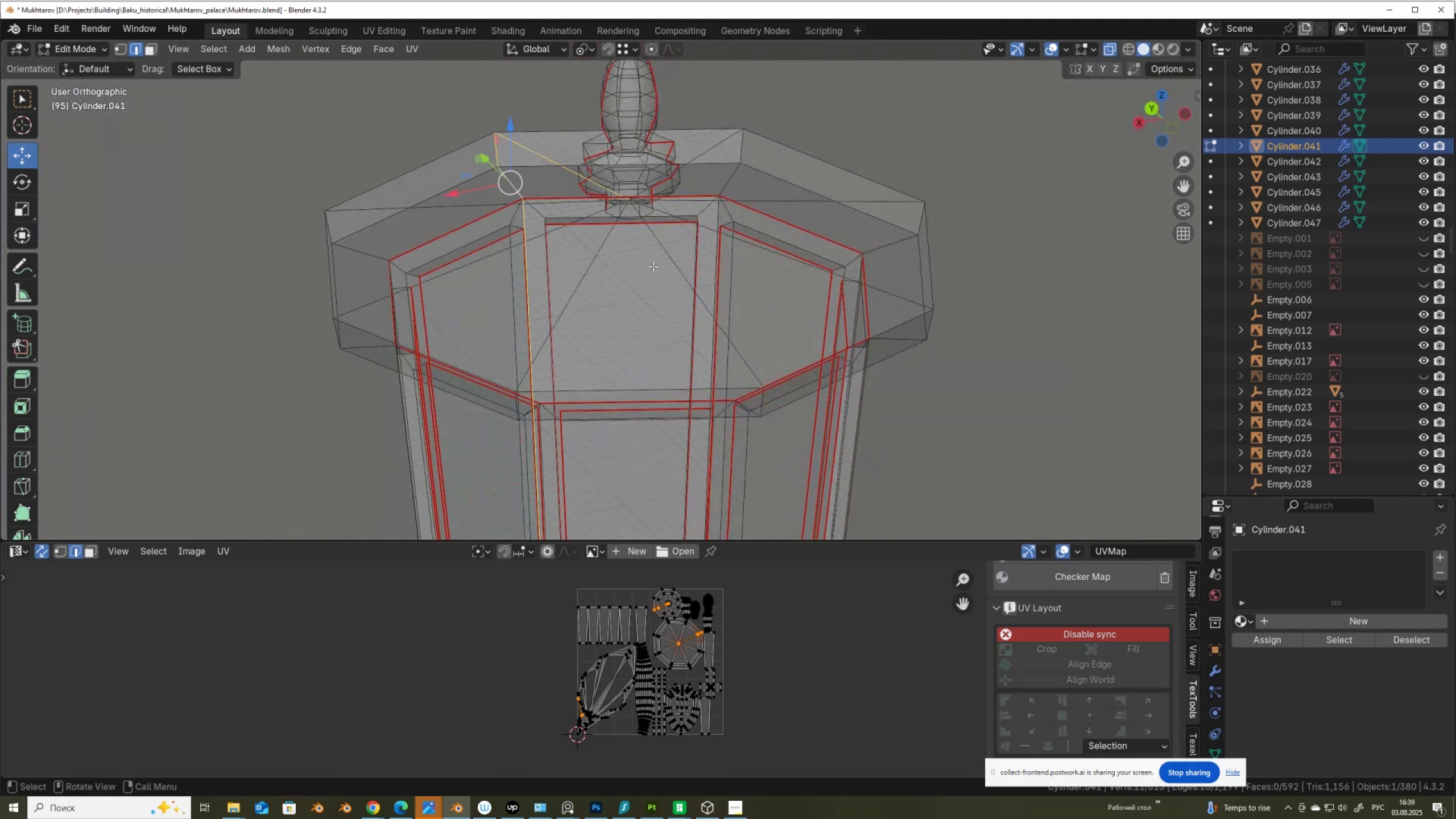 
hold_key(key=ShiftLeft, duration=0.48)
 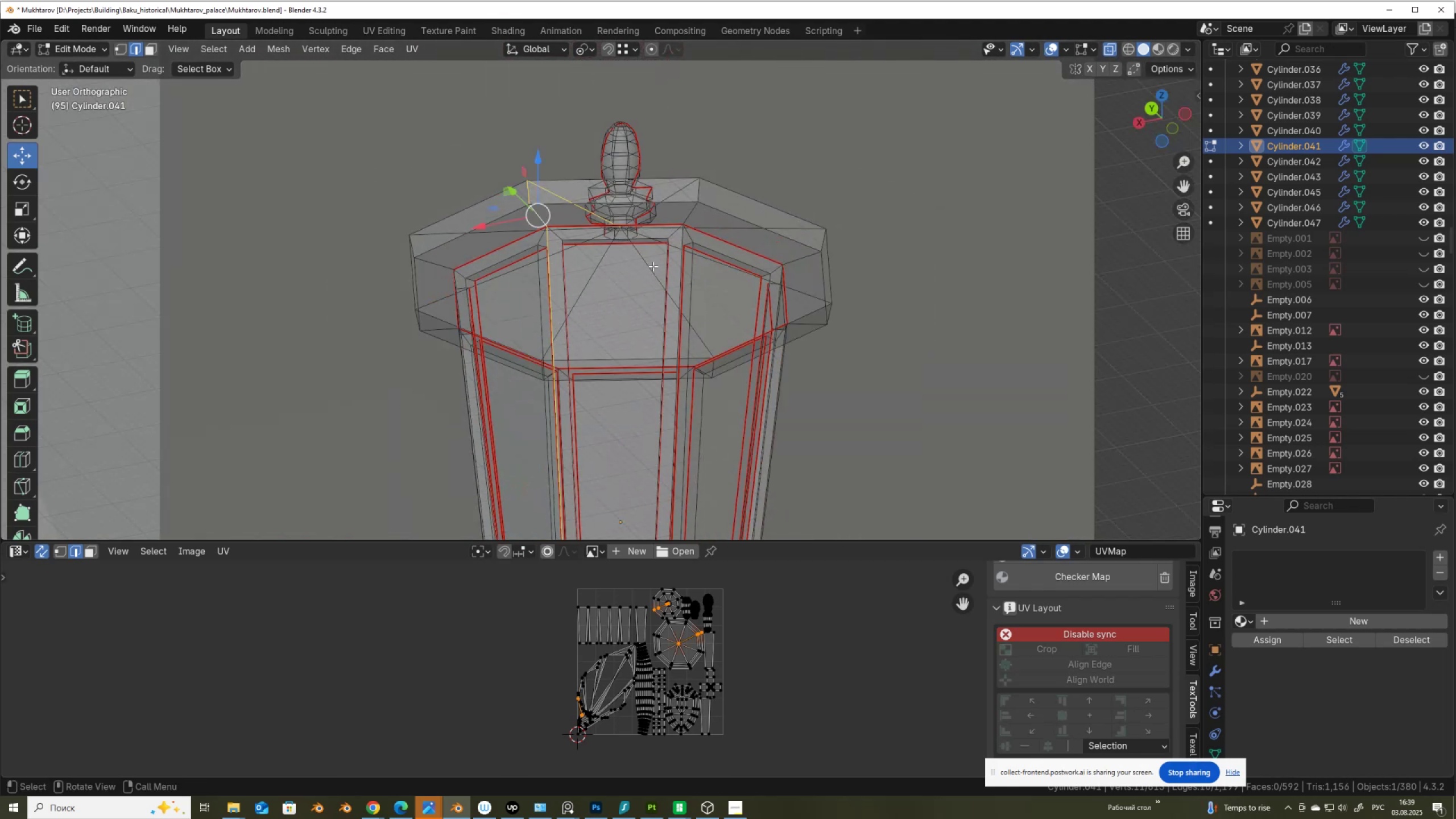 
scroll: coordinate [653, 266], scroll_direction: down, amount: 2.0
 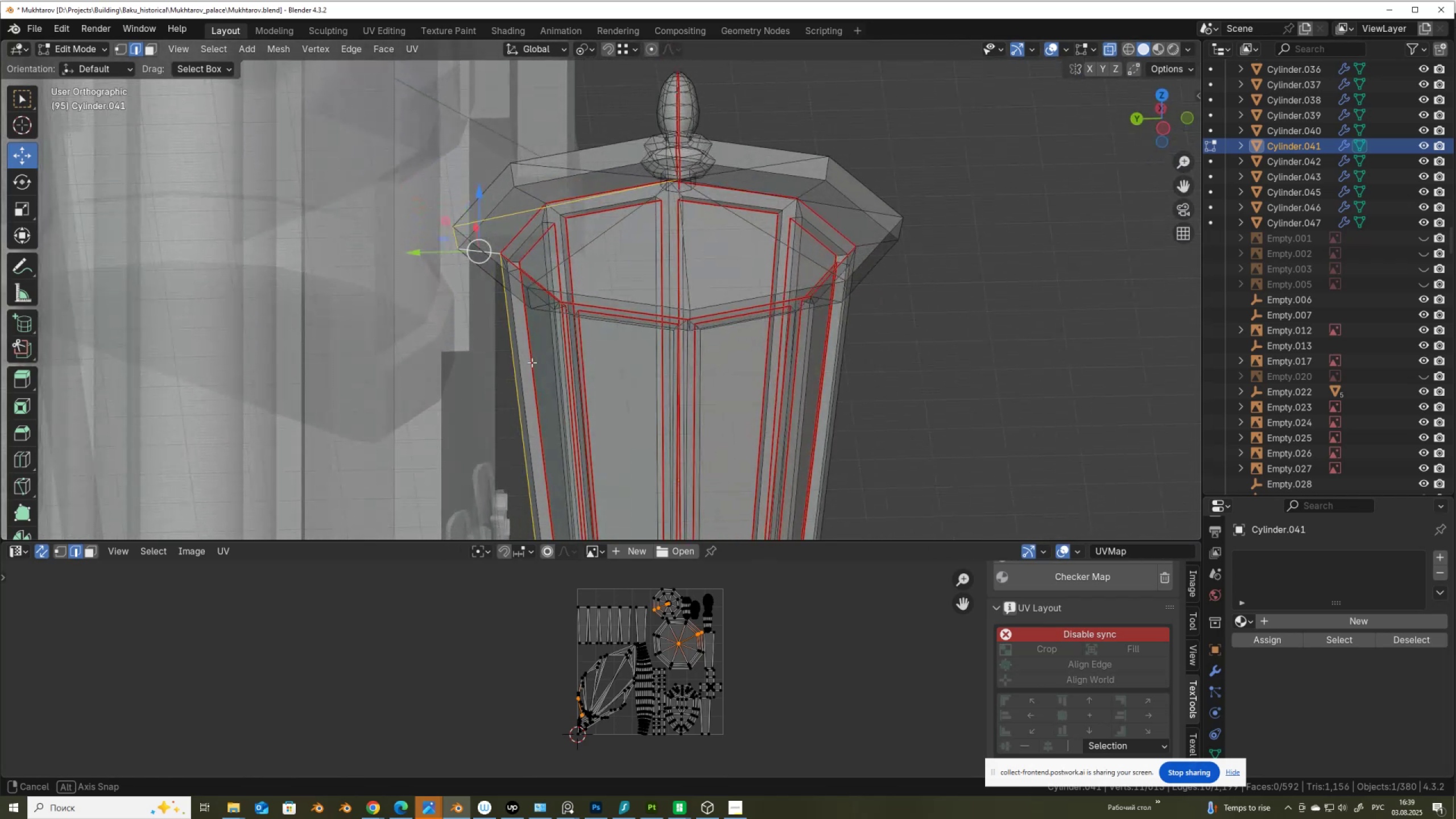 
key(Control+Z)
 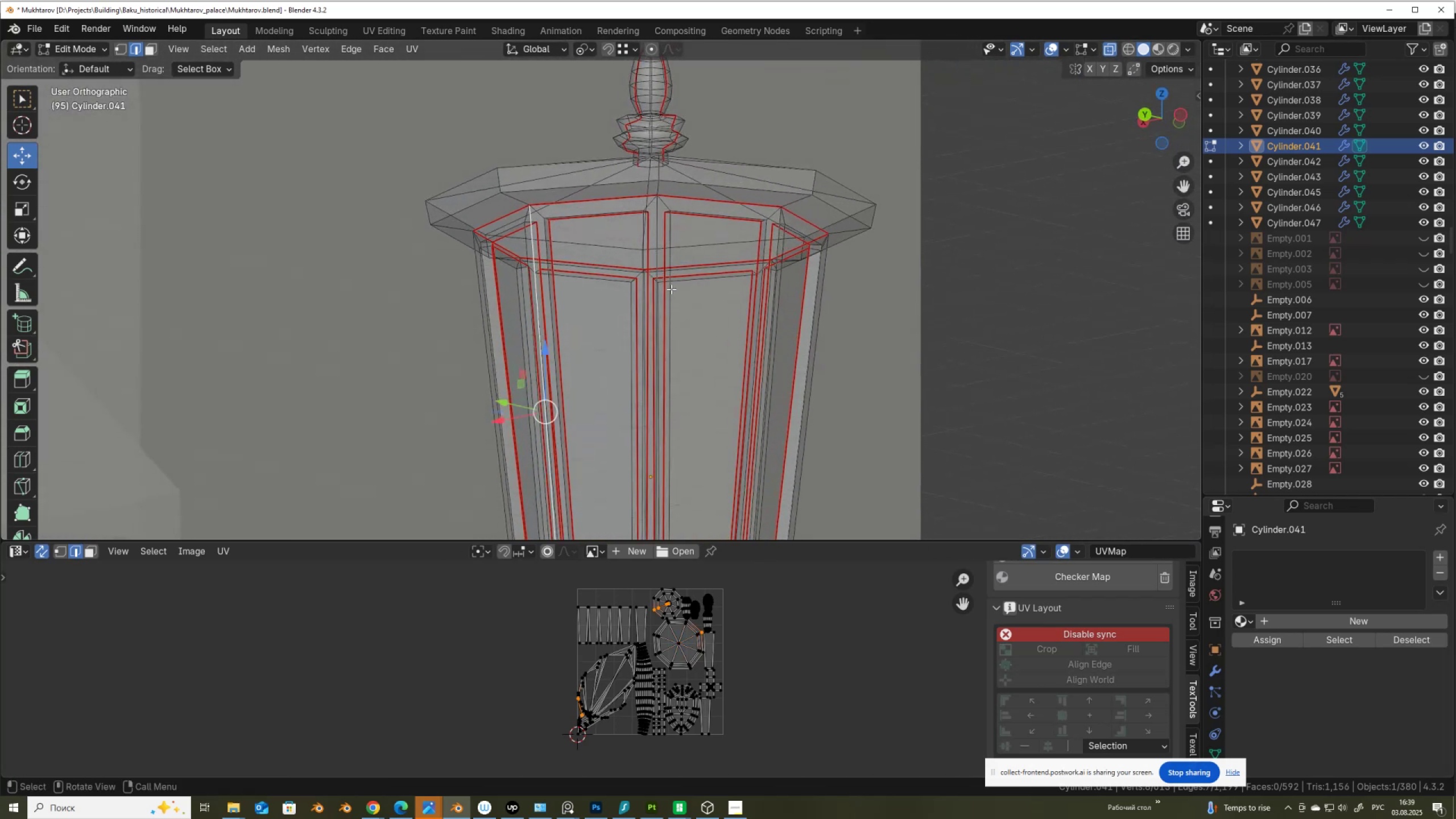 
wait(5.34)
 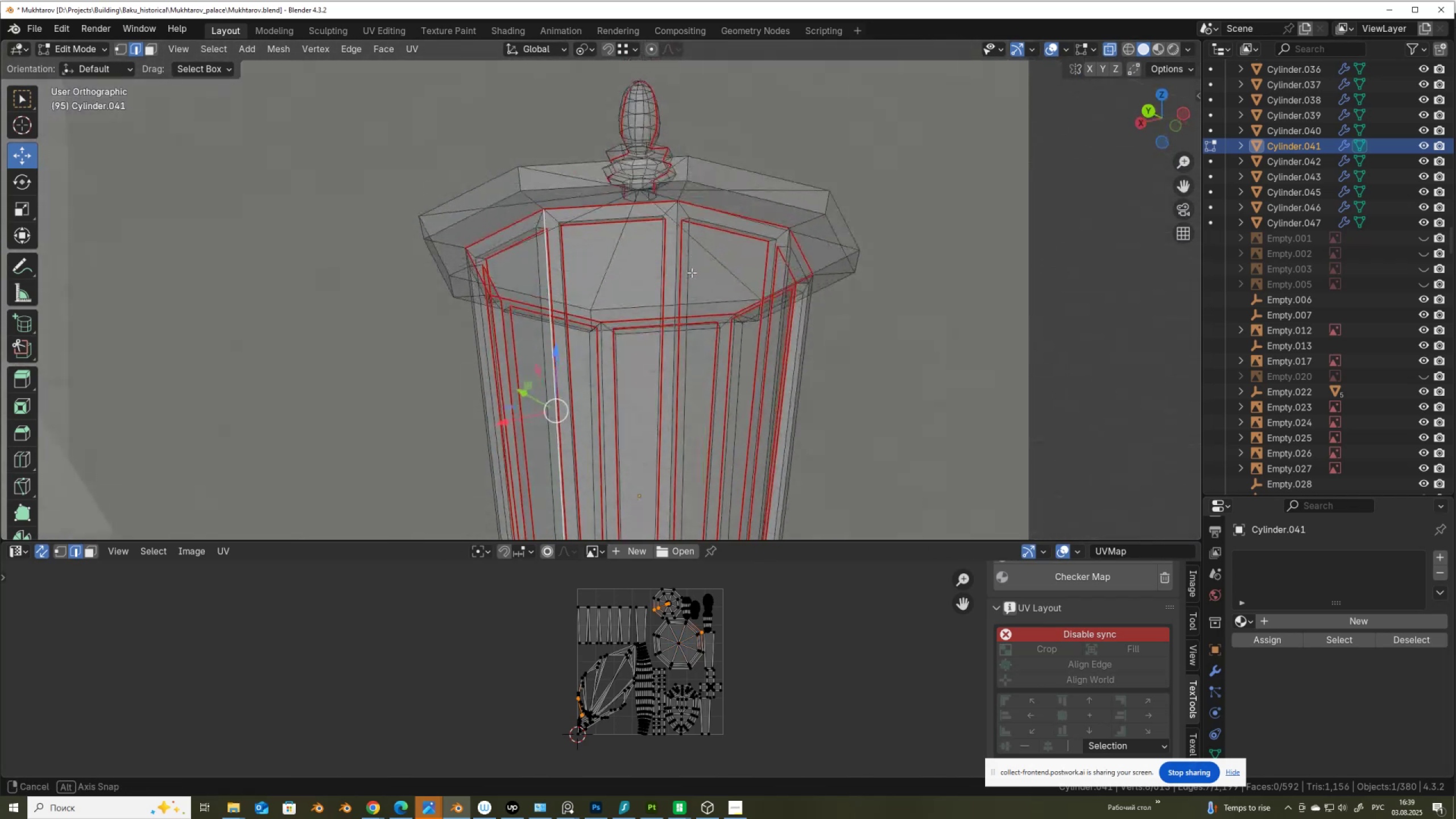 
right_click([671, 289])
 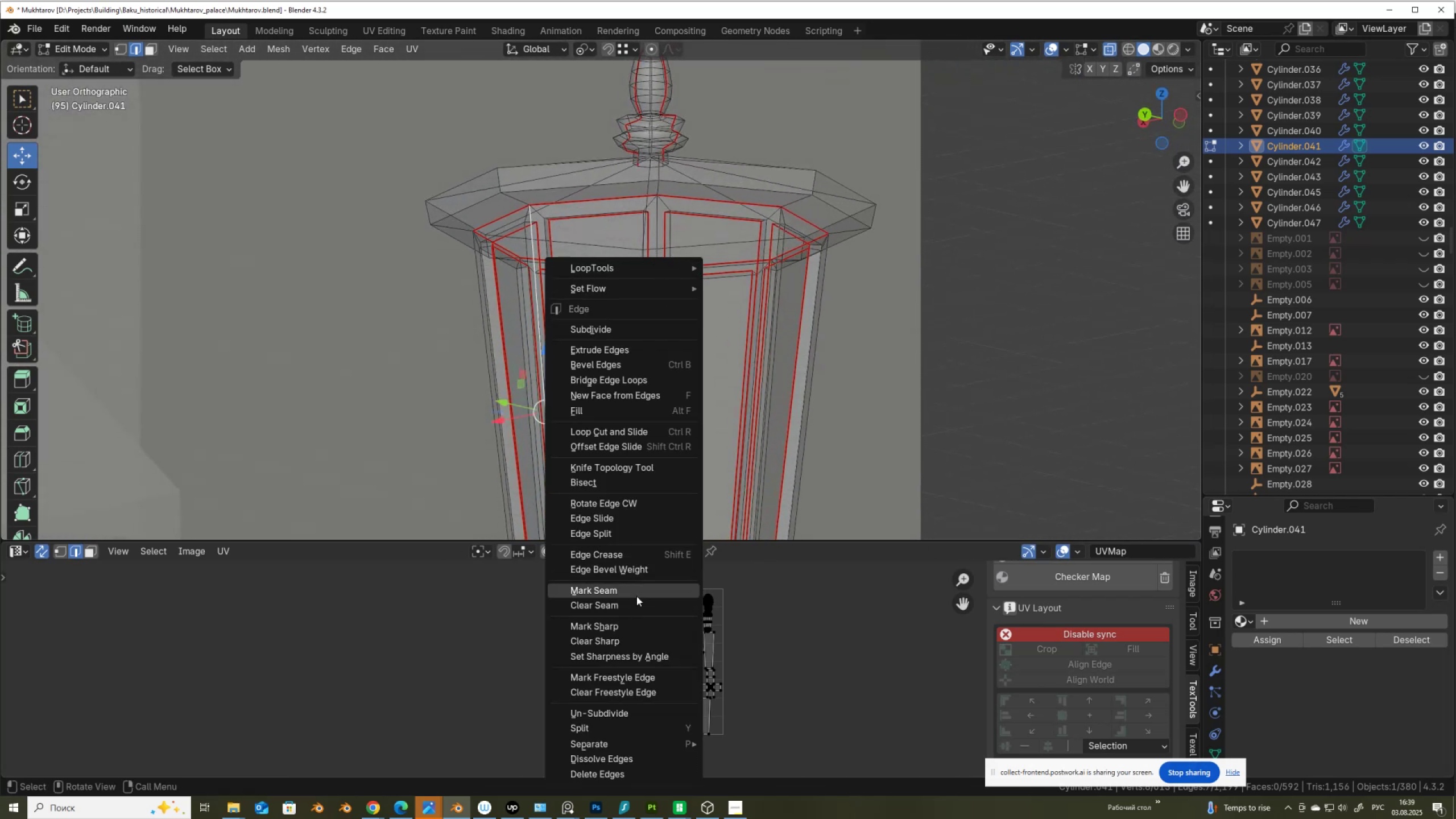 
left_click([636, 596])
 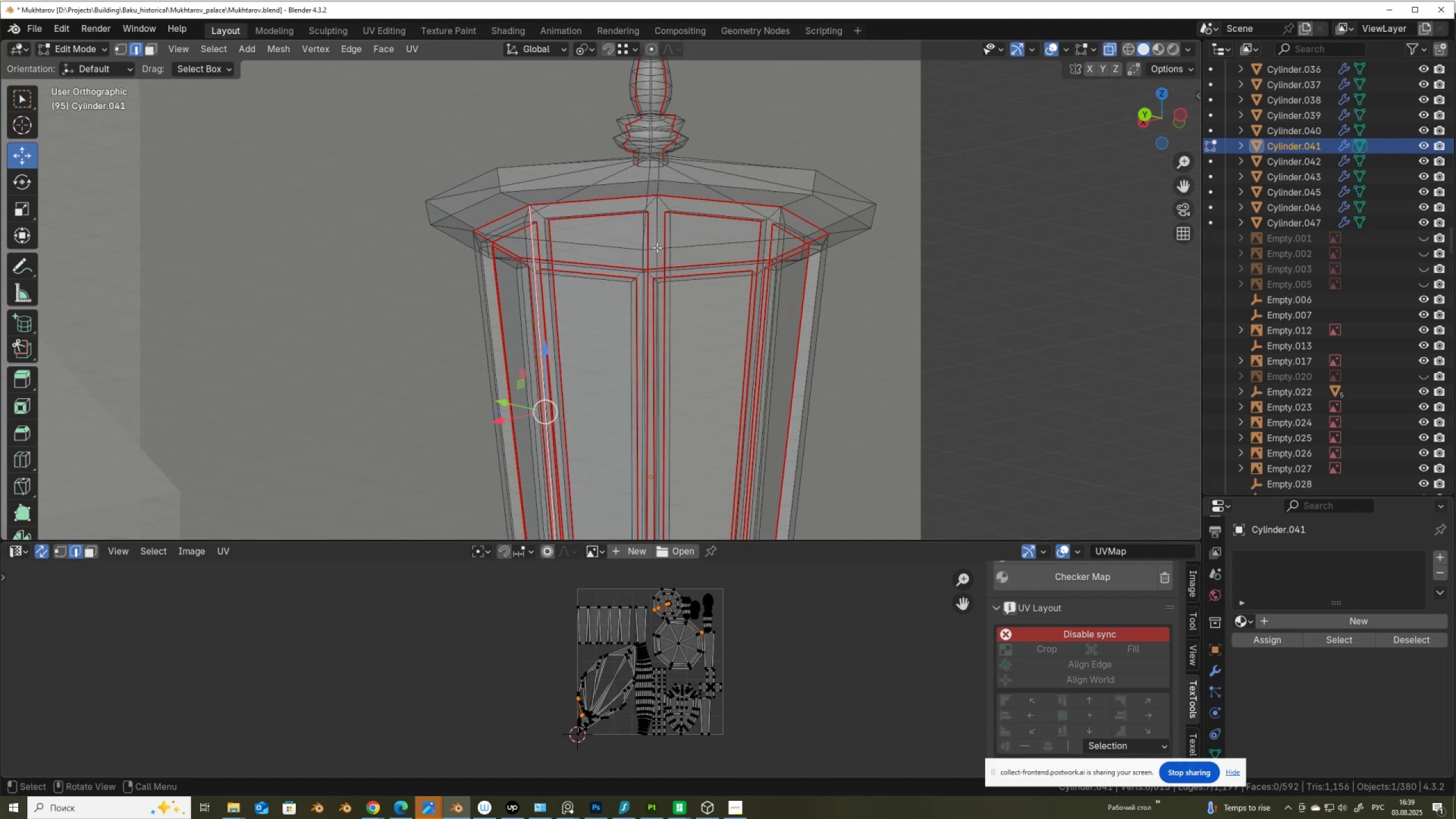 
hold_key(key=AltLeft, duration=0.35)
left_click([657, 235])
 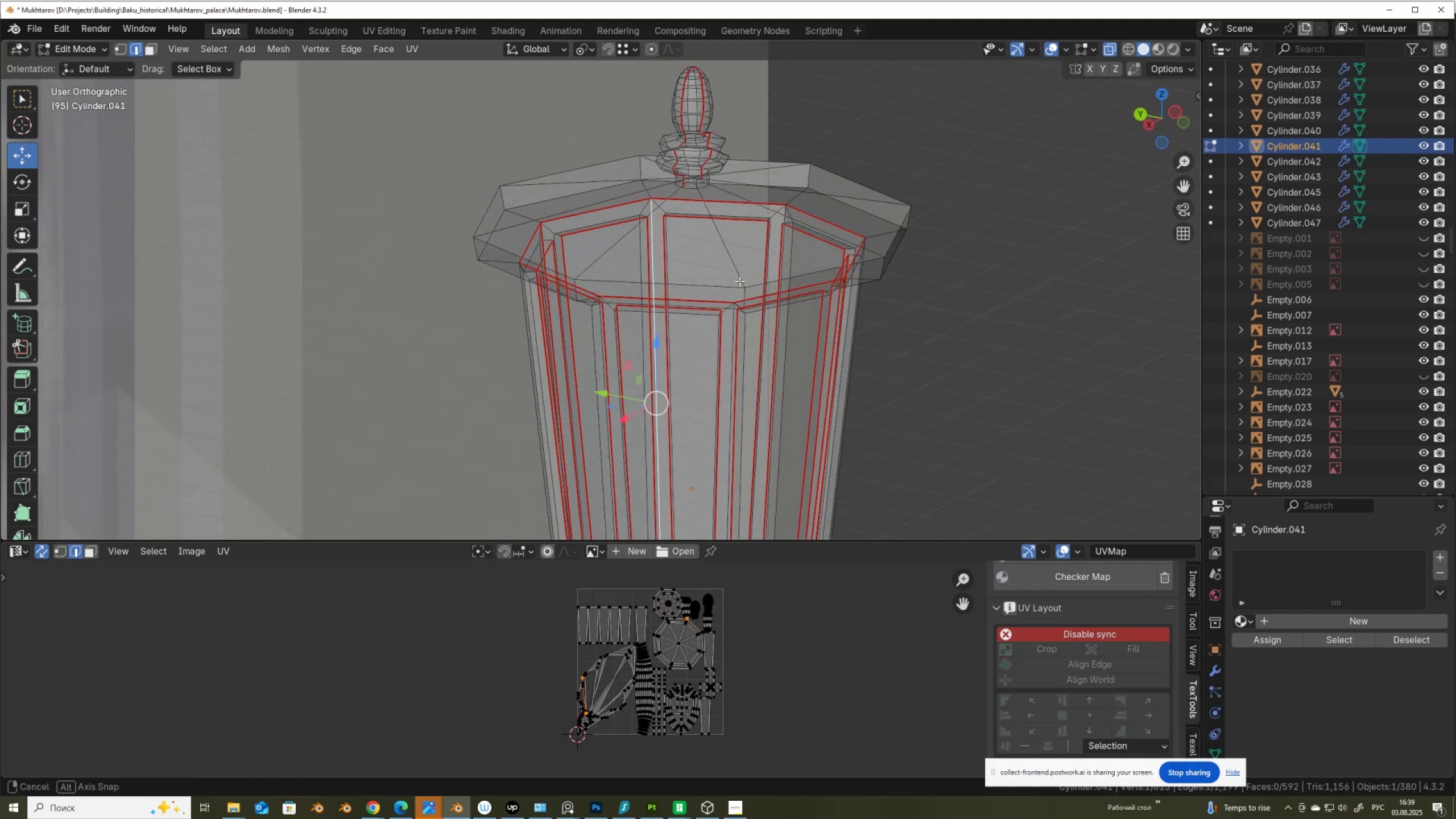 
hold_key(key=ShiftLeft, duration=1.14)
left_click([784, 217])
 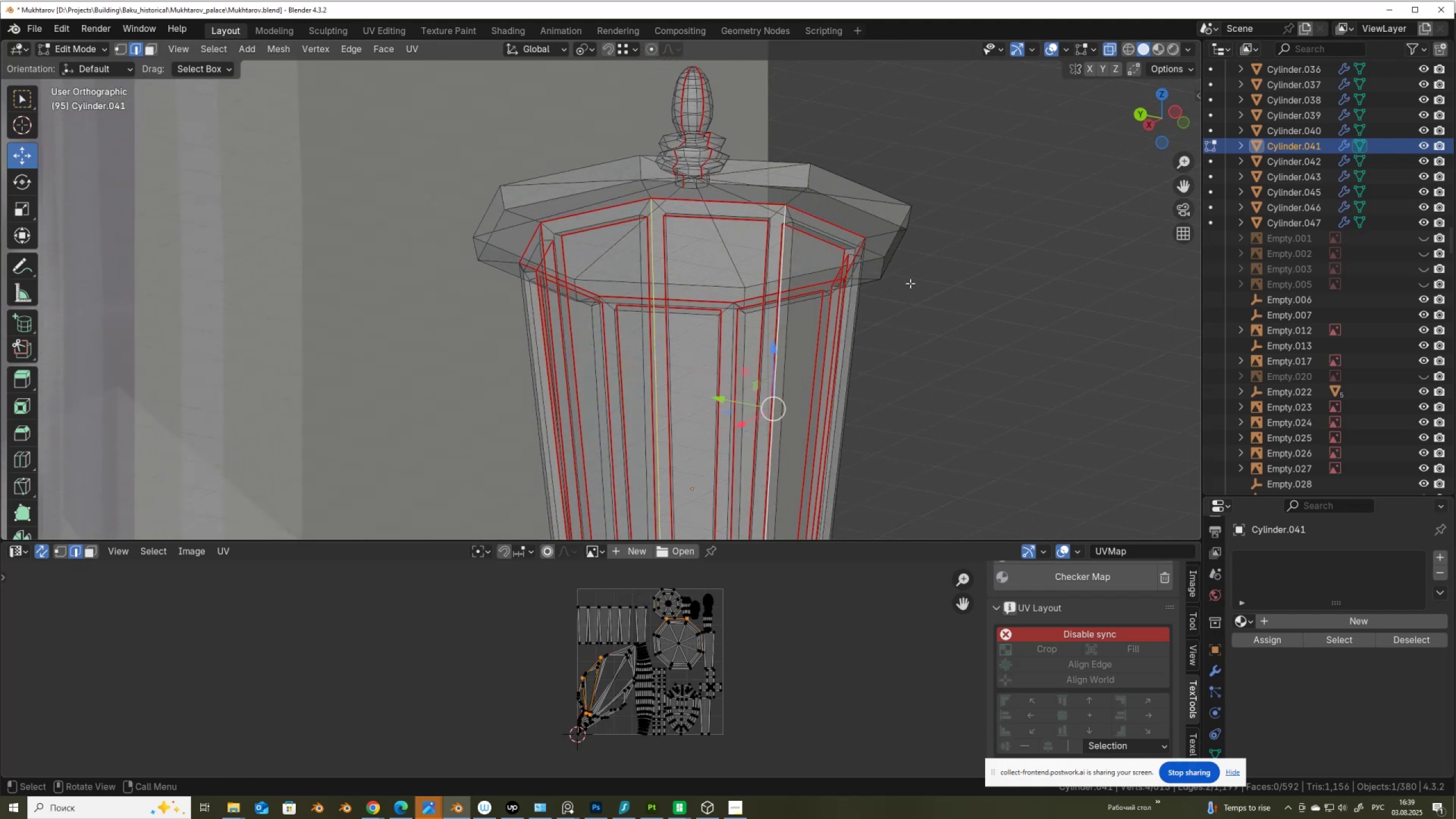 
key(Control+Shift+NumpadAdd)
 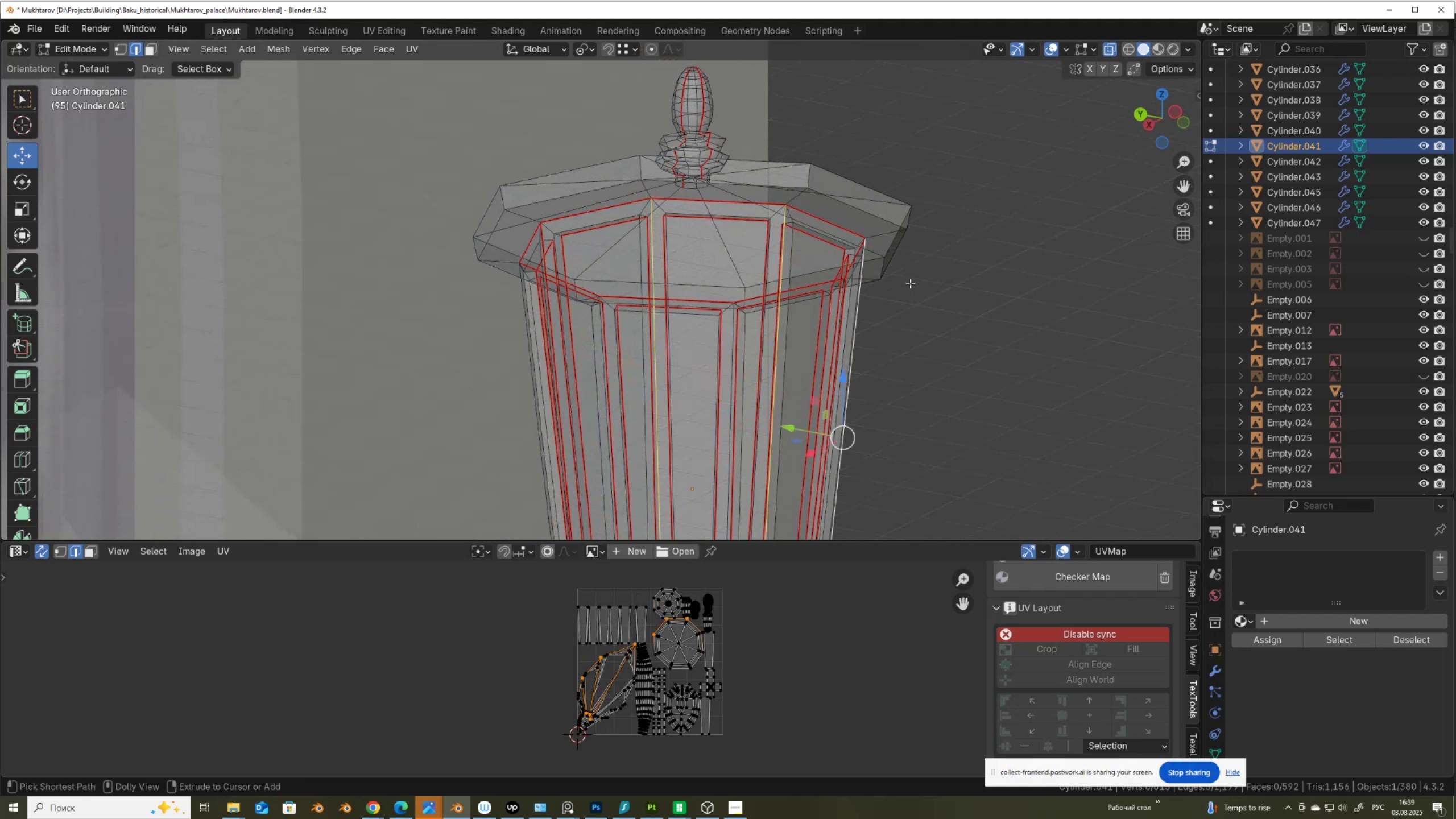 
key(Control+Shift+NumpadAdd)
 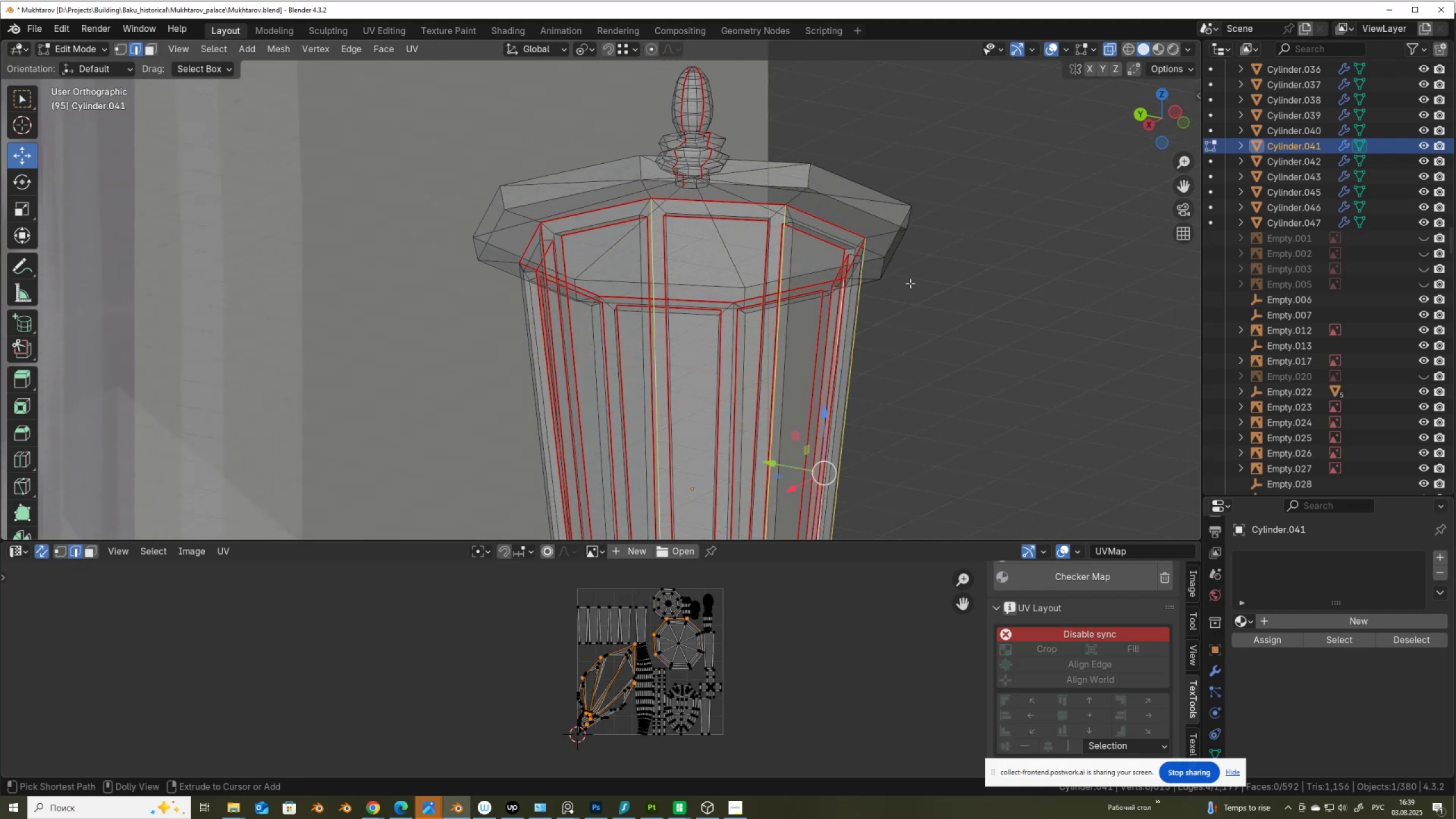 
key(Control+Shift+NumpadAdd)
 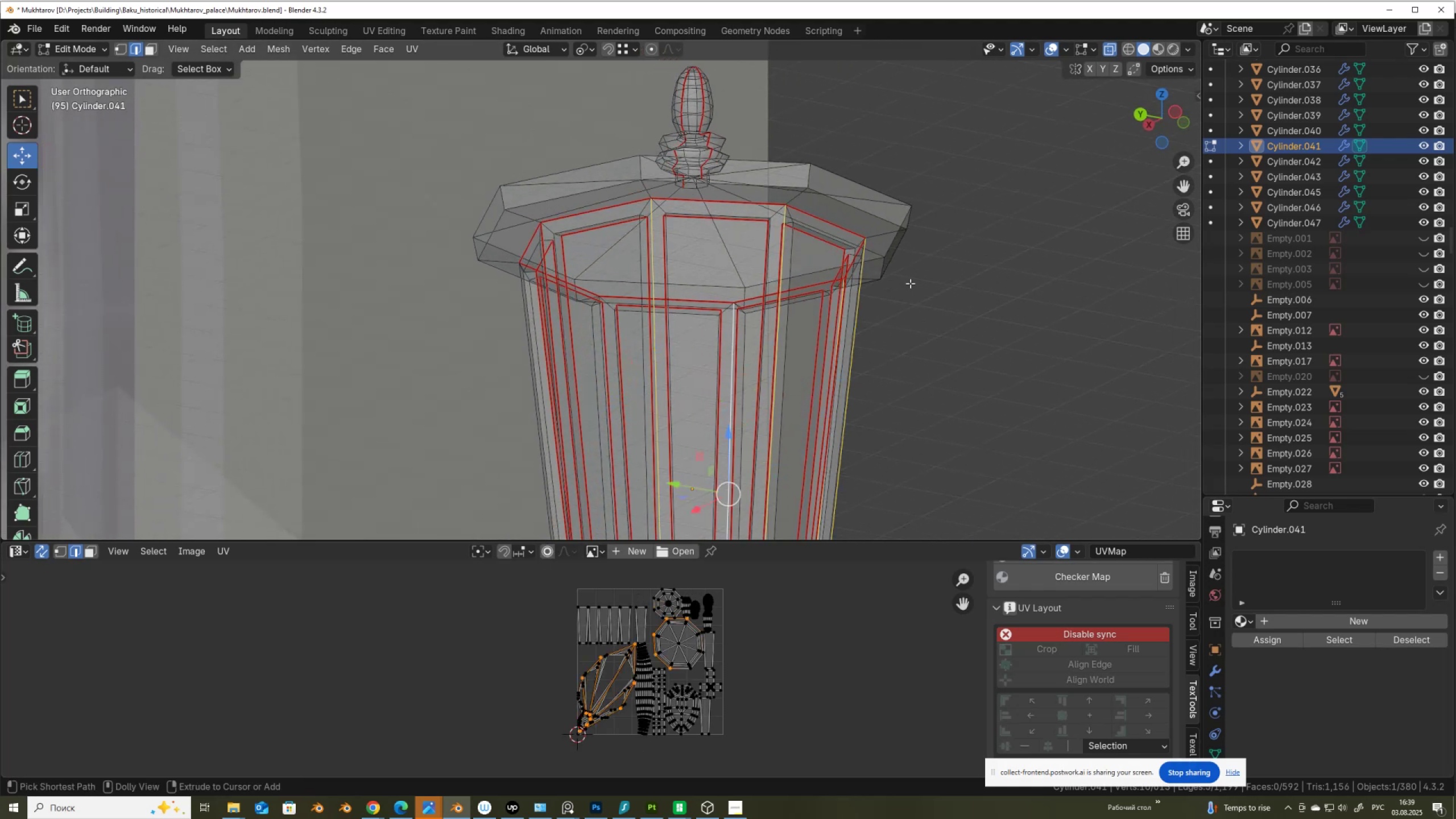 
key(Control+Shift+NumpadAdd)
 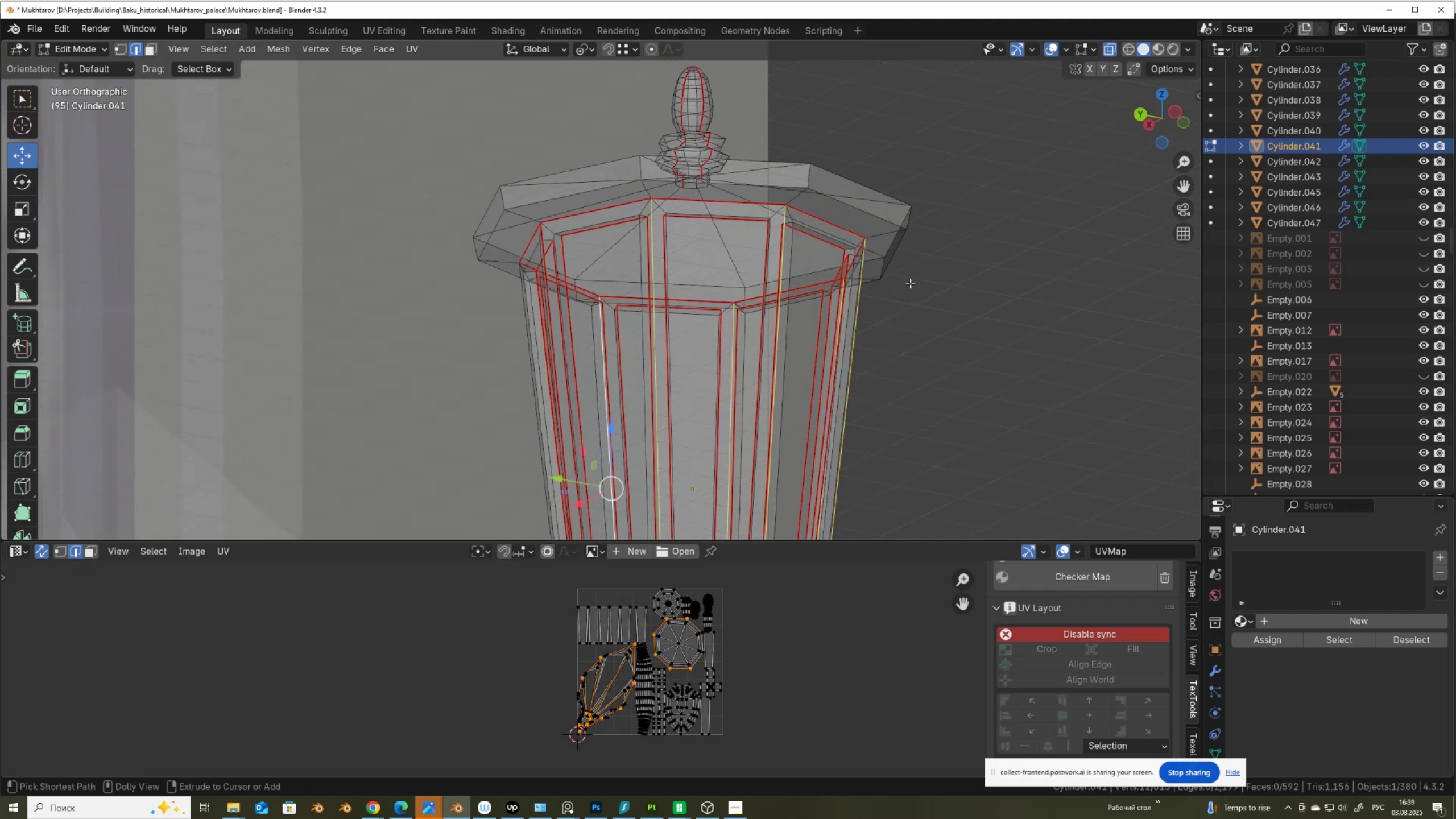 
key(Control+Shift+NumpadAdd)
 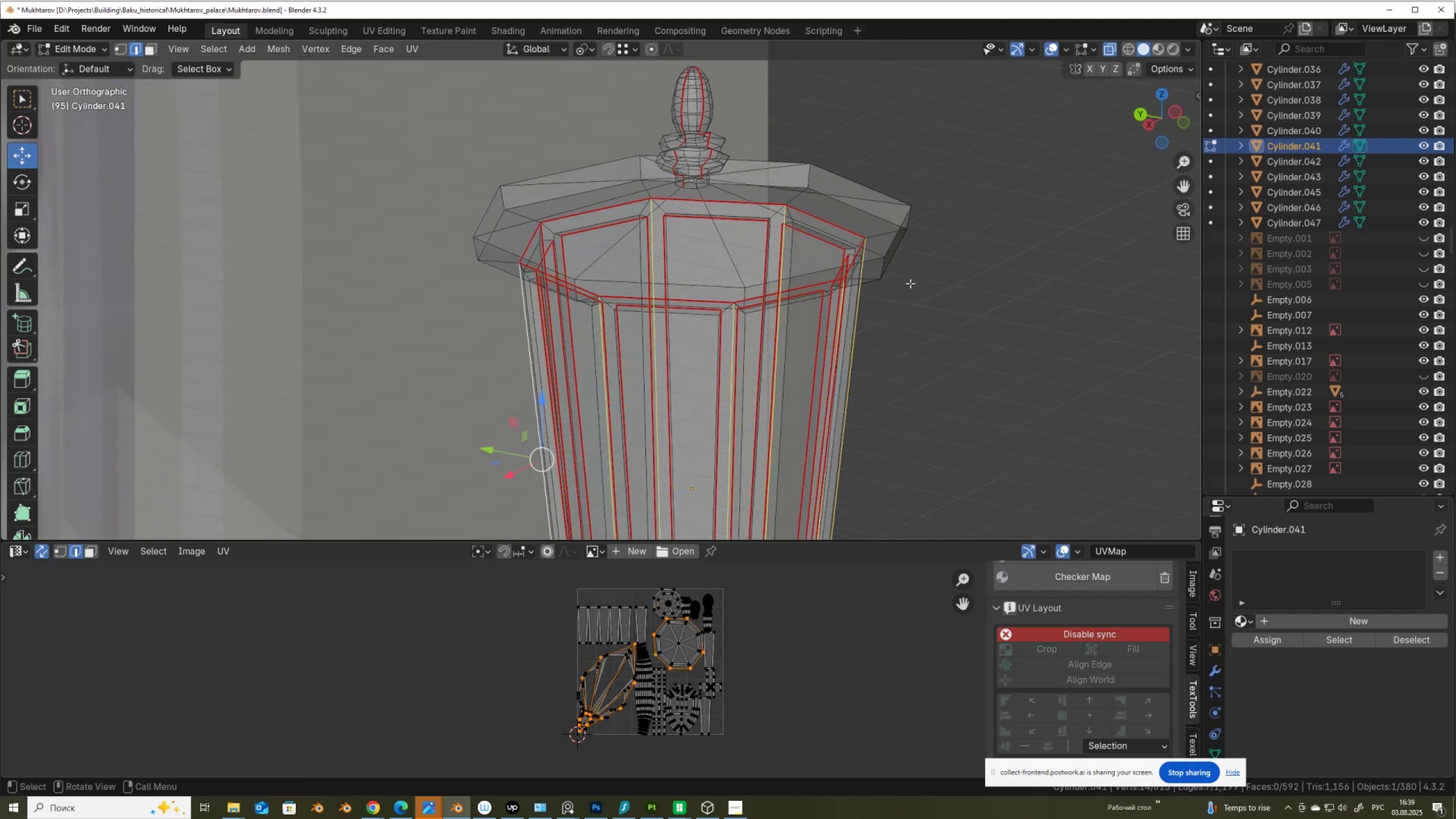 
right_click([910, 283])
 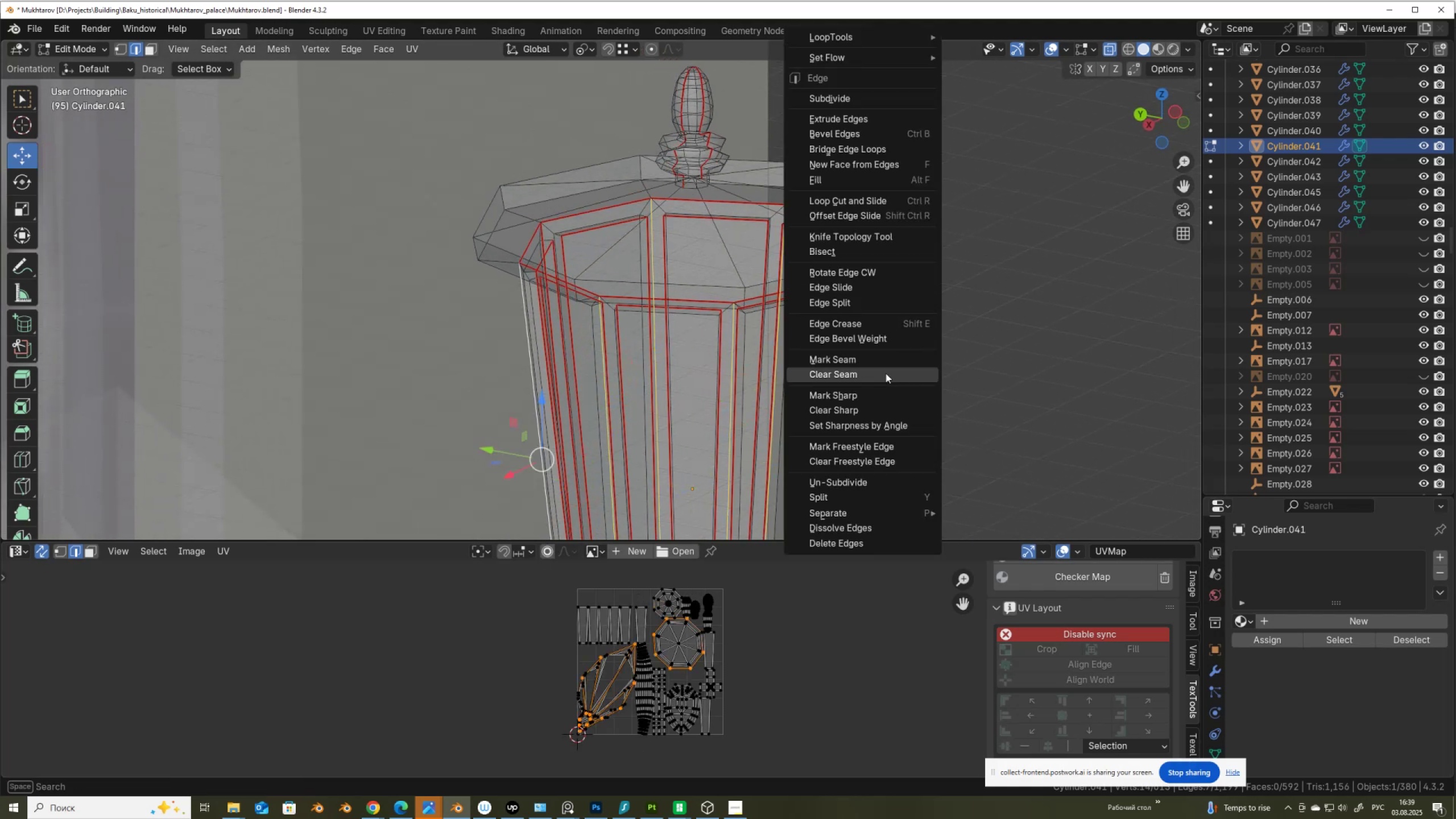 
left_click([885, 358])
 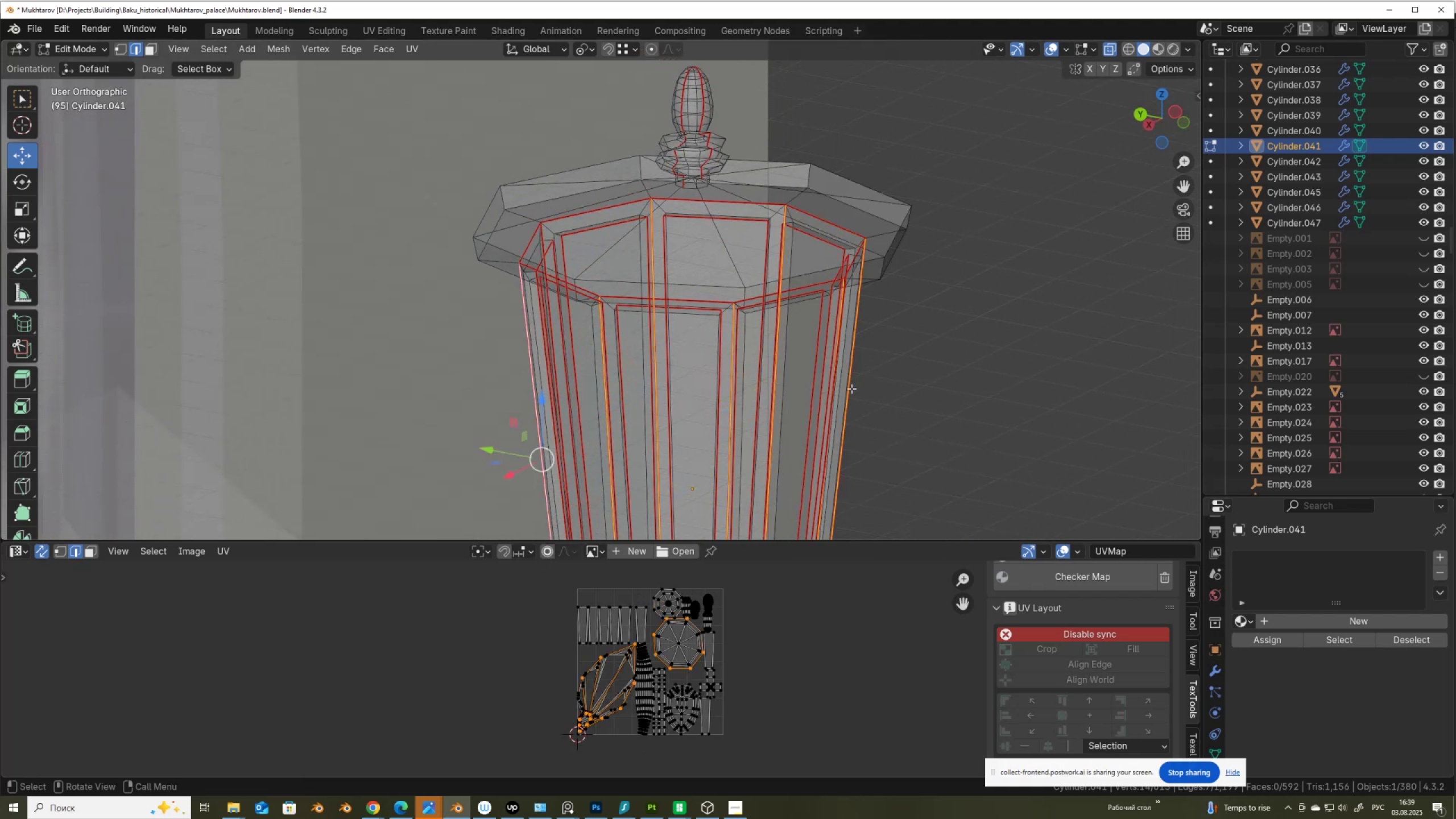 
hold_key(key=ShiftLeft, duration=0.76)
 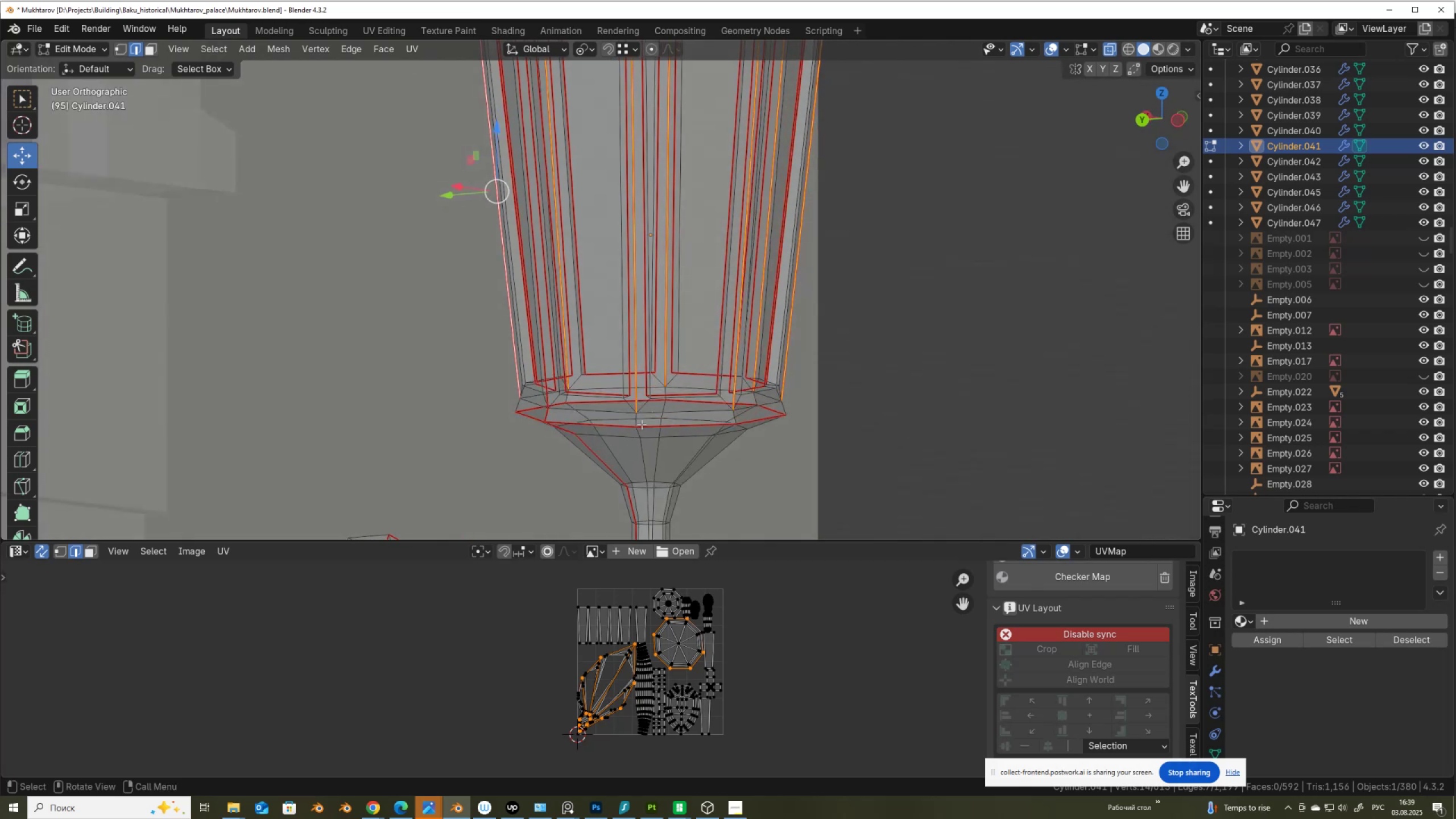 
left_click([634, 421])
 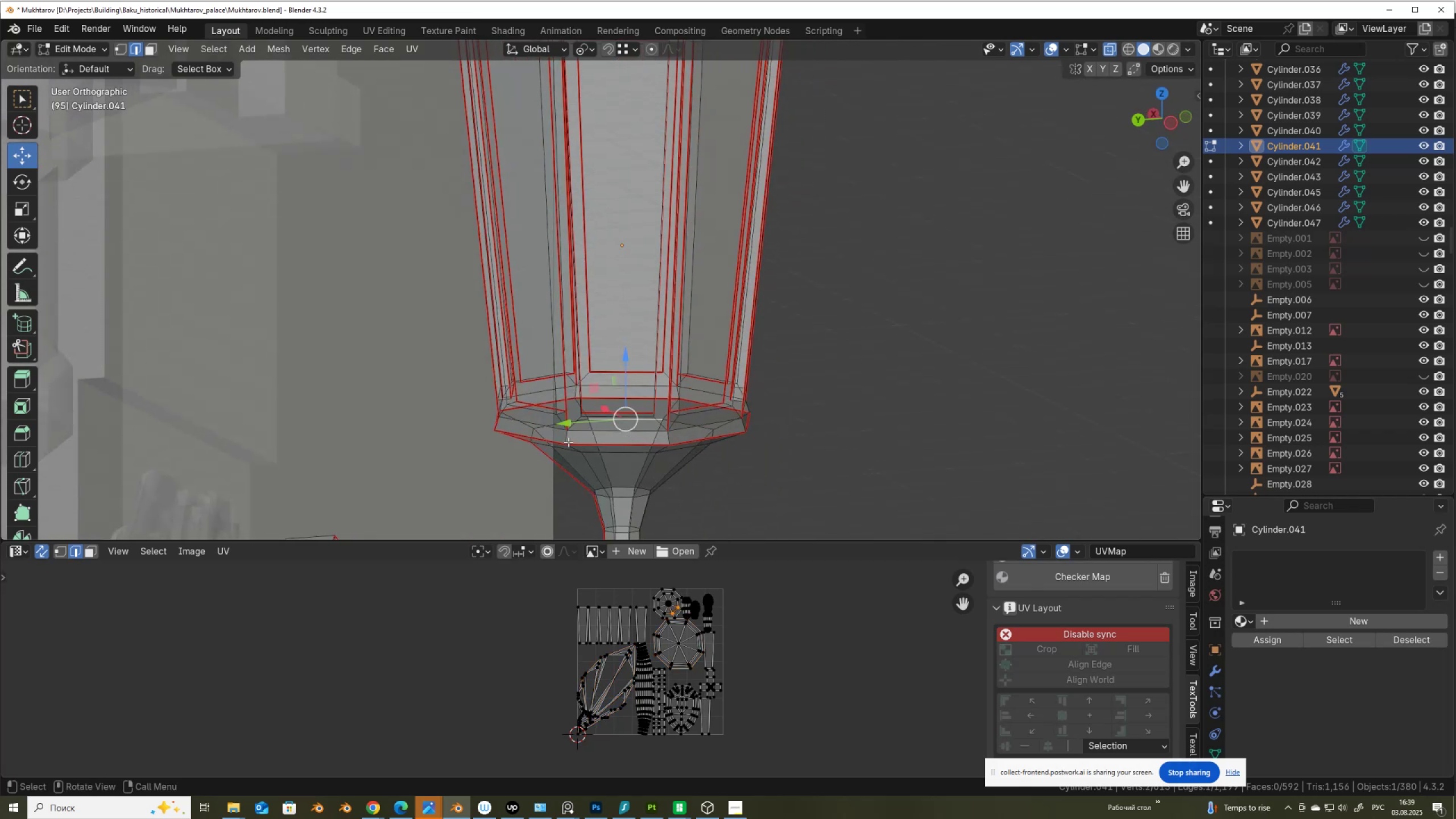 
left_click([568, 441])
 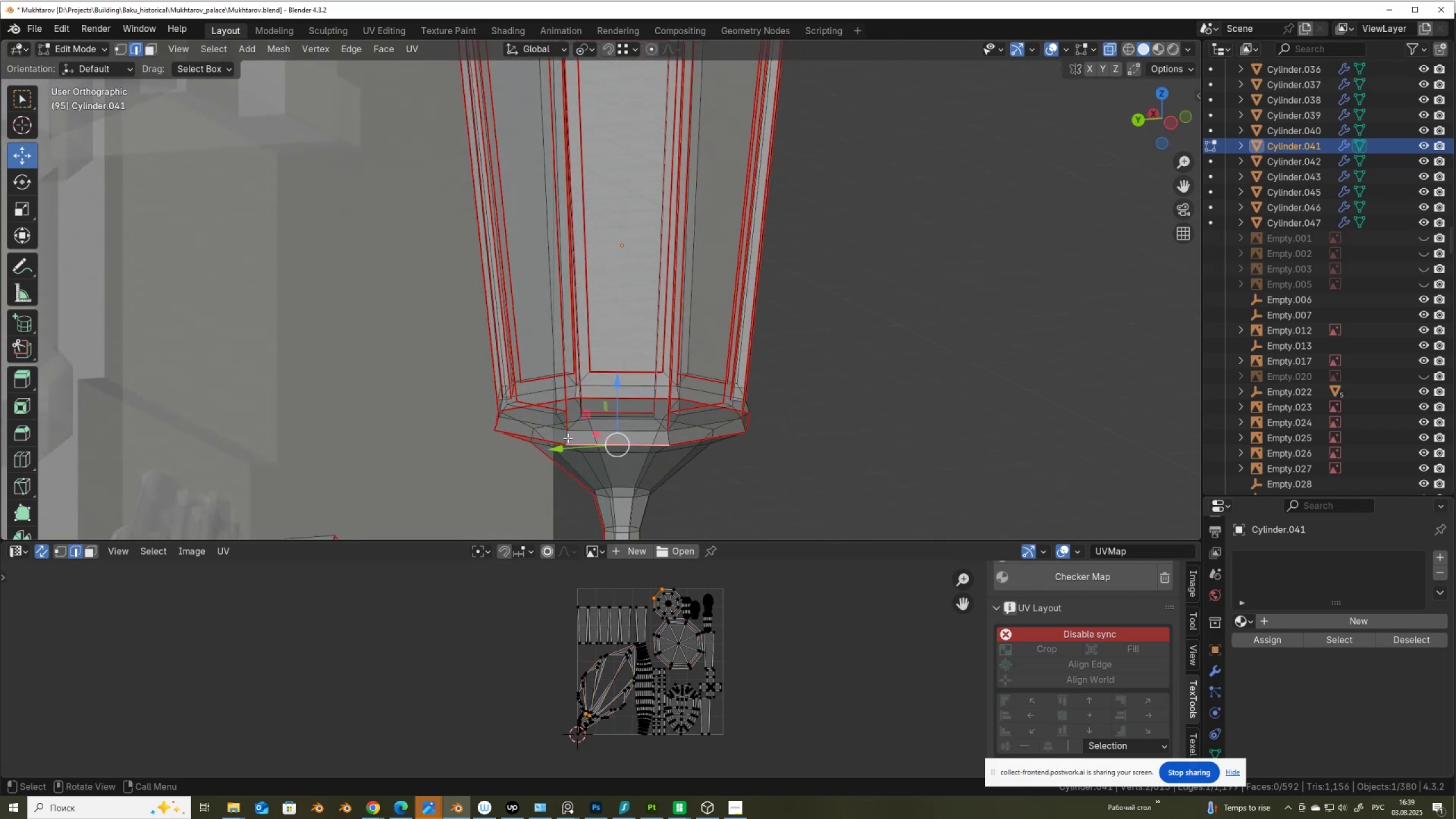 
left_click([565, 436])
 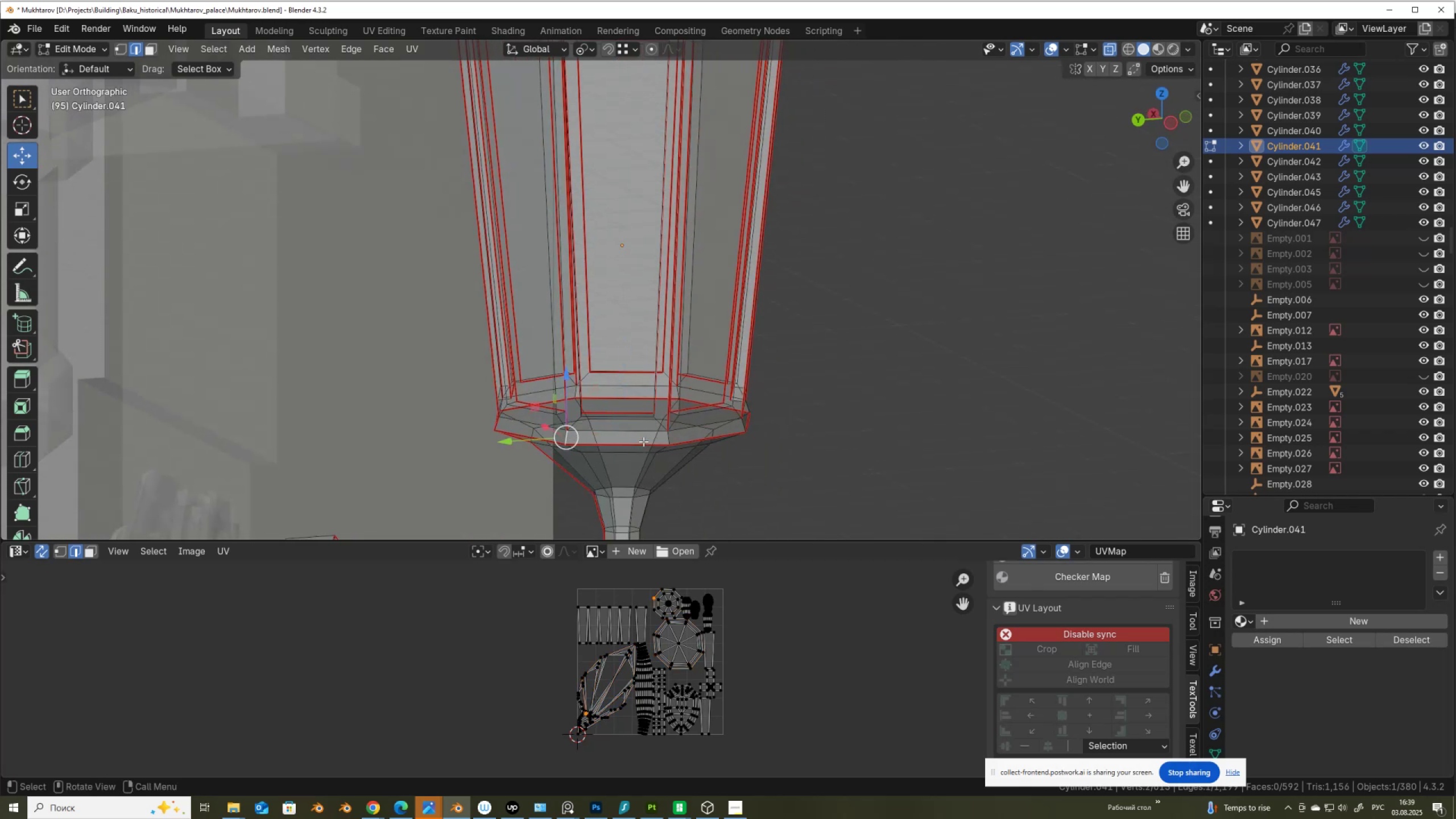 
hold_key(key=ShiftLeft, duration=0.58)
left_click([668, 436])
 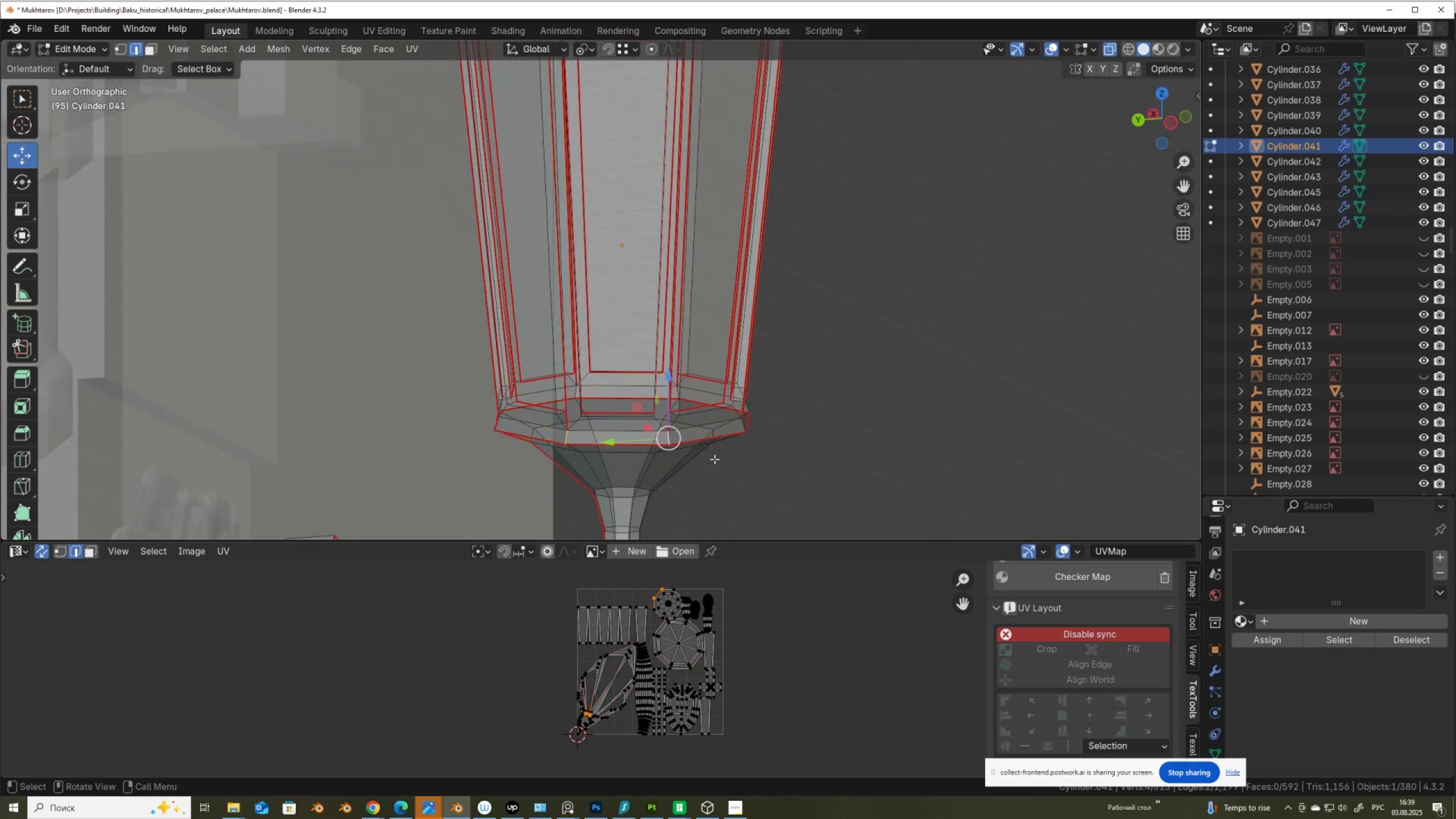 
key(Control+Shift+NumpadAdd)
 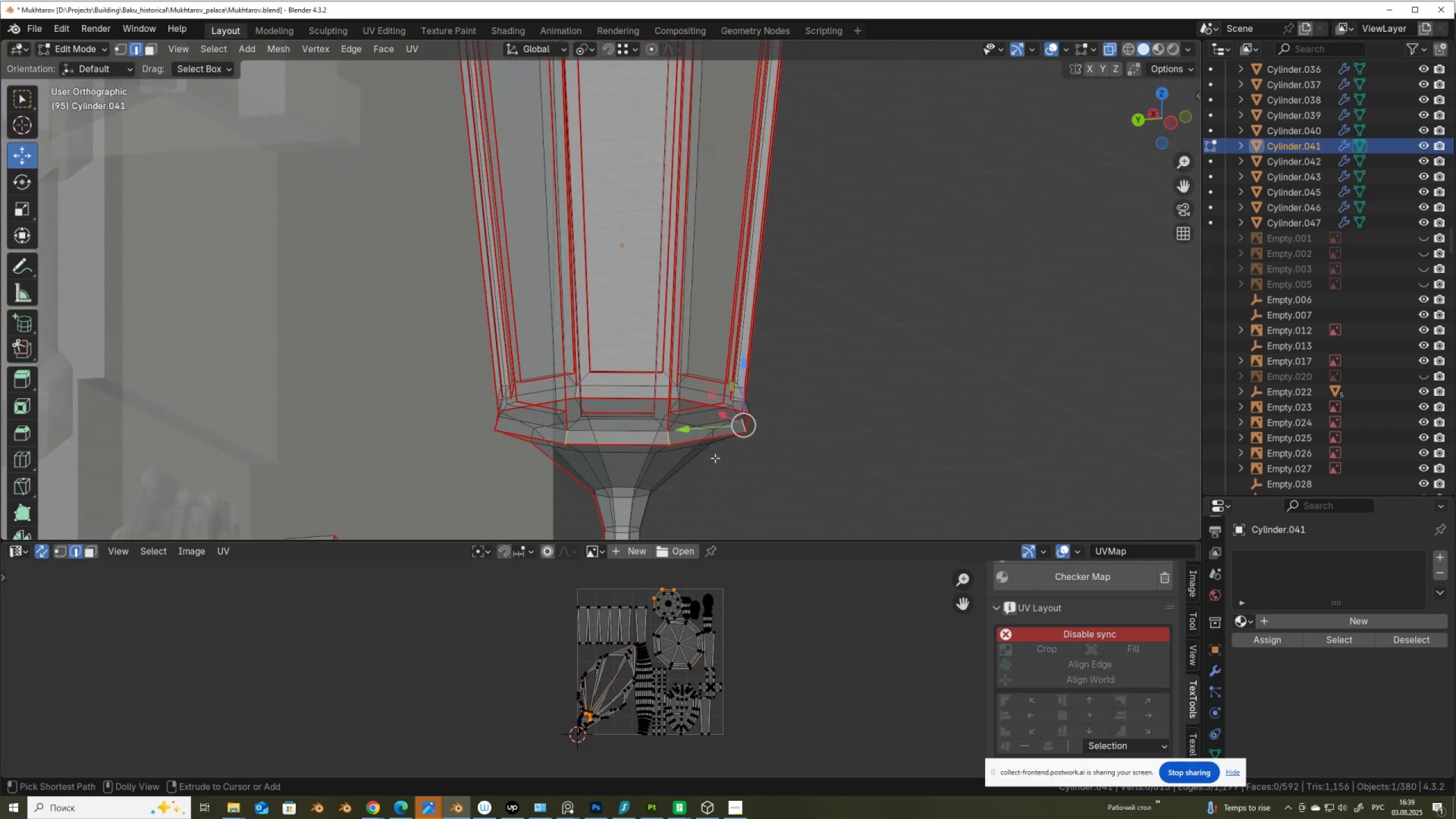 
key(Control+Shift+NumpadAdd)
 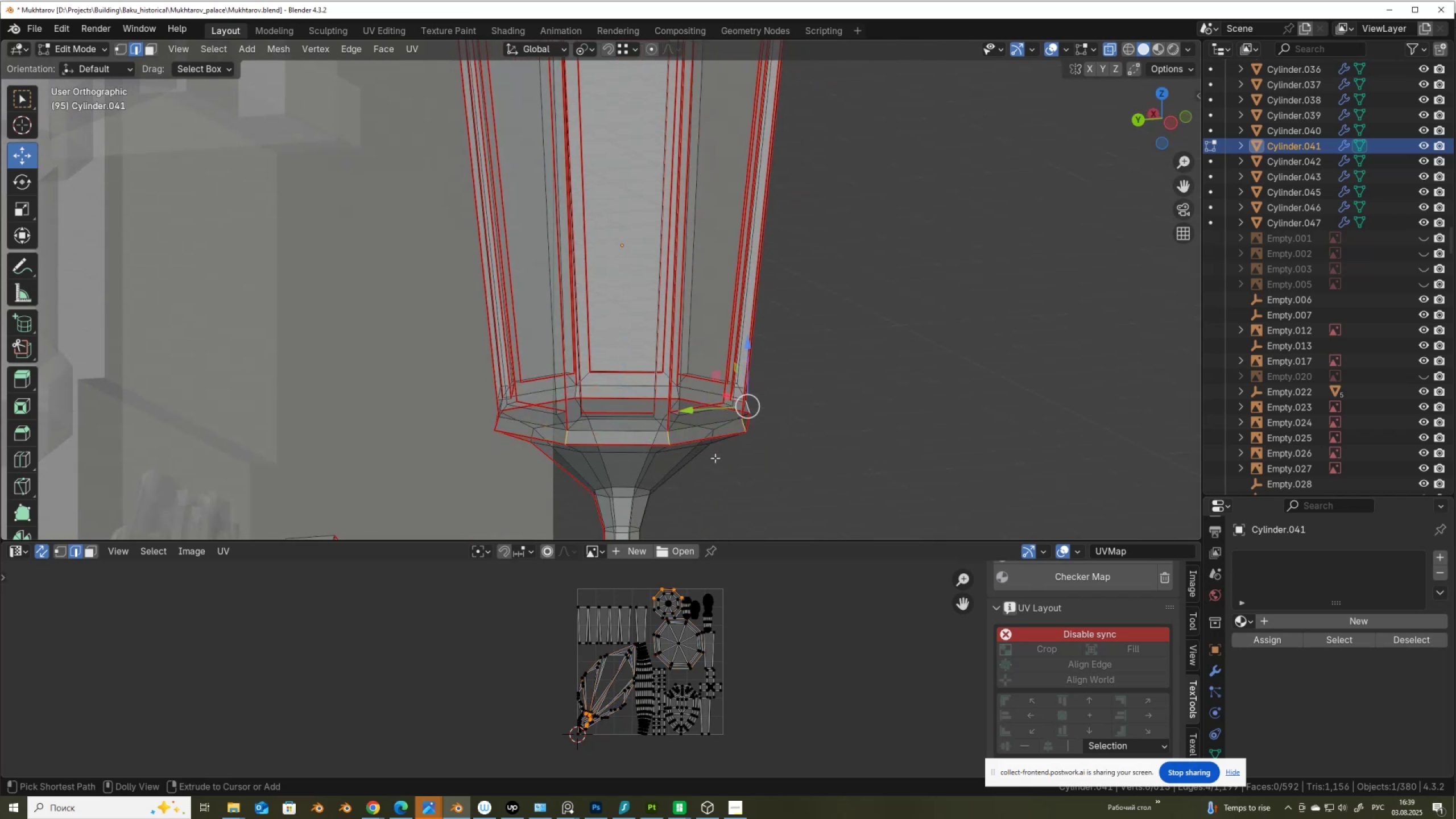 
key(Control+Shift+NumpadAdd)
 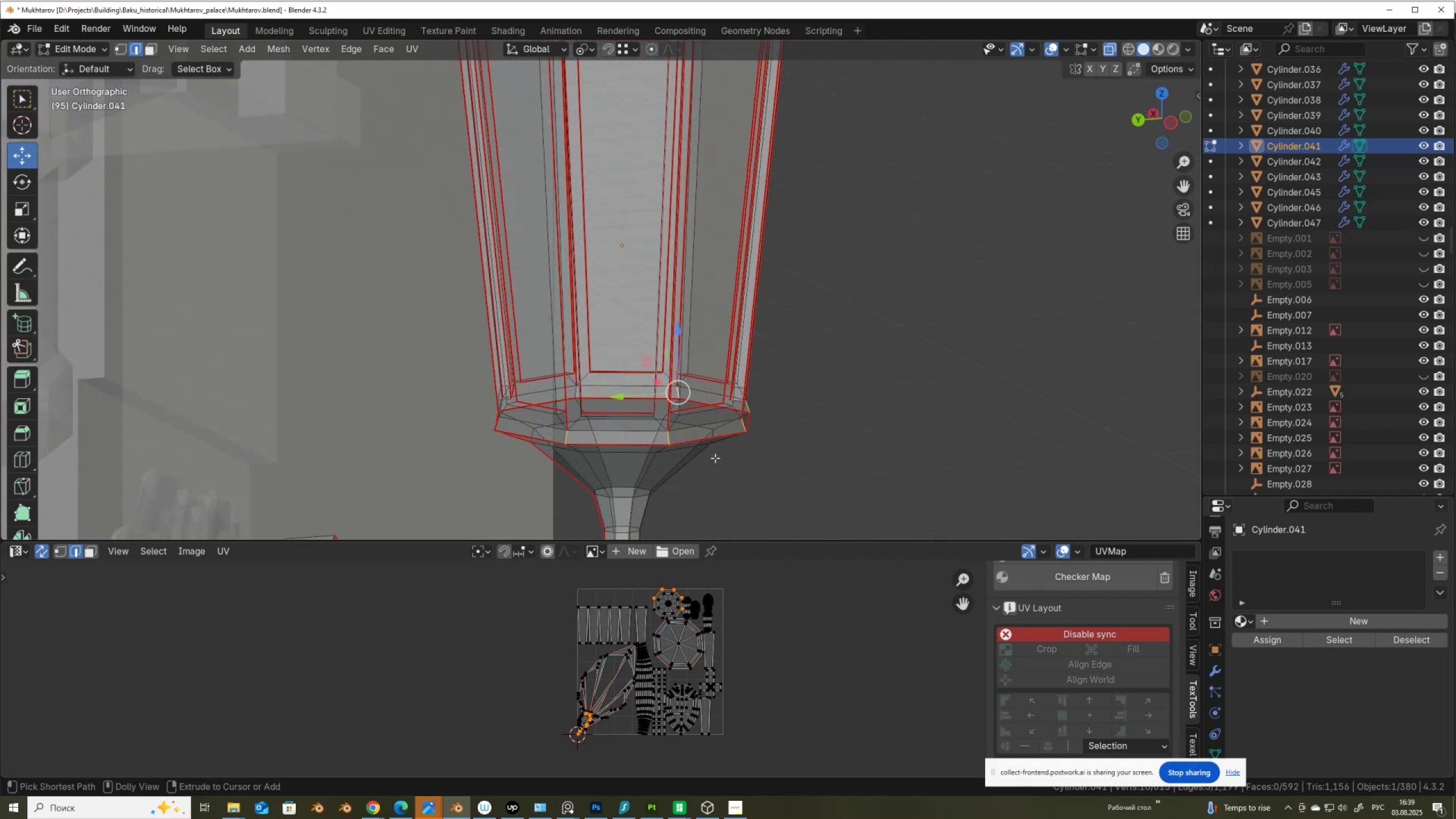 
key(Control+Shift+NumpadAdd)
 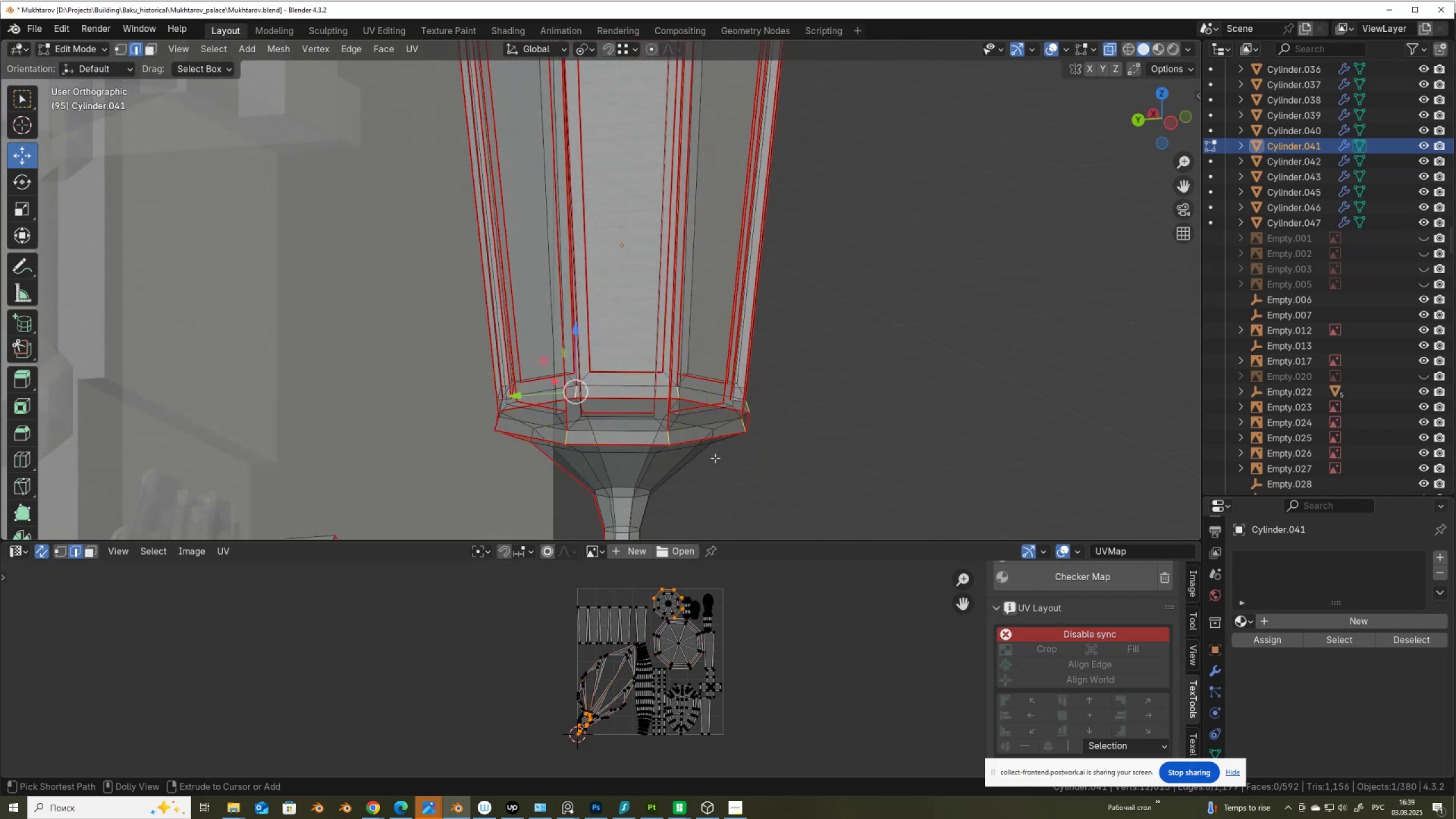 
key(Control+Shift+NumpadAdd)
 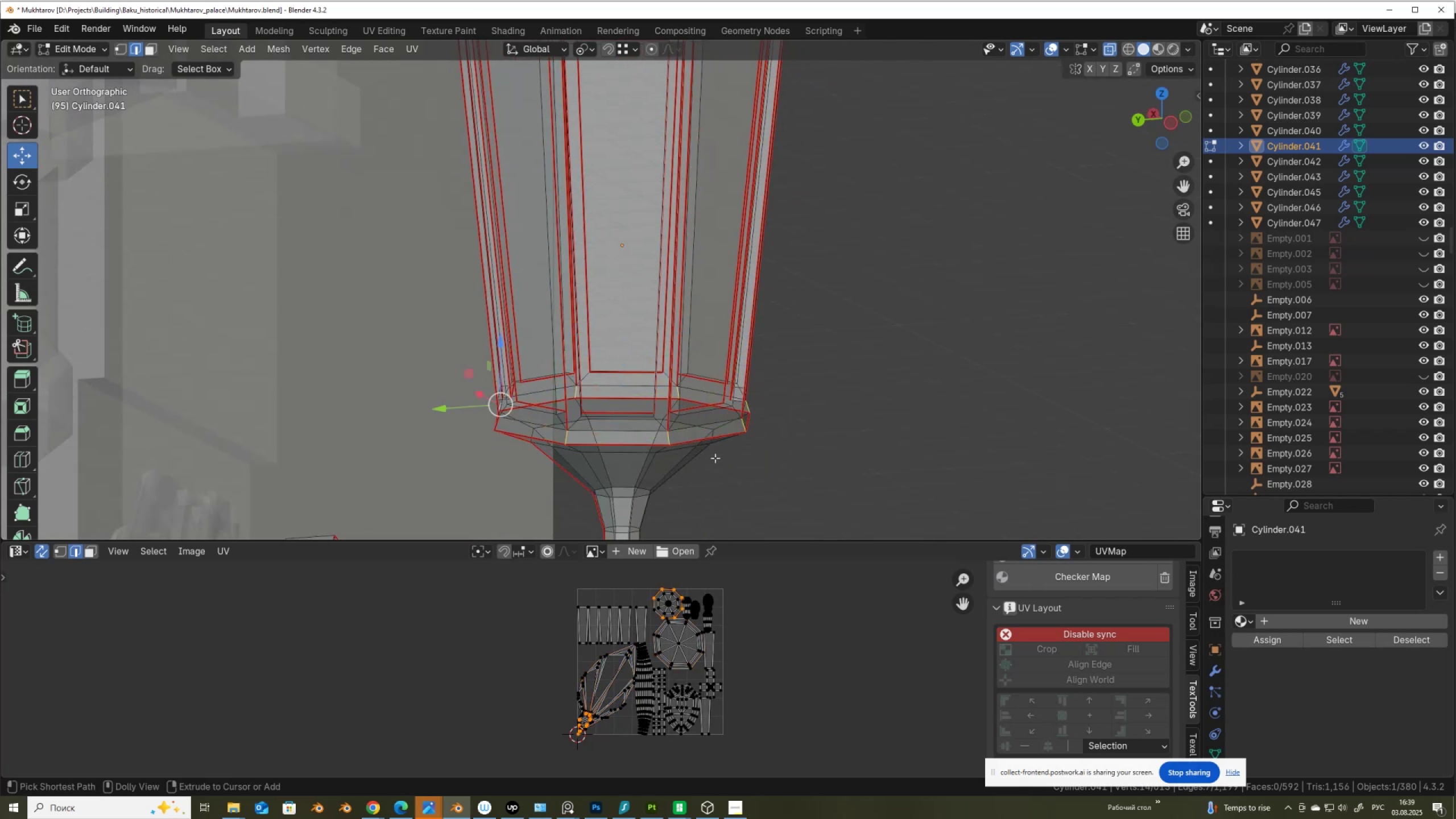 
key(Control+Shift+NumpadAdd)
 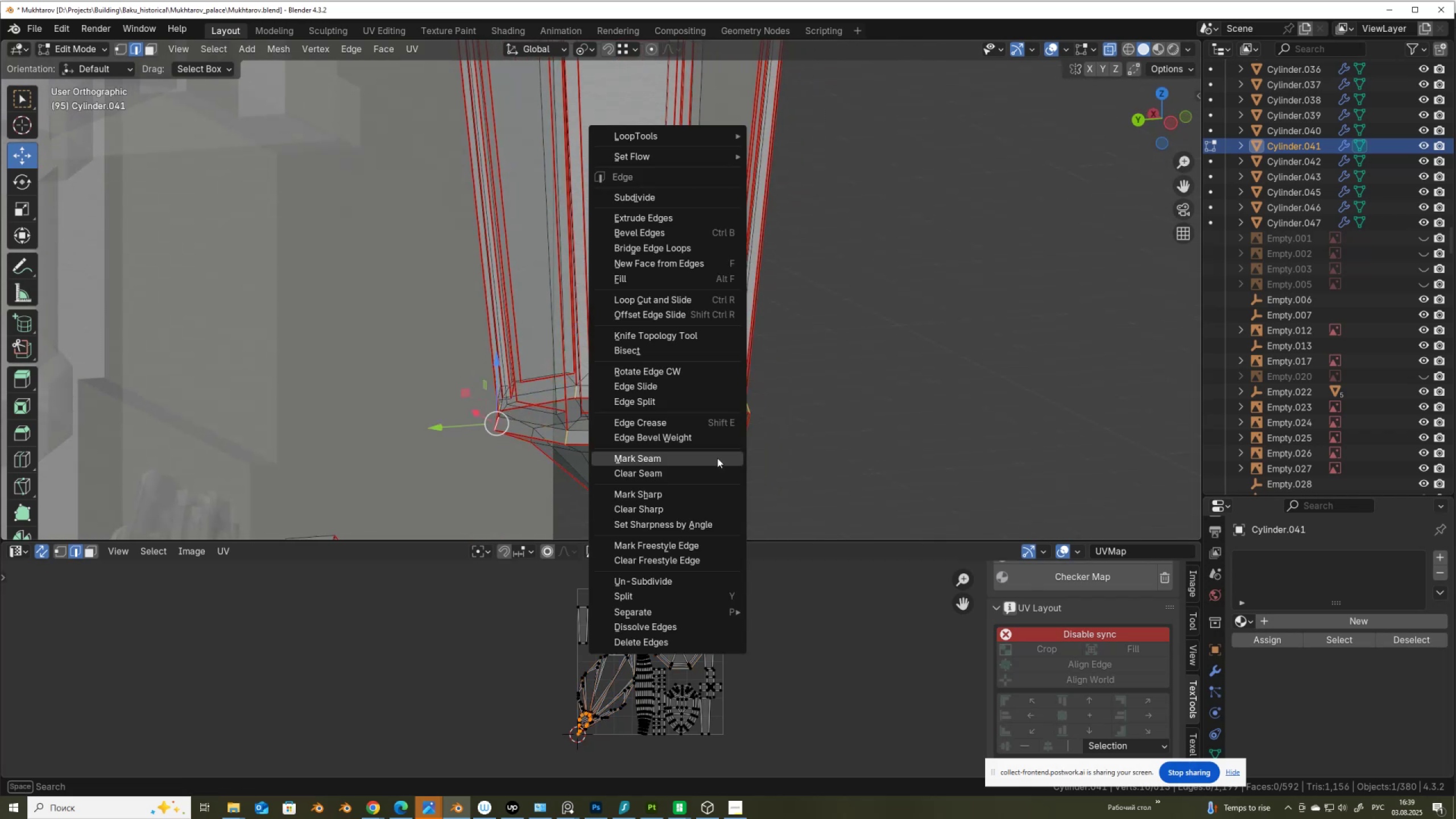 
left_click([717, 458])
 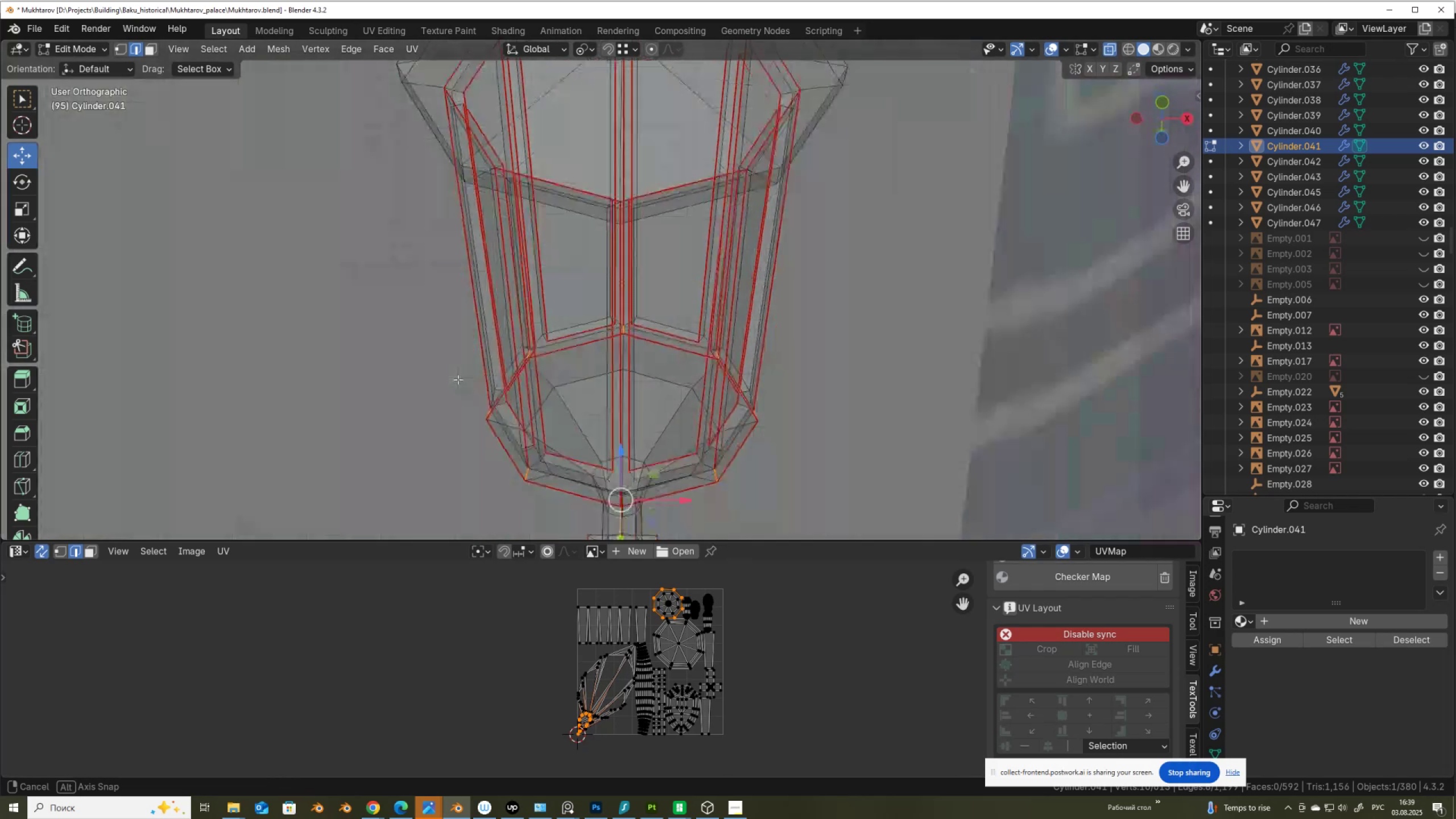 
scroll: coordinate [569, 425], scroll_direction: down, amount: 5.0
 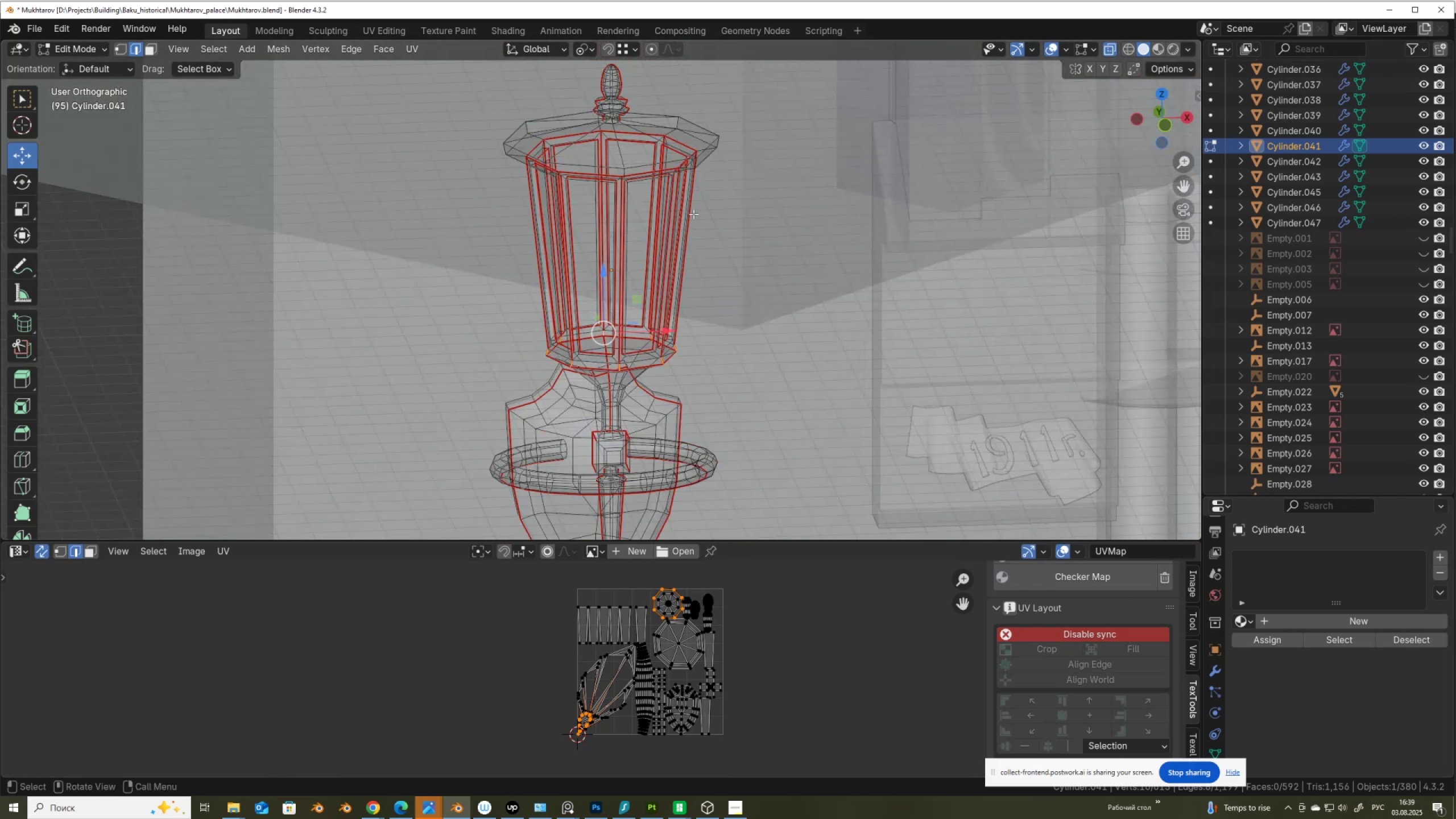 
hold_key(key=ShiftLeft, duration=0.45)
 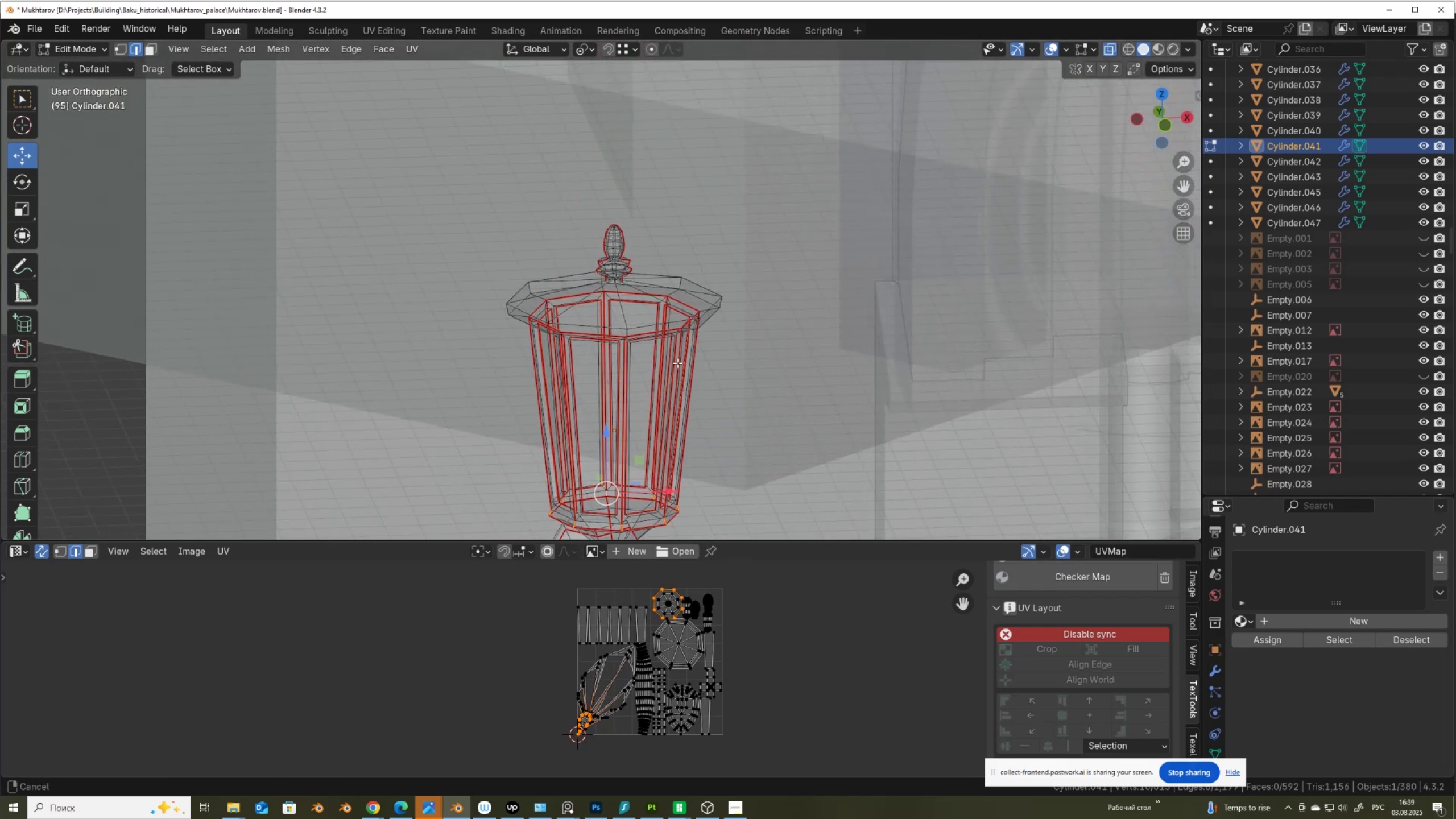 
scroll: coordinate [677, 363], scroll_direction: up, amount: 6.0
 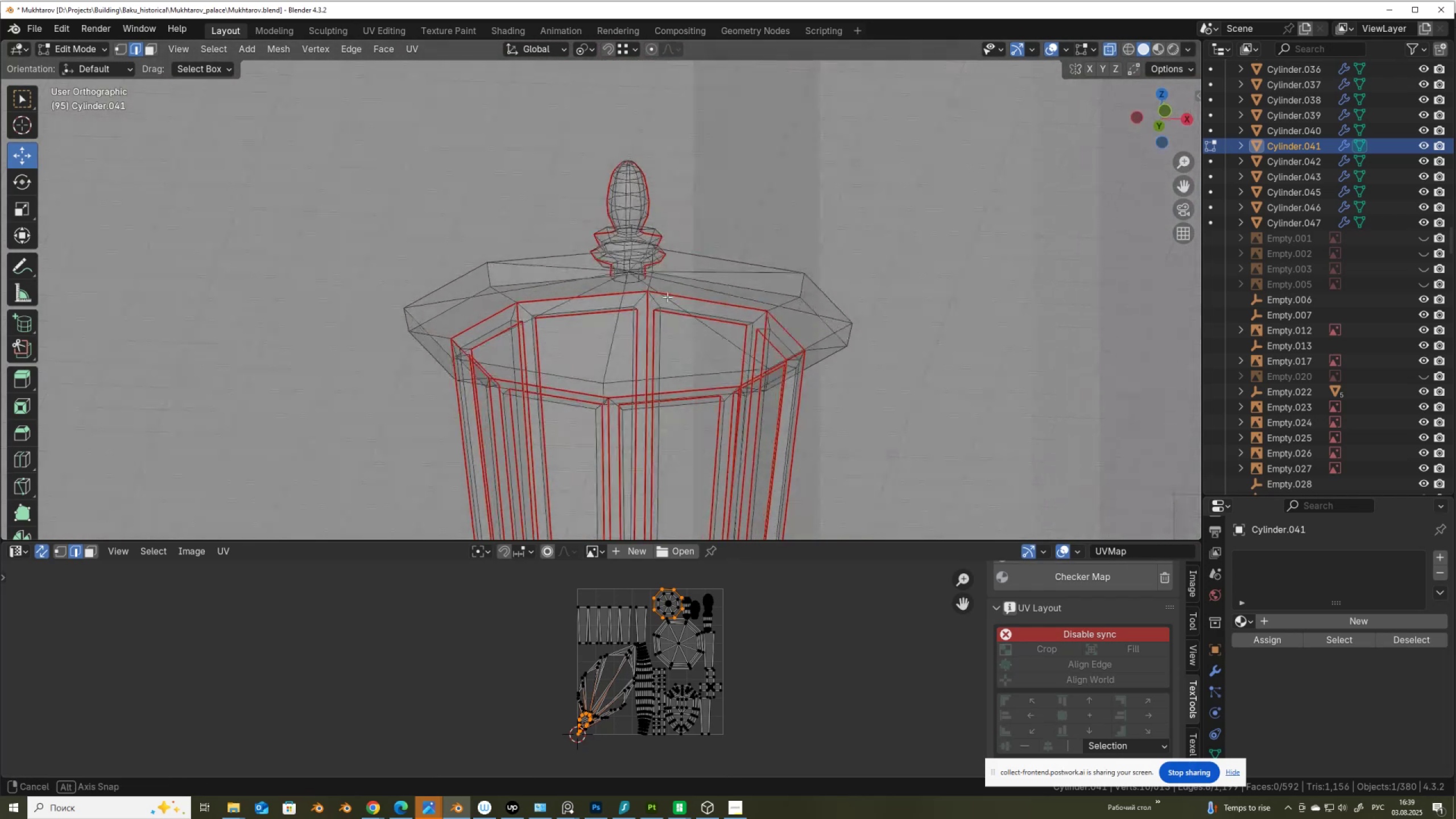 
hold_key(key=AltLeft, duration=0.46)
left_click([671, 270])
 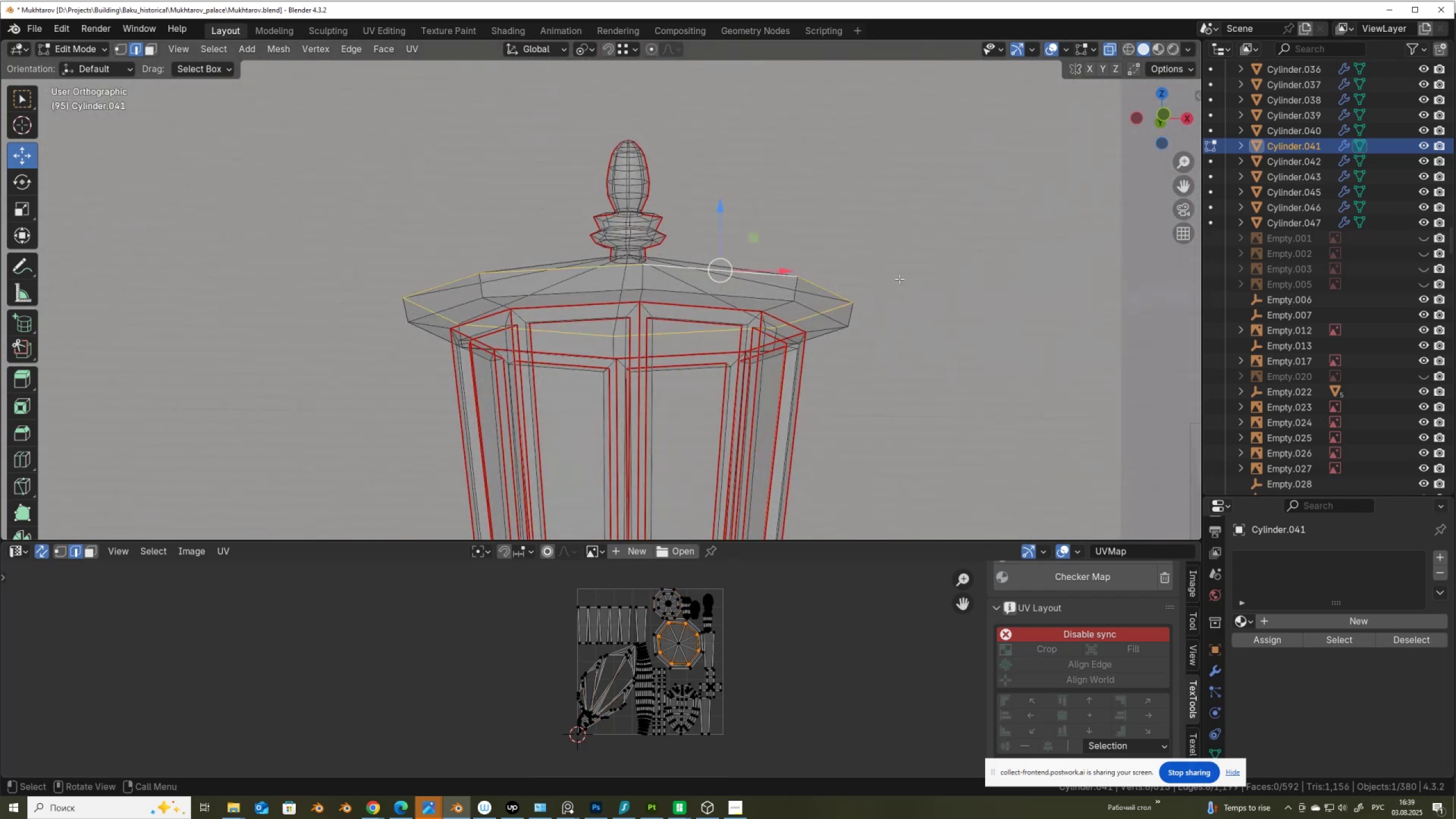 
right_click([901, 278])
 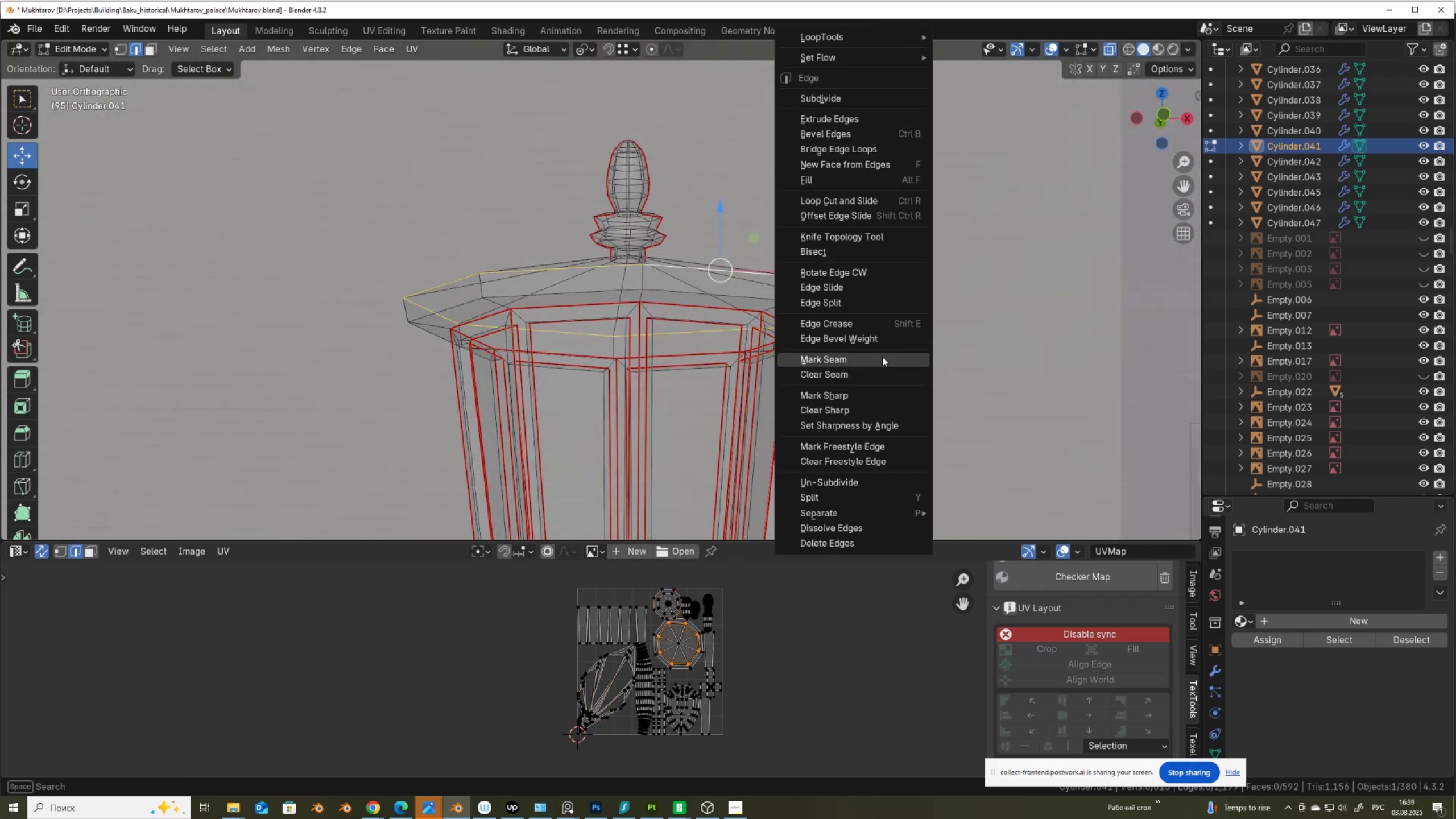 
left_click([882, 356])
 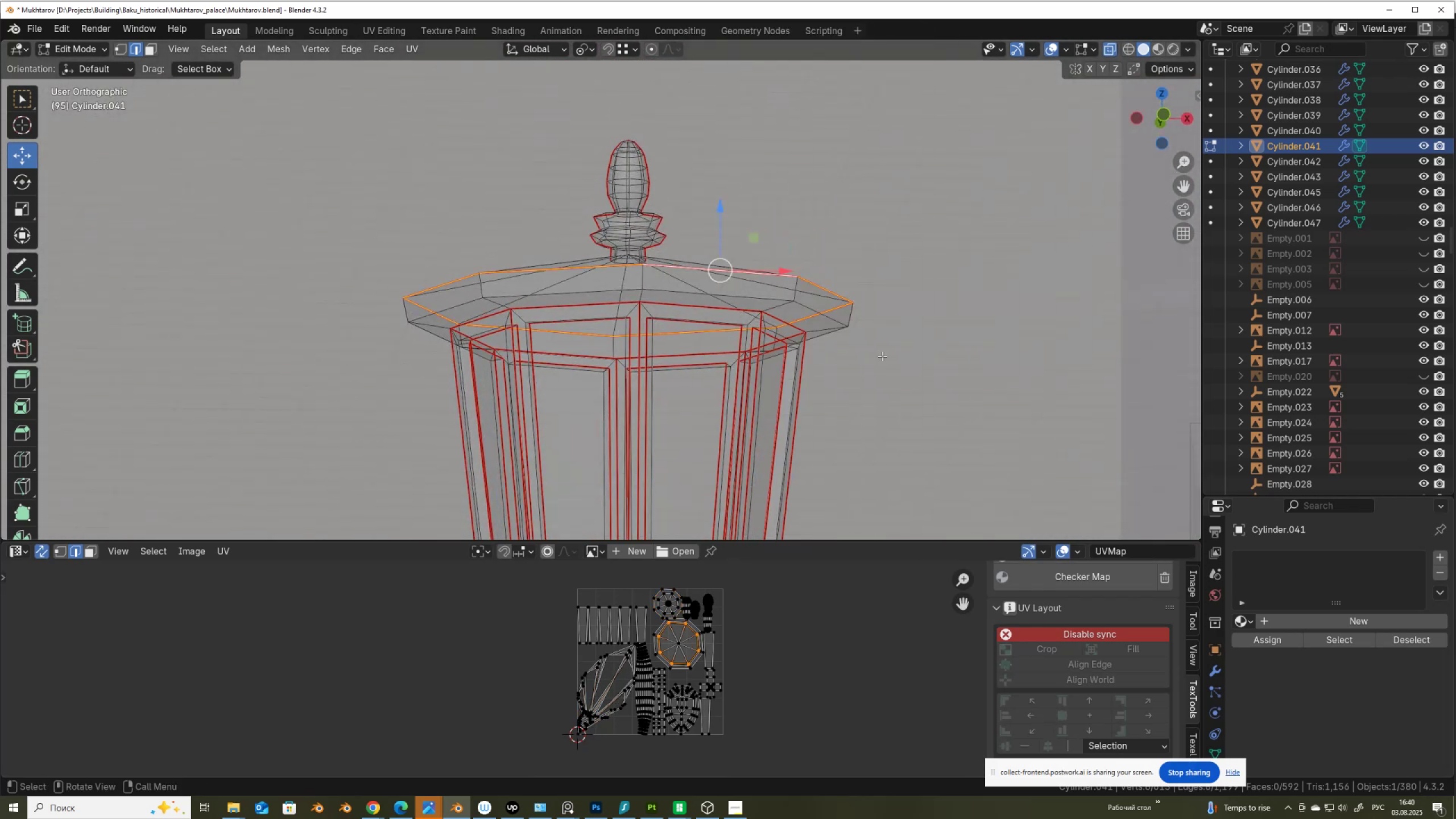 
type(au)
 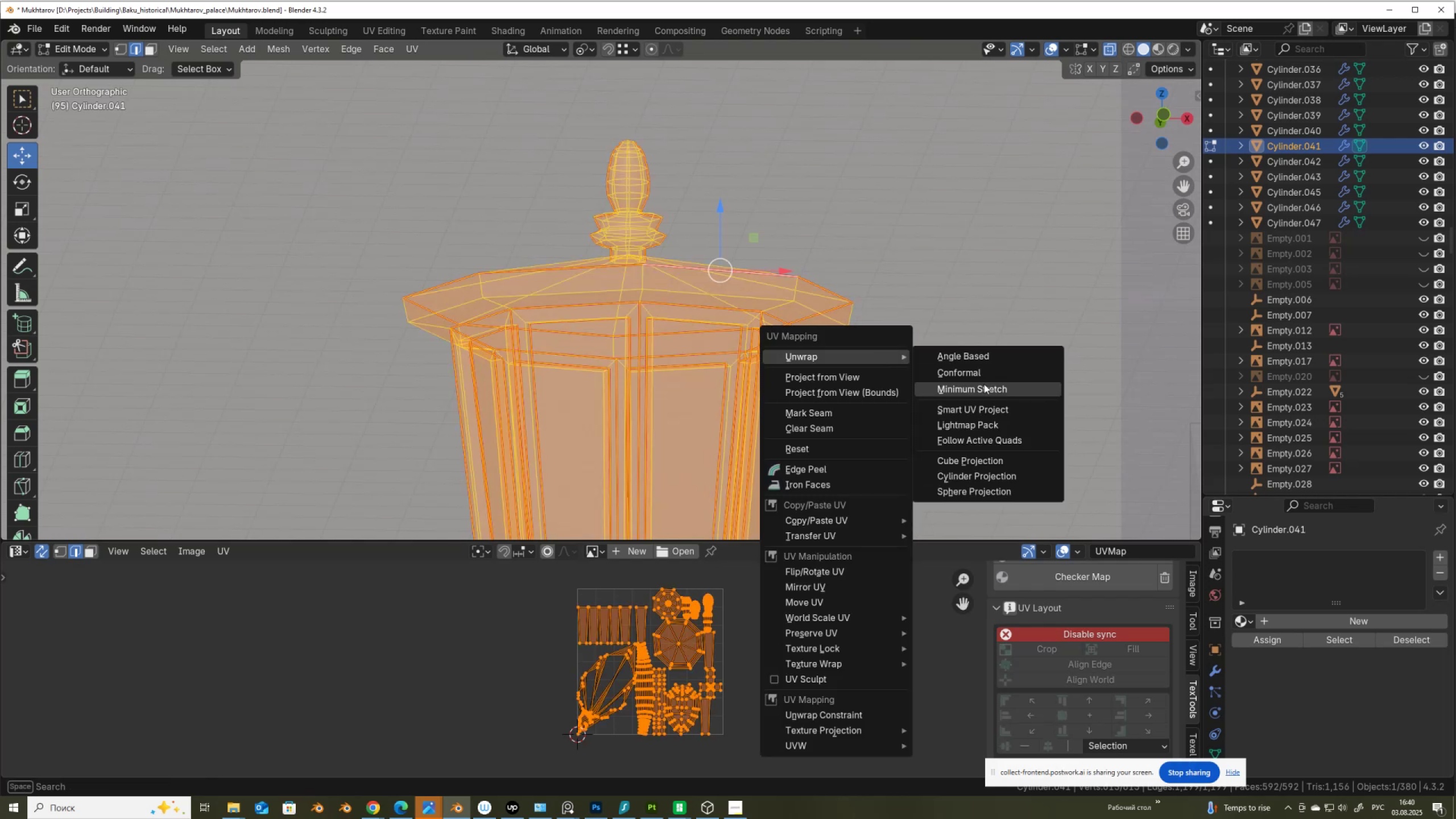 
left_click([986, 370])
 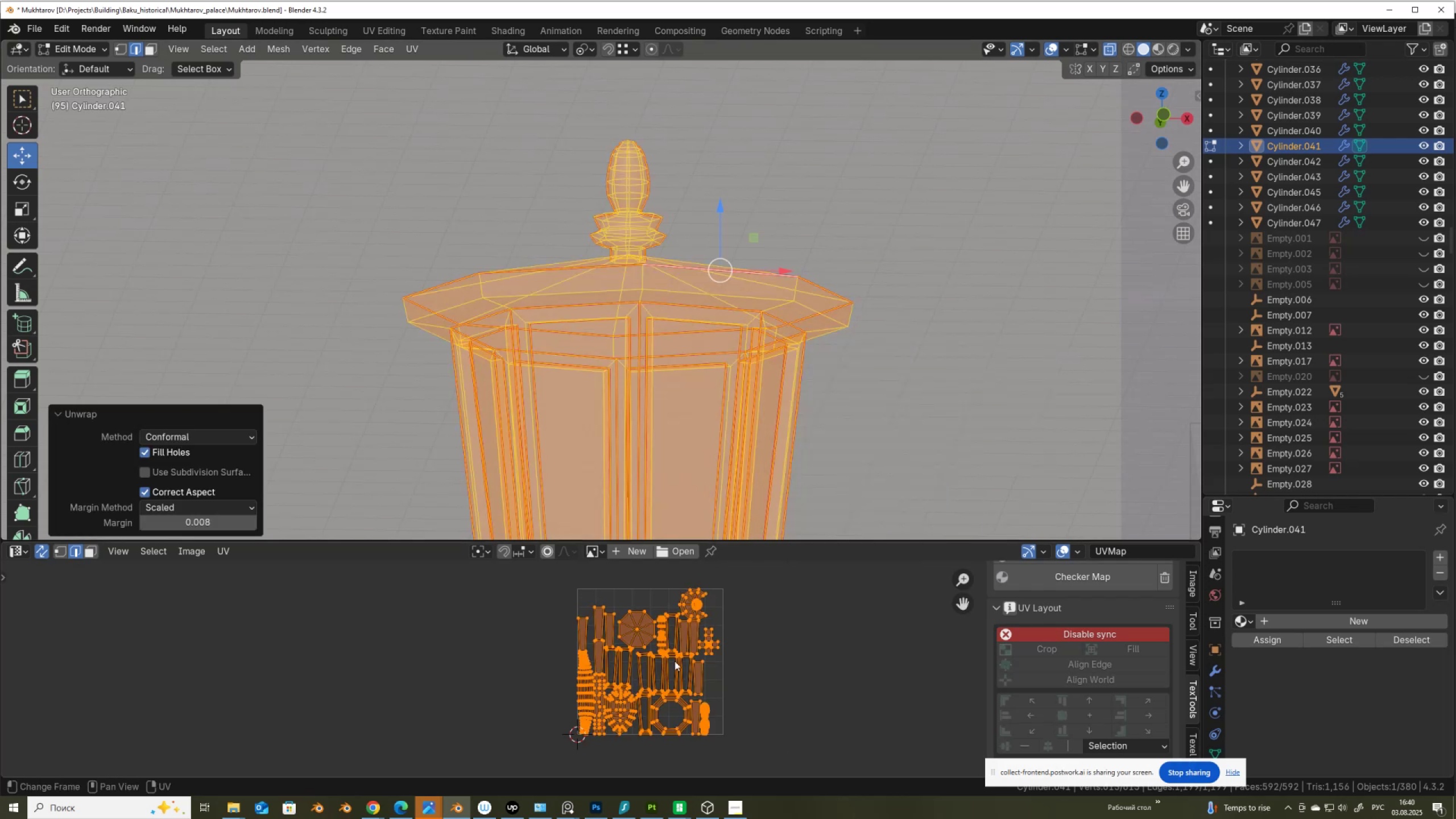 
scroll: coordinate [676, 698], scroll_direction: up, amount: 4.0
 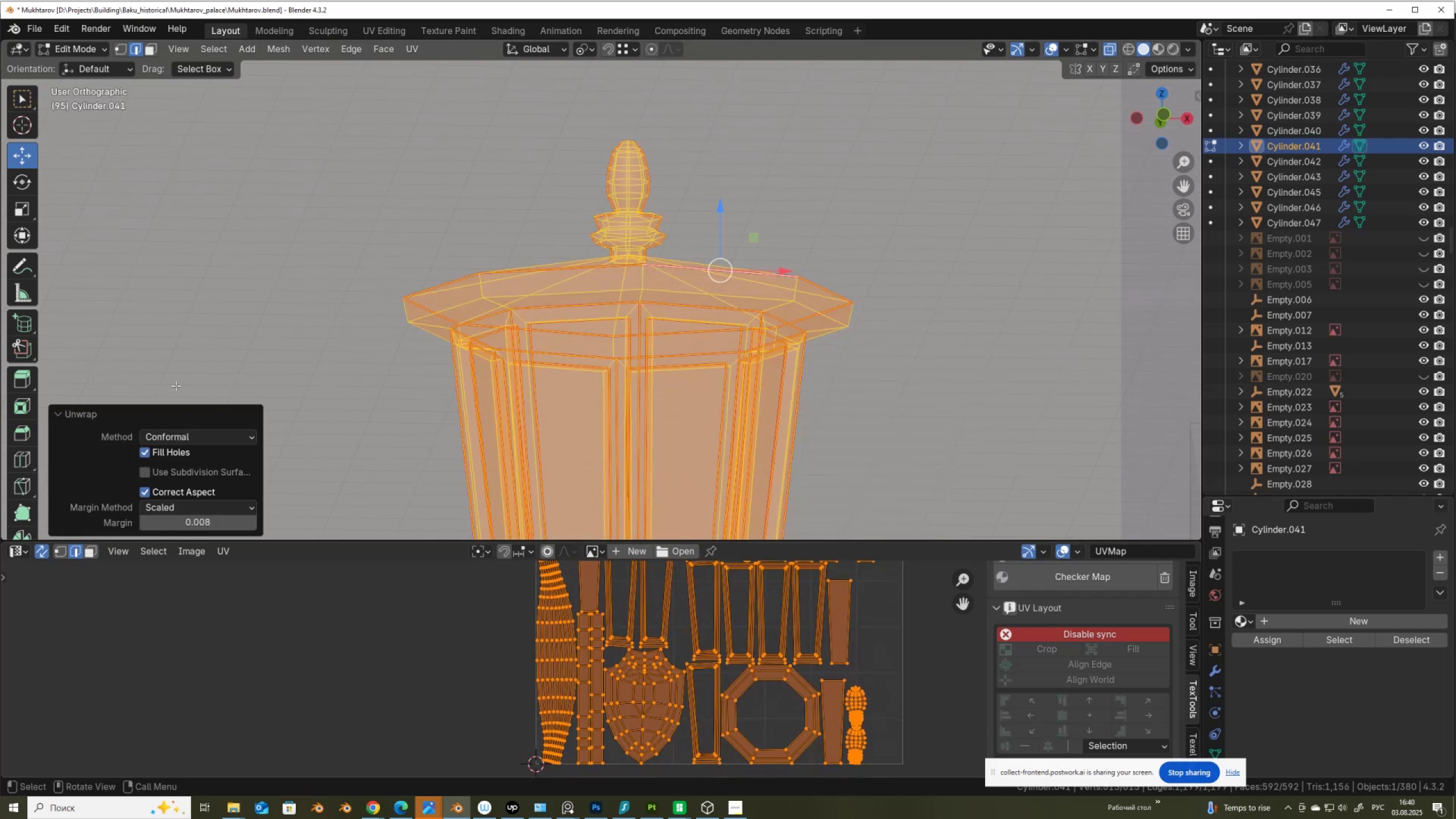 
double_click([187, 453])
 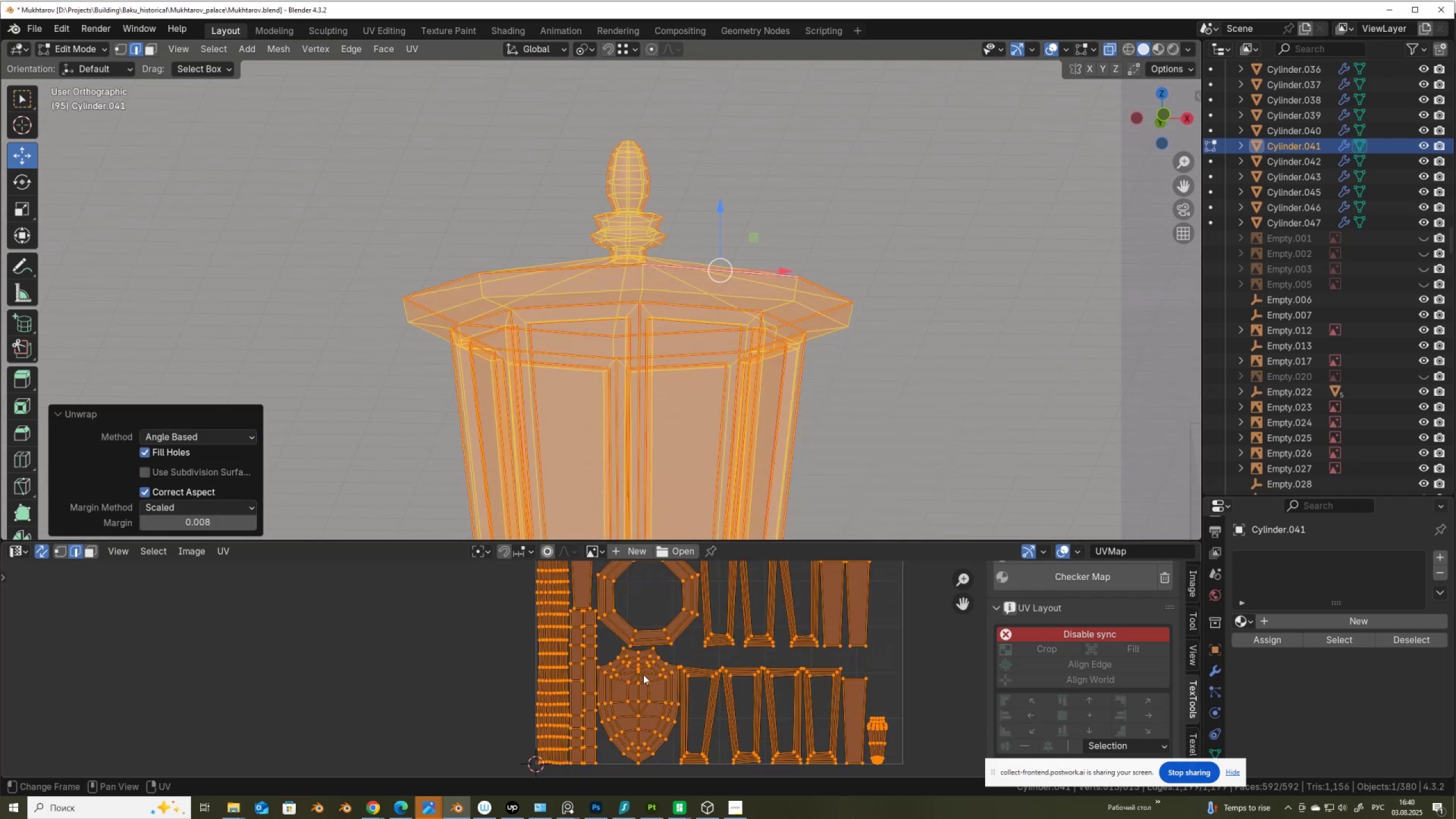 
scroll: coordinate [650, 679], scroll_direction: down, amount: 3.0
 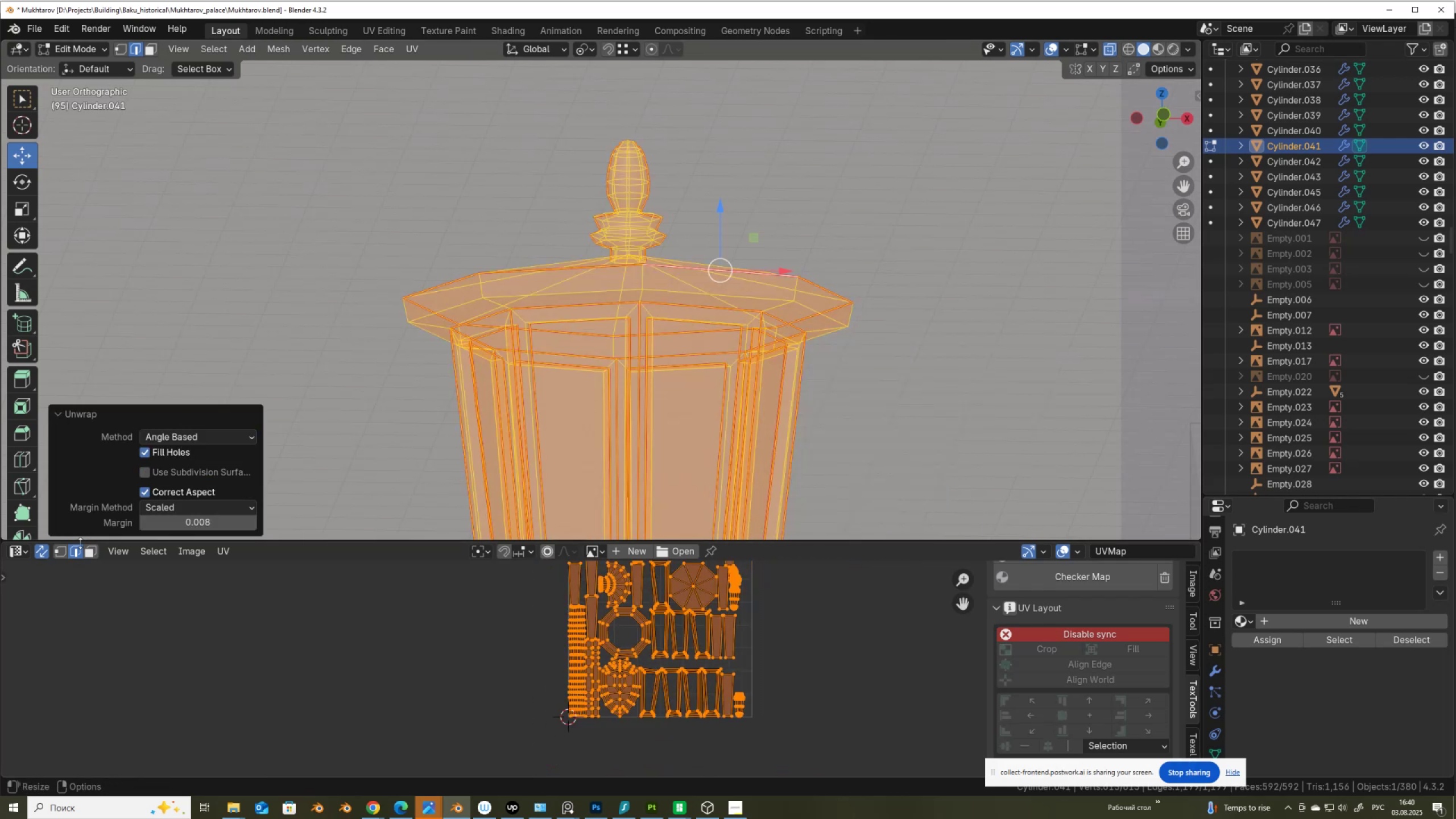 
left_click([95, 552])
 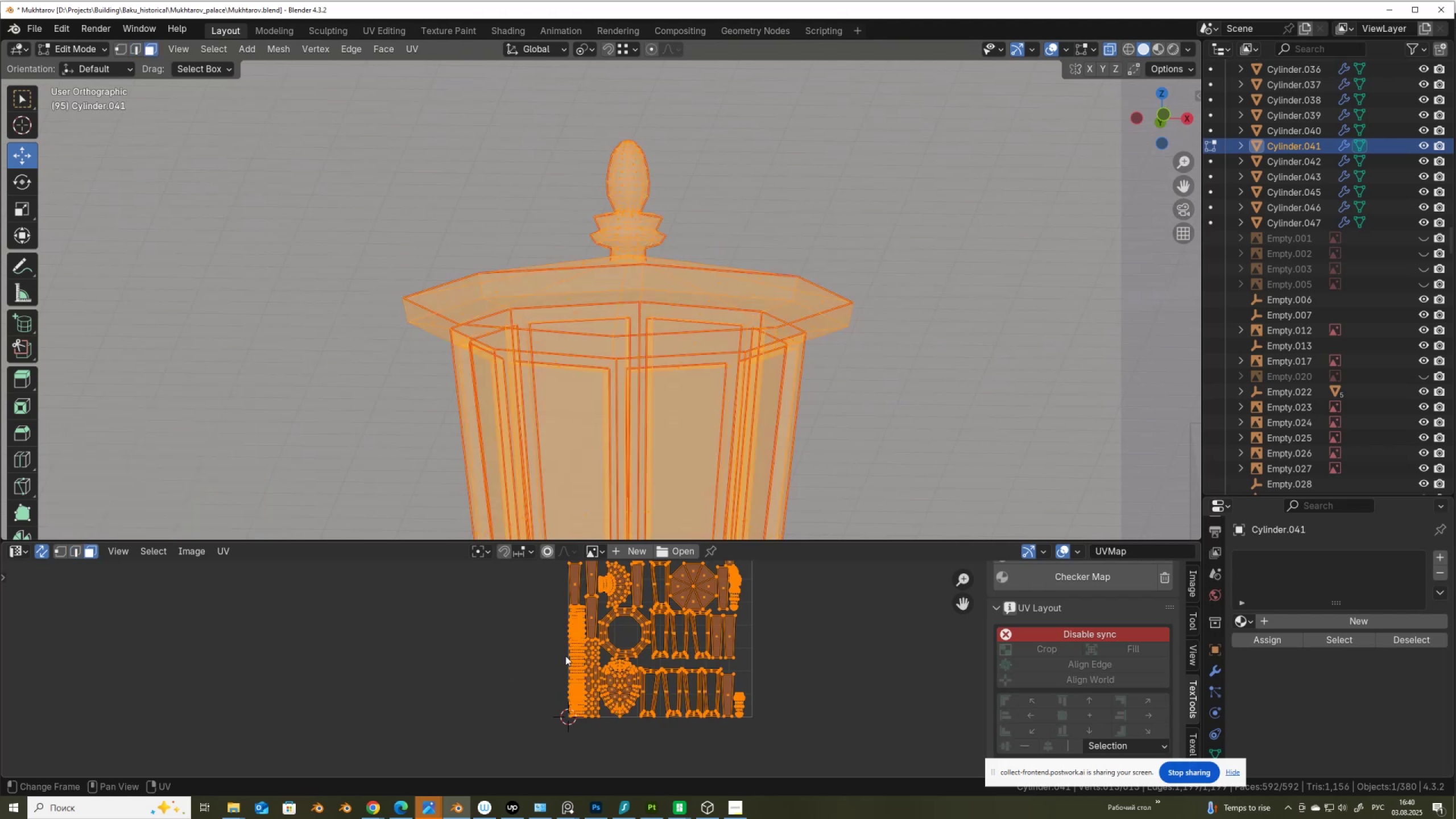 
left_click([570, 657])
 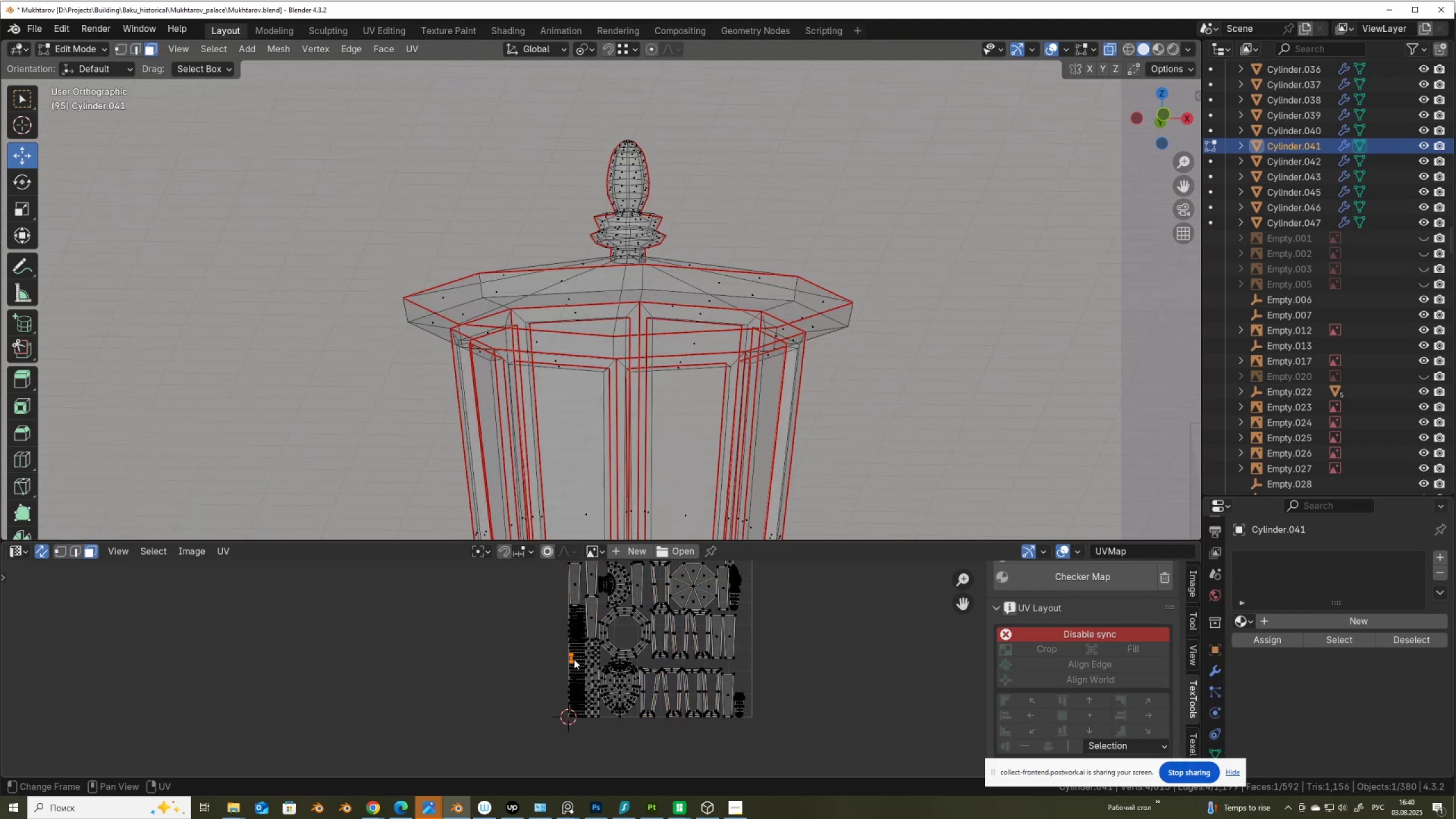 
key(L)
 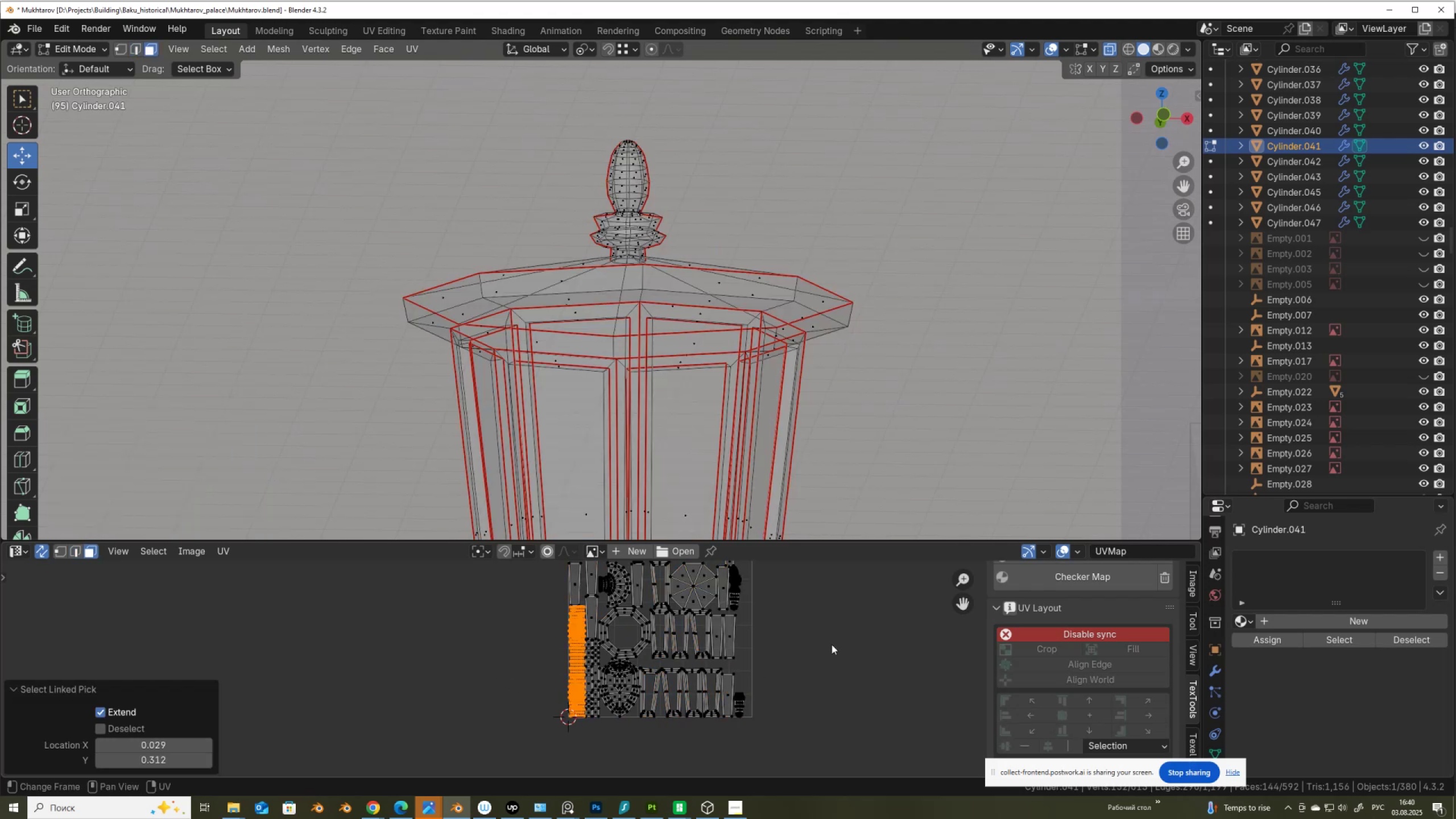 
scroll: coordinate [686, 239], scroll_direction: down, amount: 7.0
 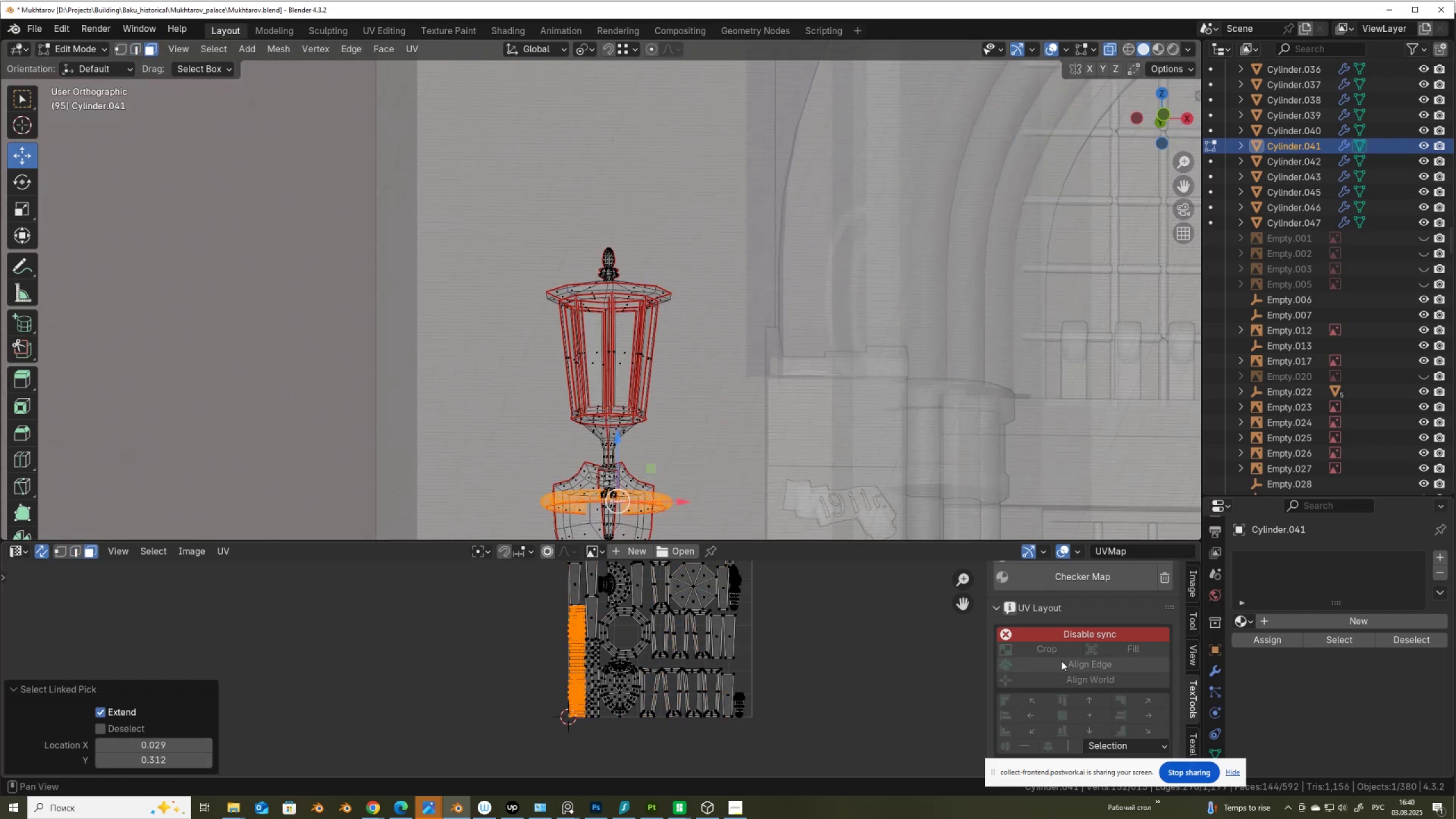 
left_click([1086, 630])
 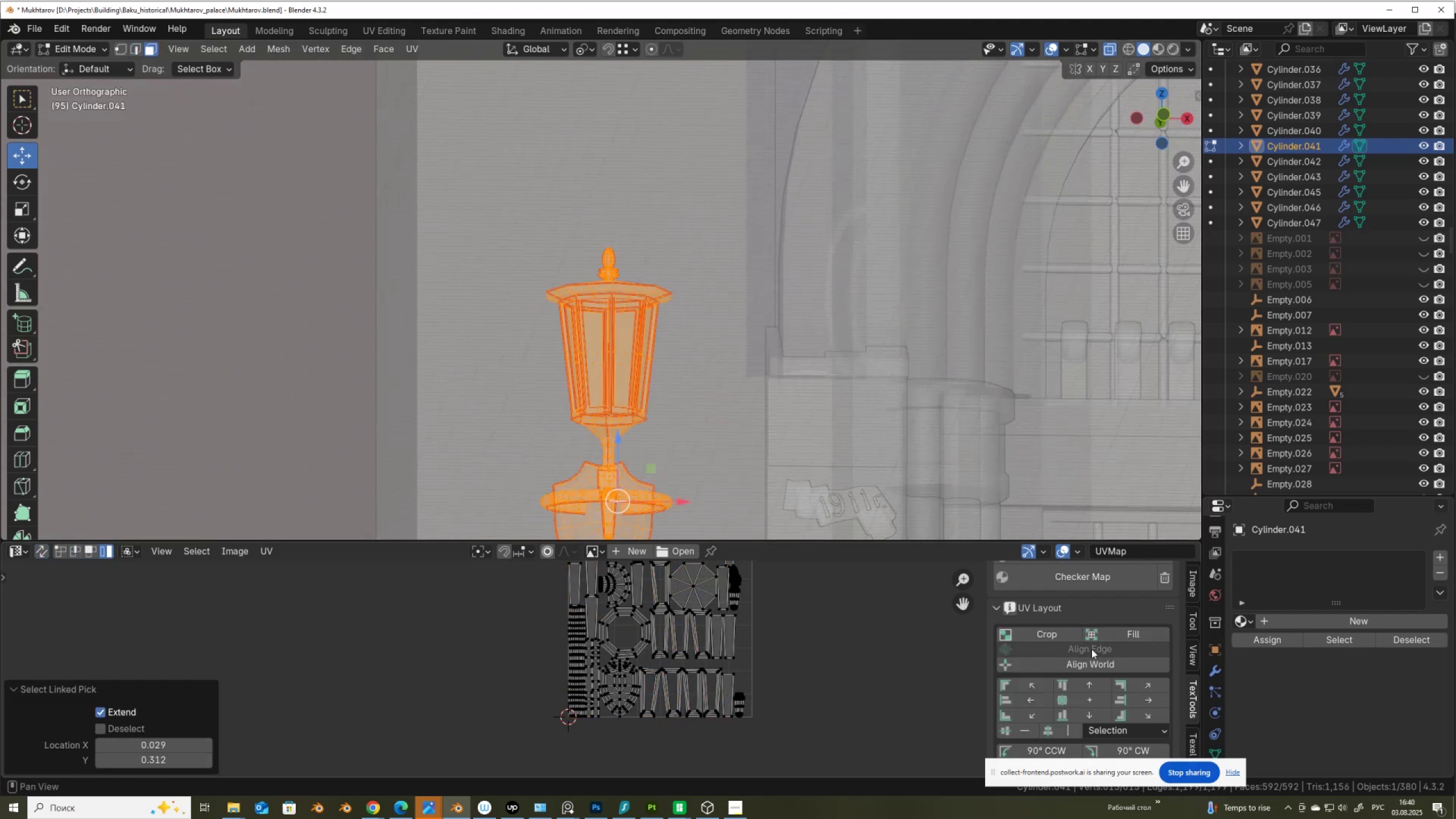 
scroll: coordinate [1092, 658], scroll_direction: down, amount: 7.0
 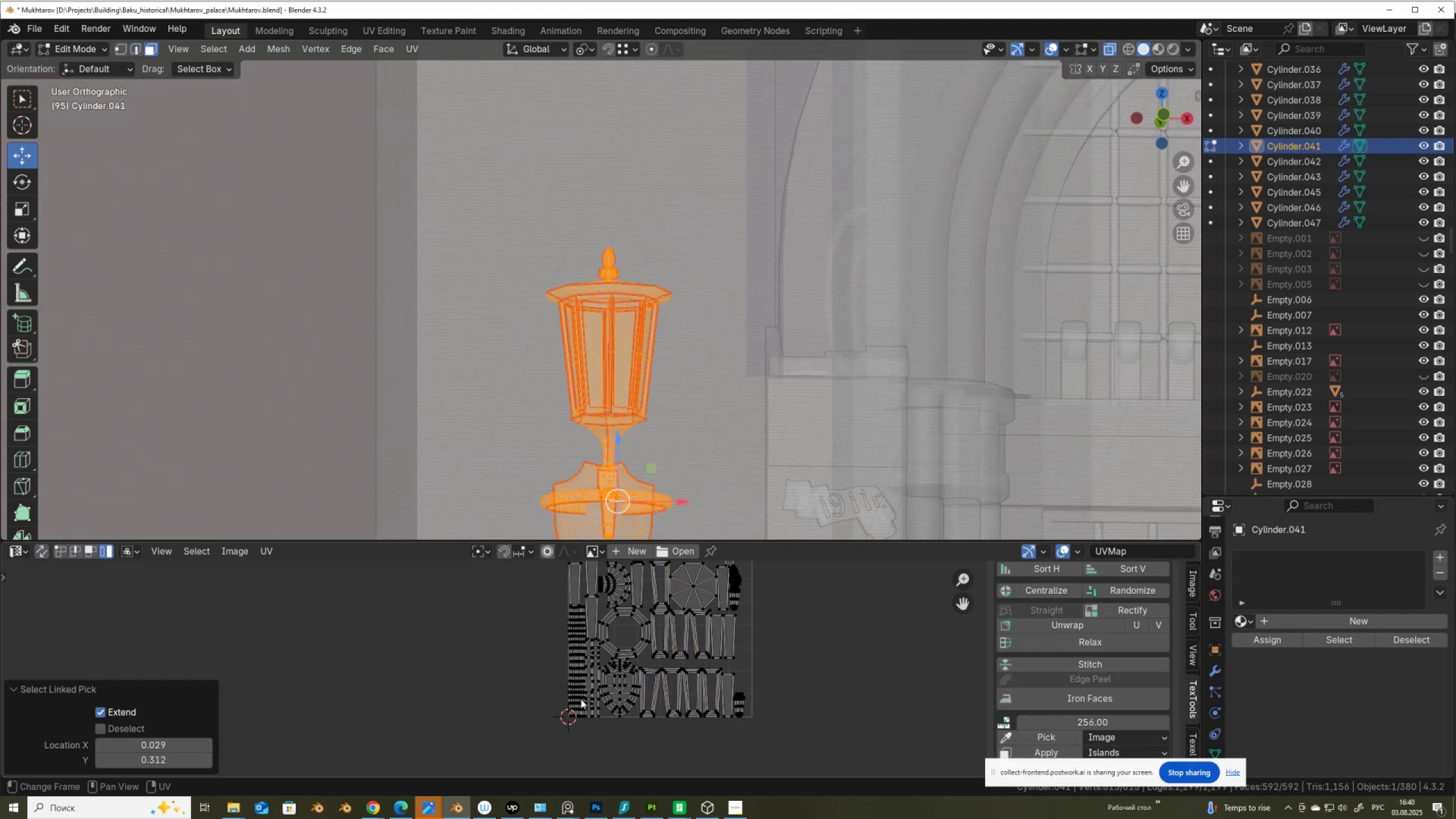 
left_click([575, 700])
 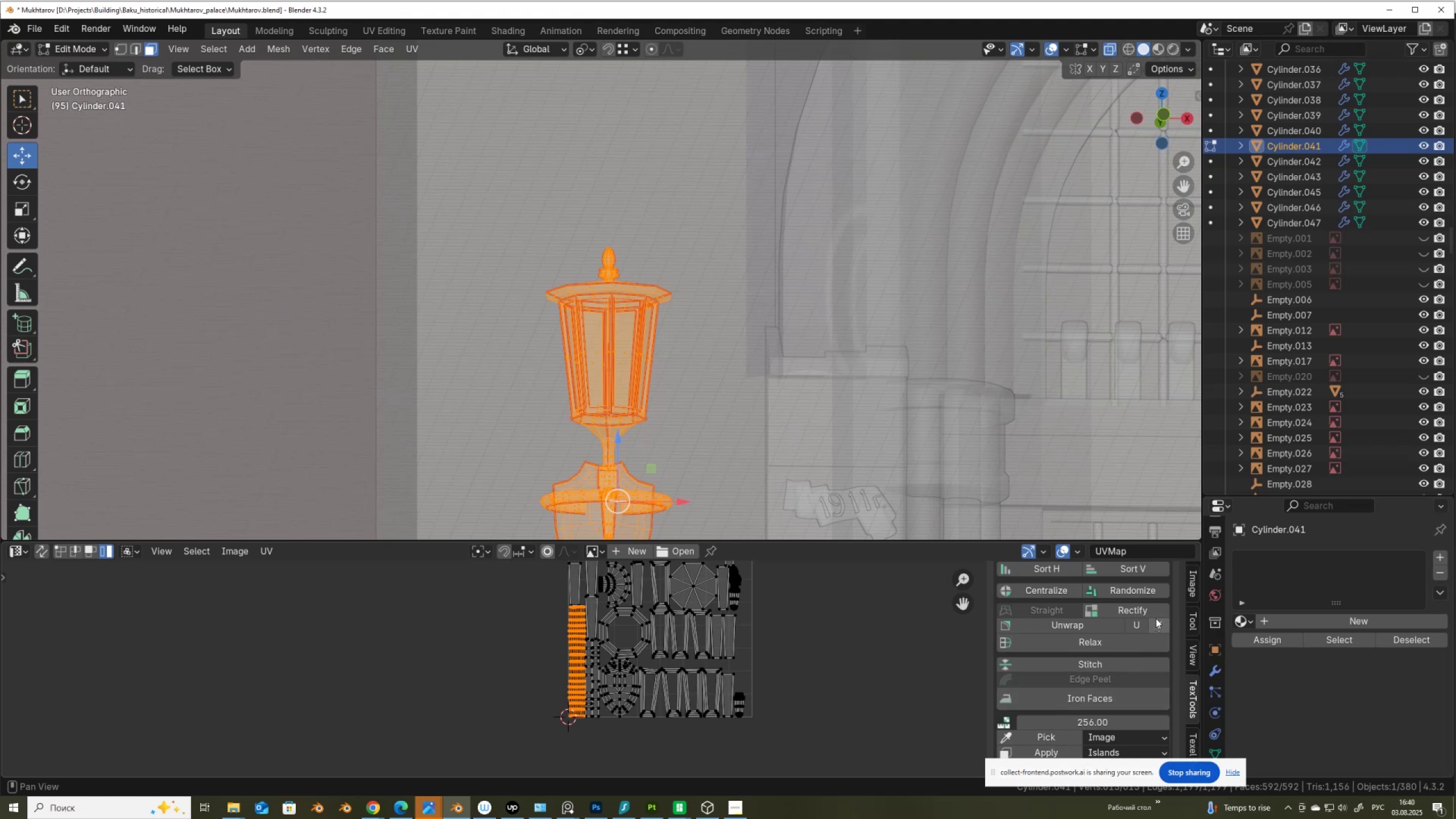 
left_click([1157, 608])
 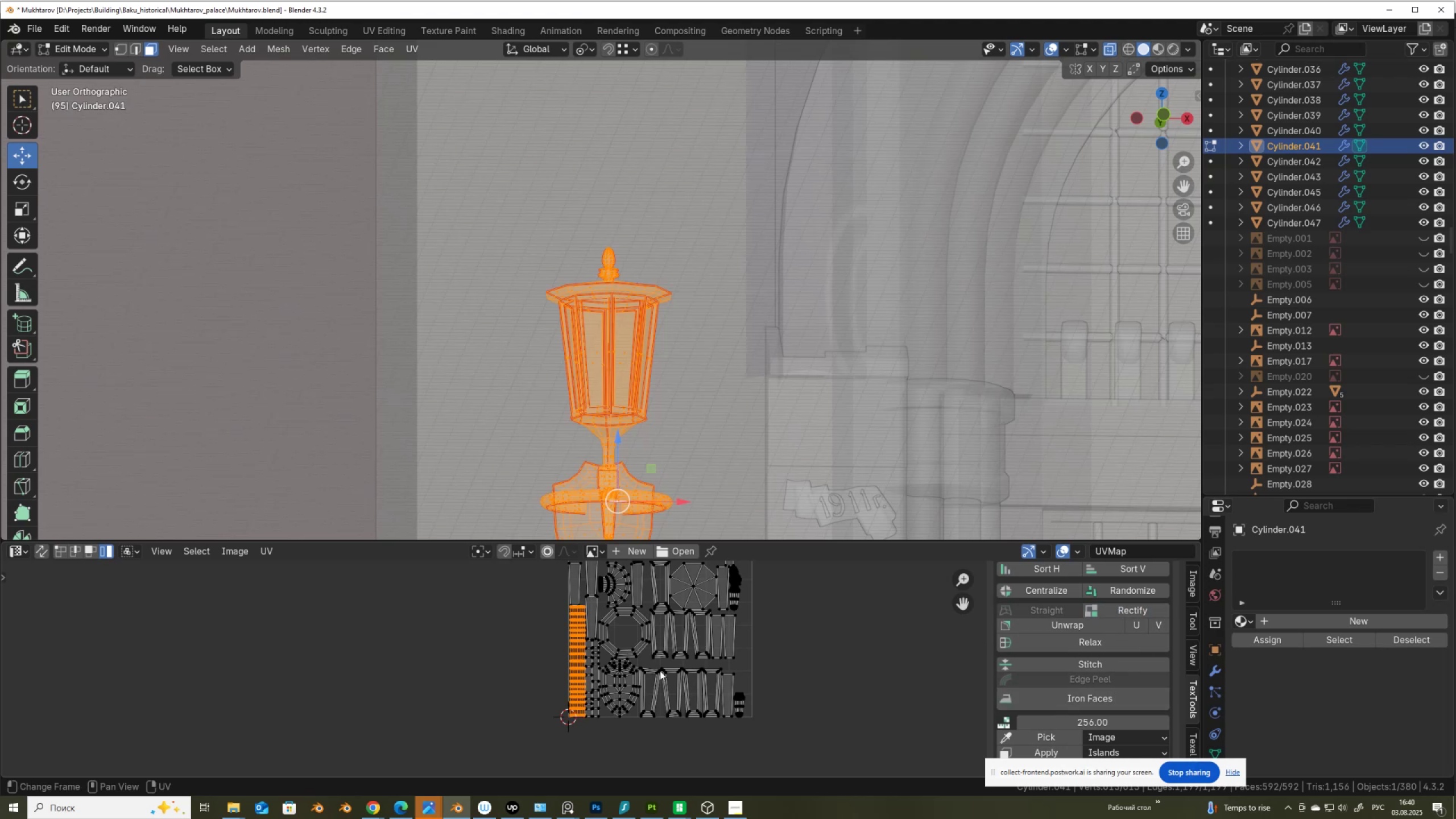 
scroll: coordinate [577, 730], scroll_direction: up, amount: 8.0
 